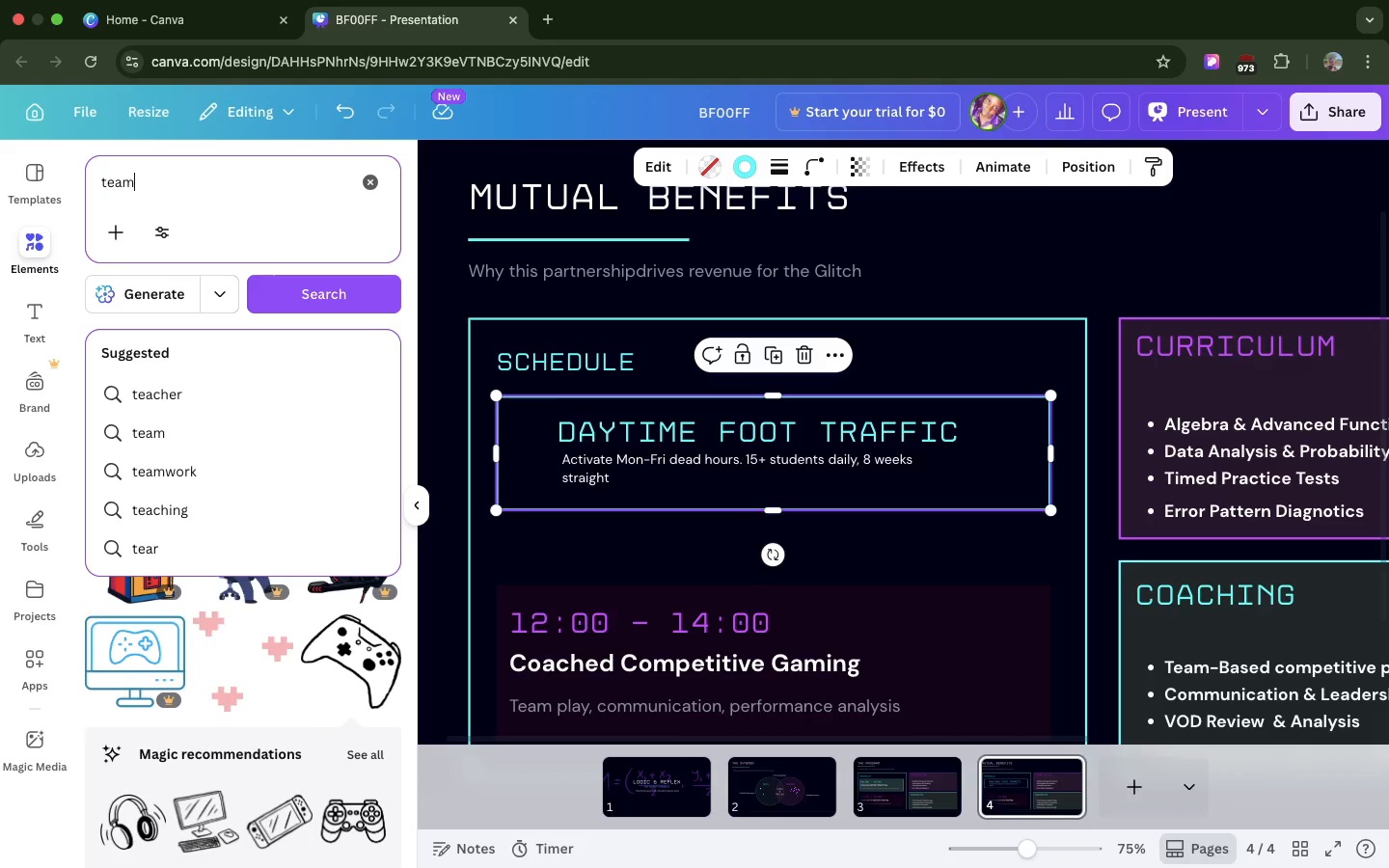 
key(Enter)
 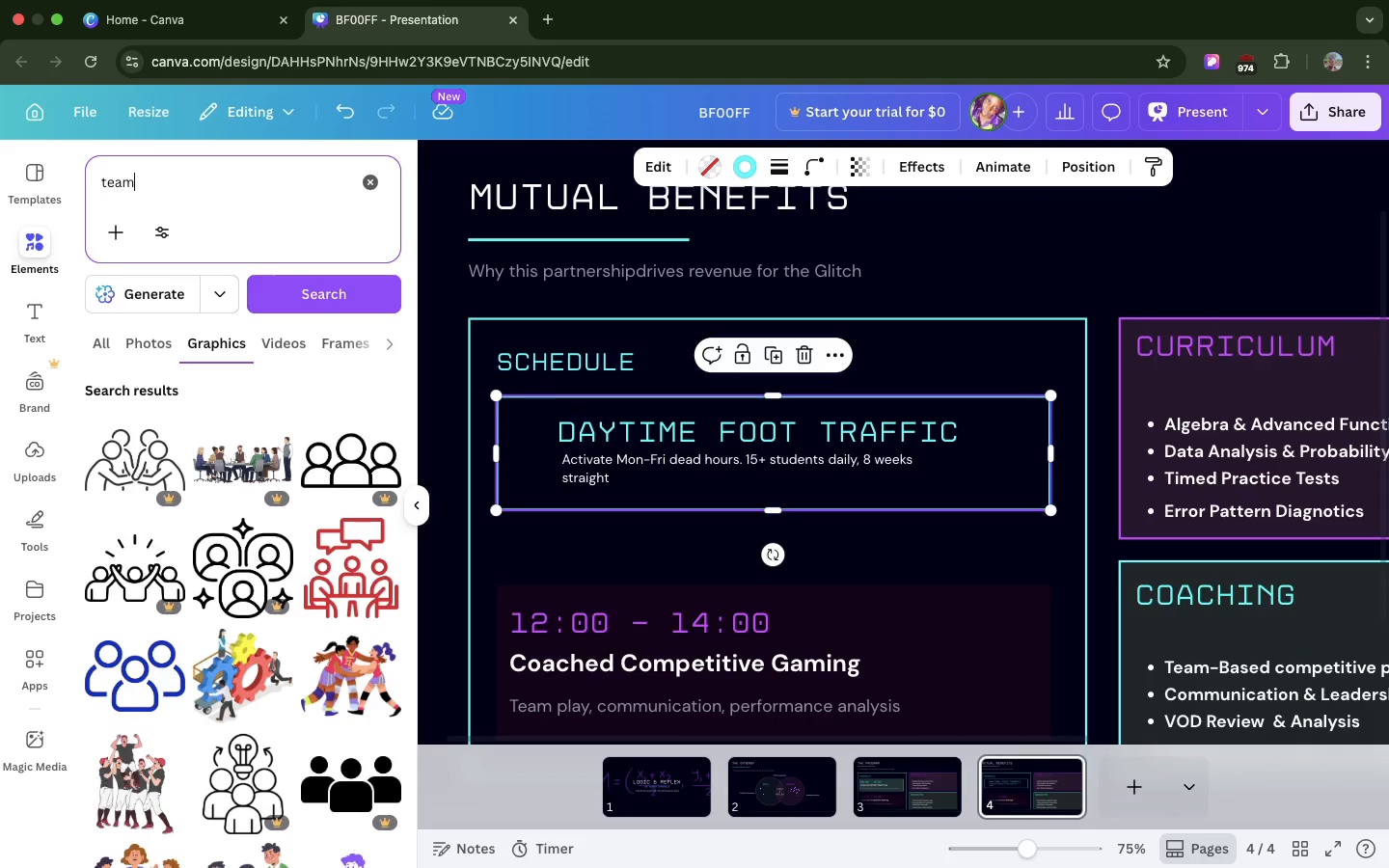 
wait(9.42)
 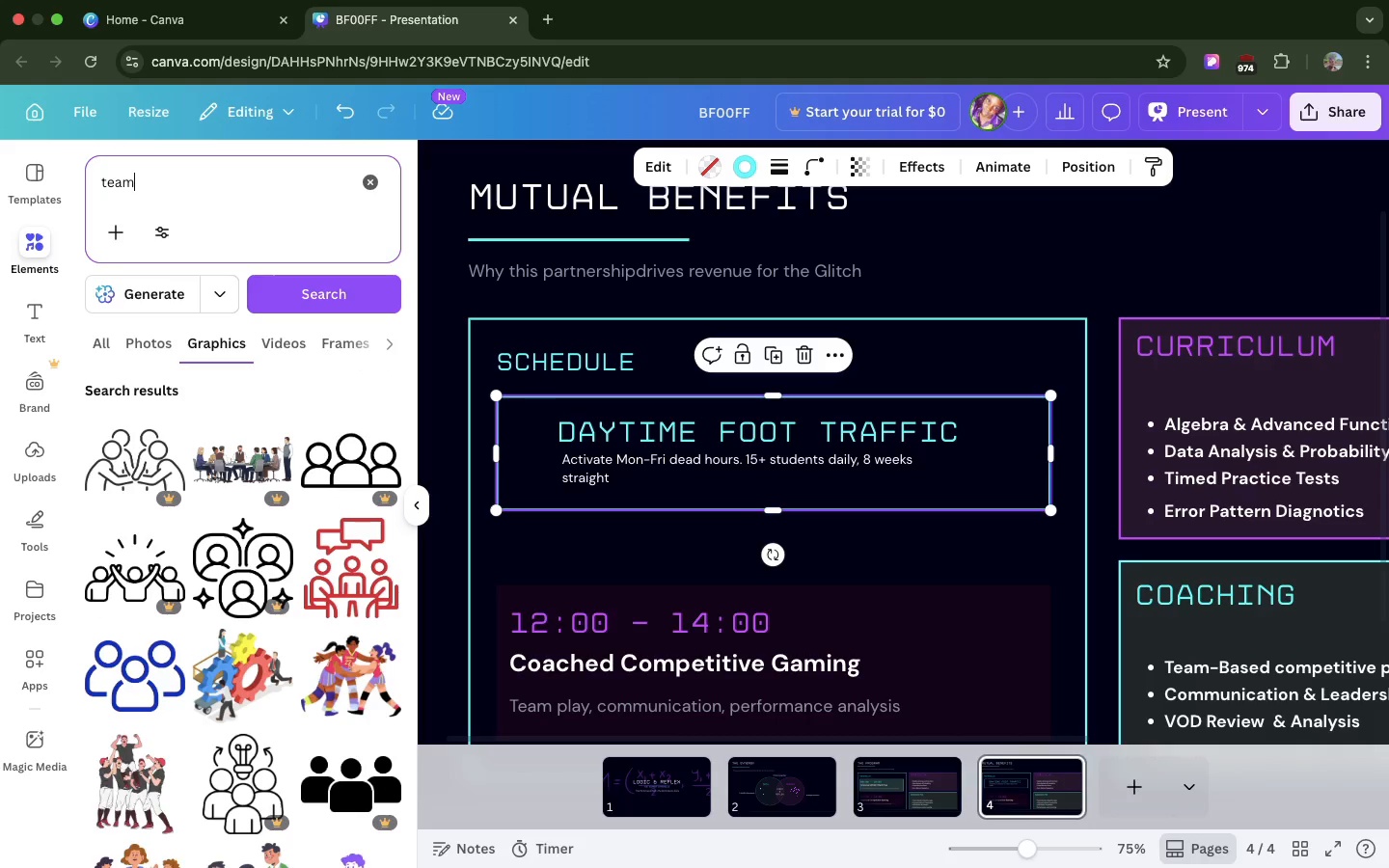 
scroll: coordinate [118, 550], scroll_direction: down, amount: 261.0
 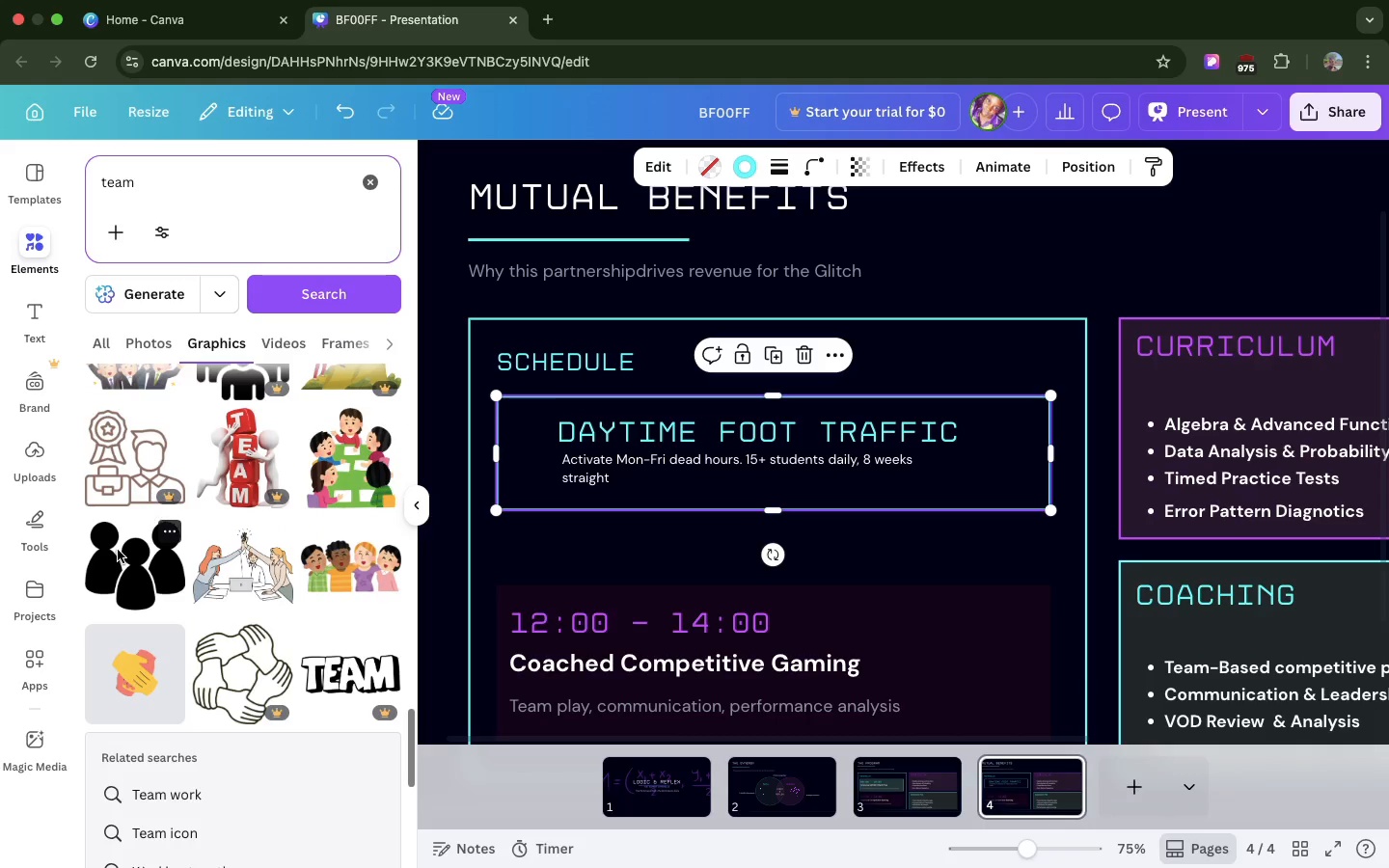 
right_click([118, 550])
 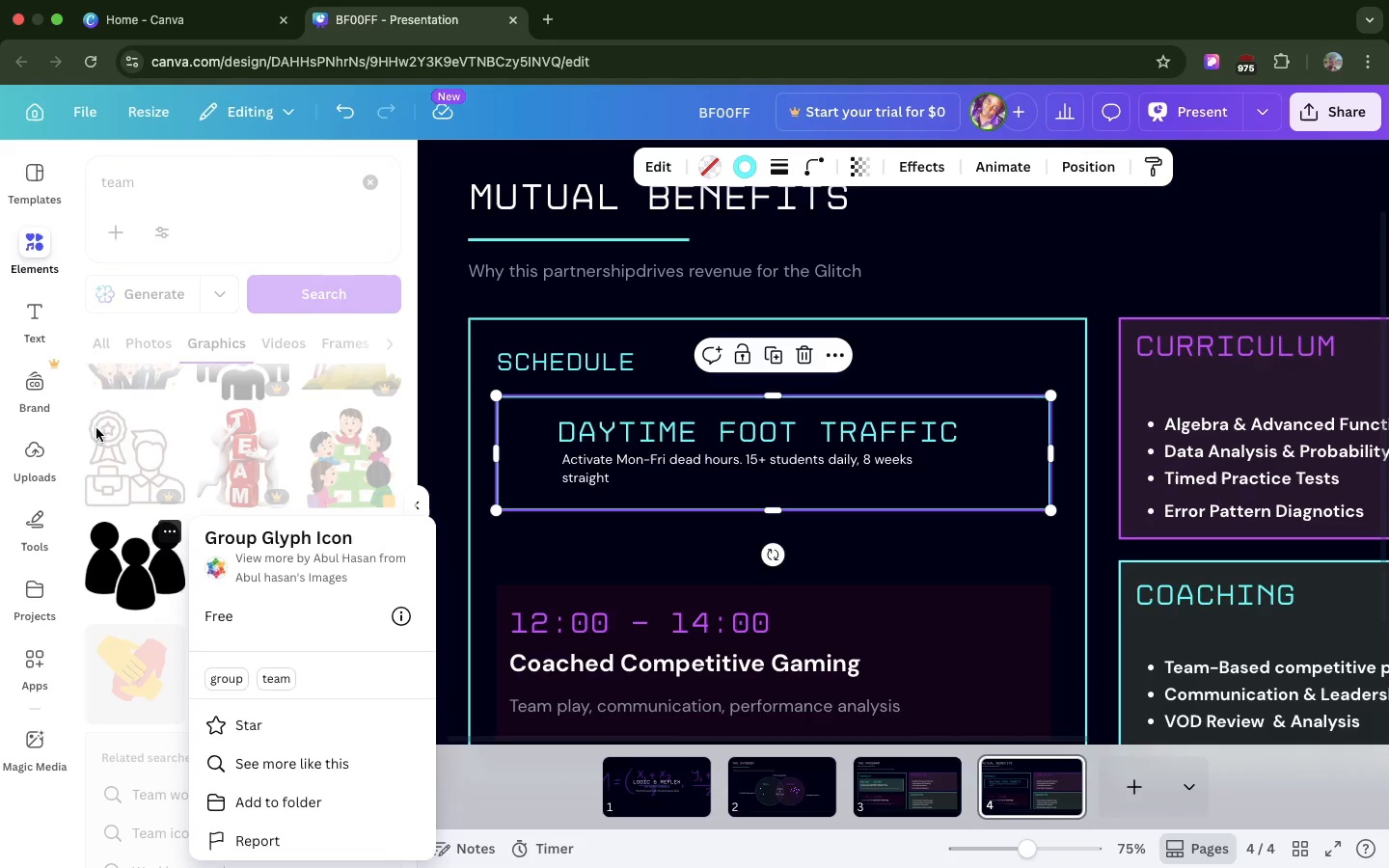 
left_click([96, 428])
 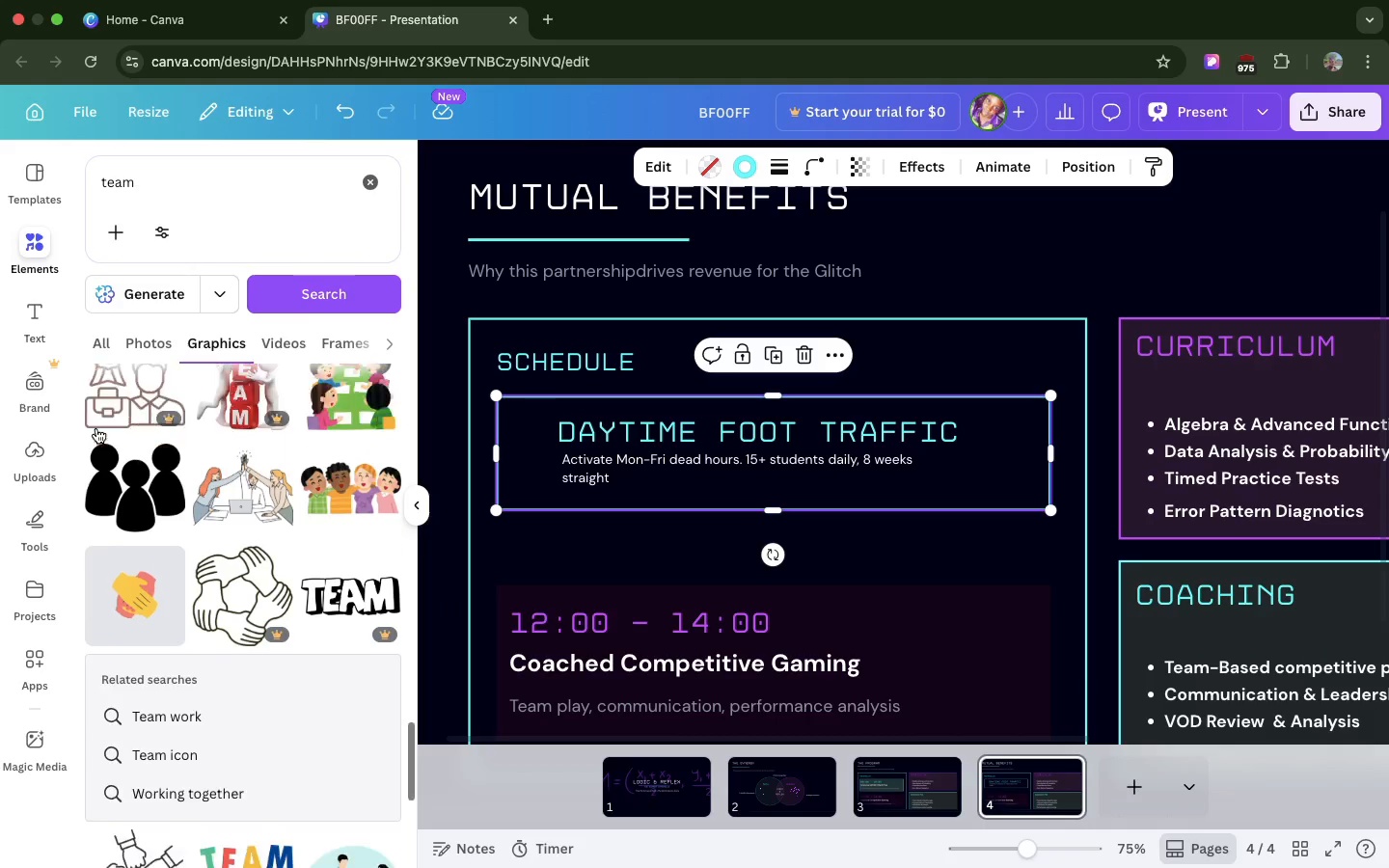 
scroll: coordinate [96, 428], scroll_direction: up, amount: 11.0
 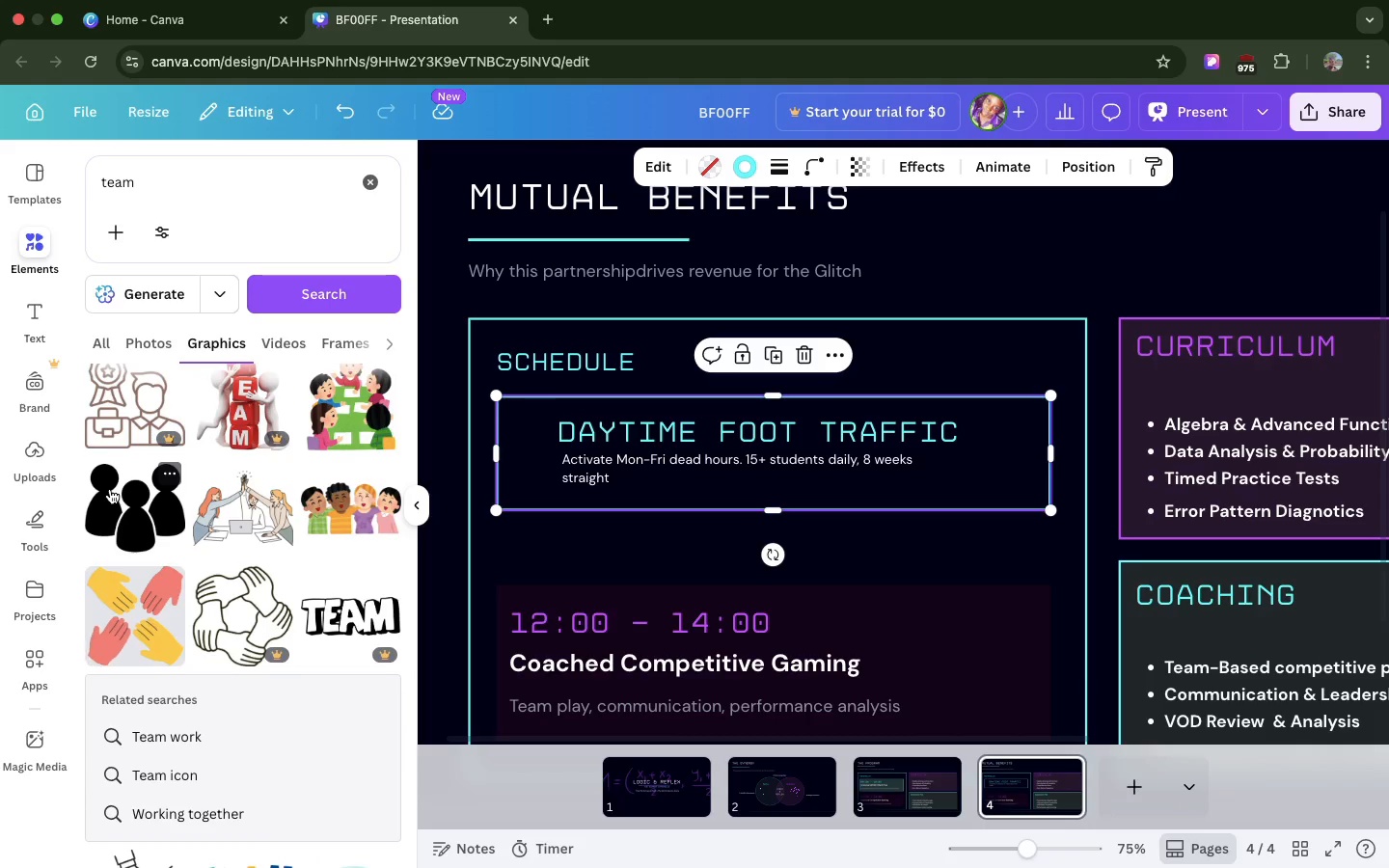 
left_click_drag(start_coordinate=[110, 489], to_coordinate=[462, 417])
 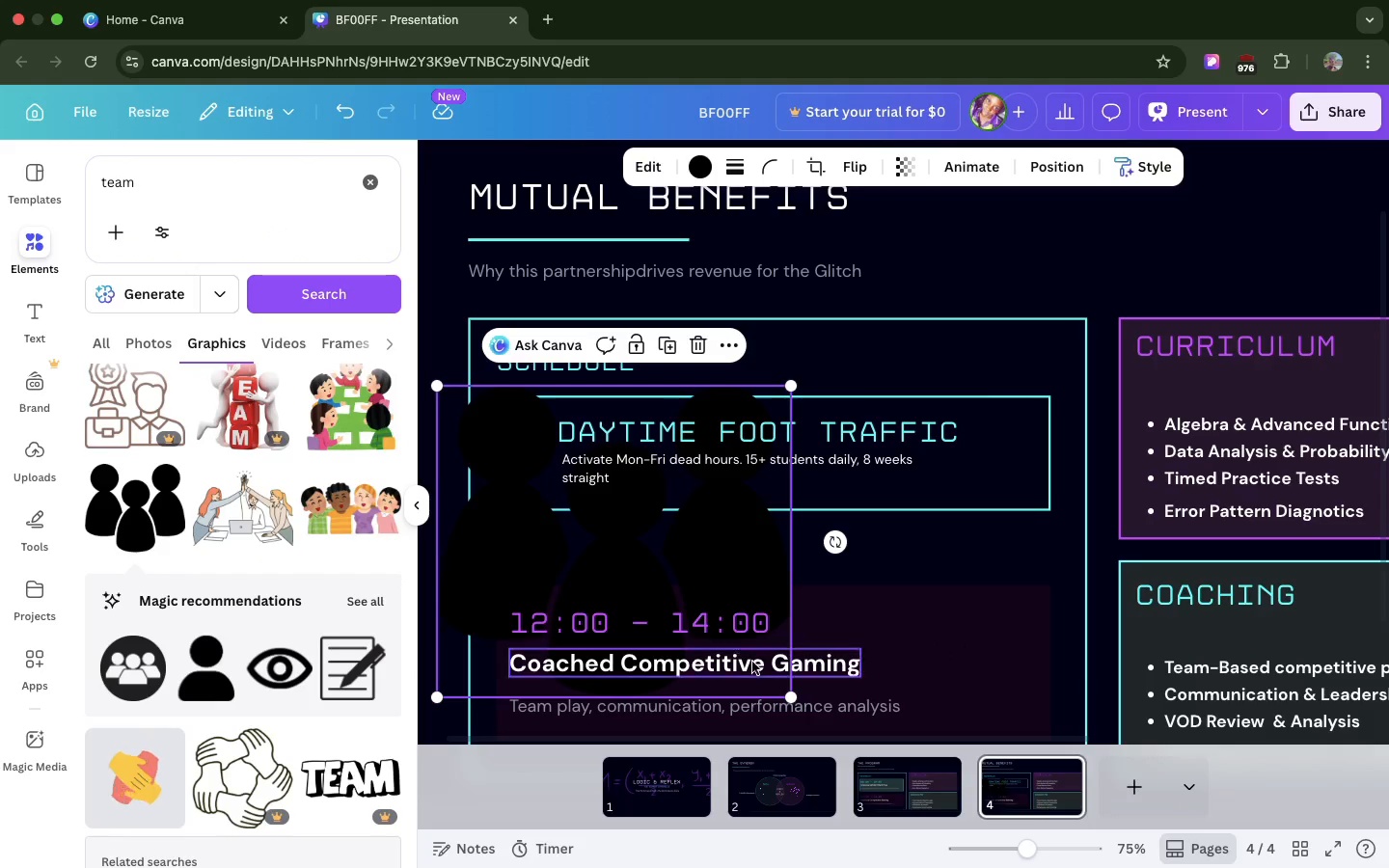 
wait(5.51)
 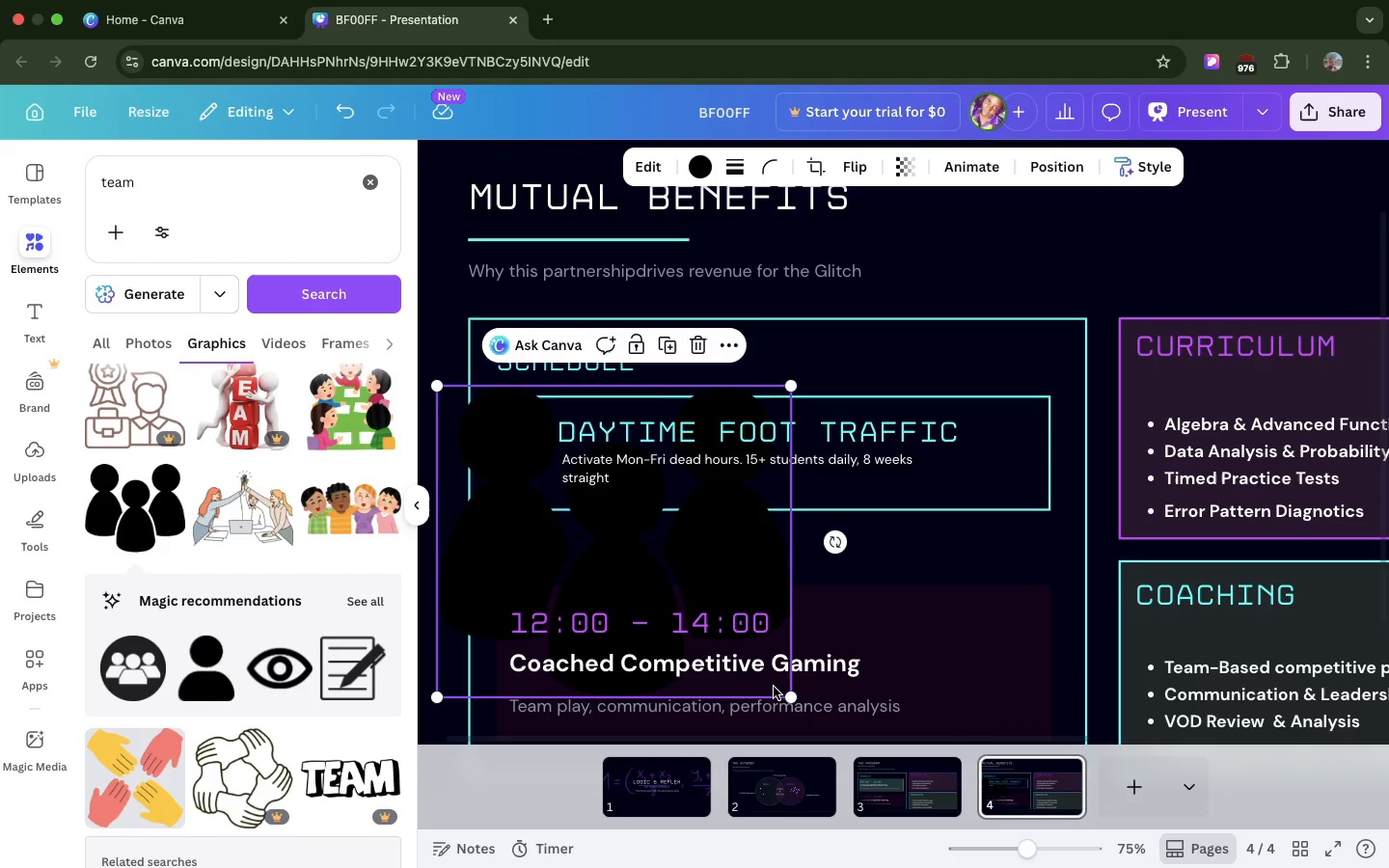 
left_click_drag(start_coordinate=[787, 701], to_coordinate=[488, 410])
 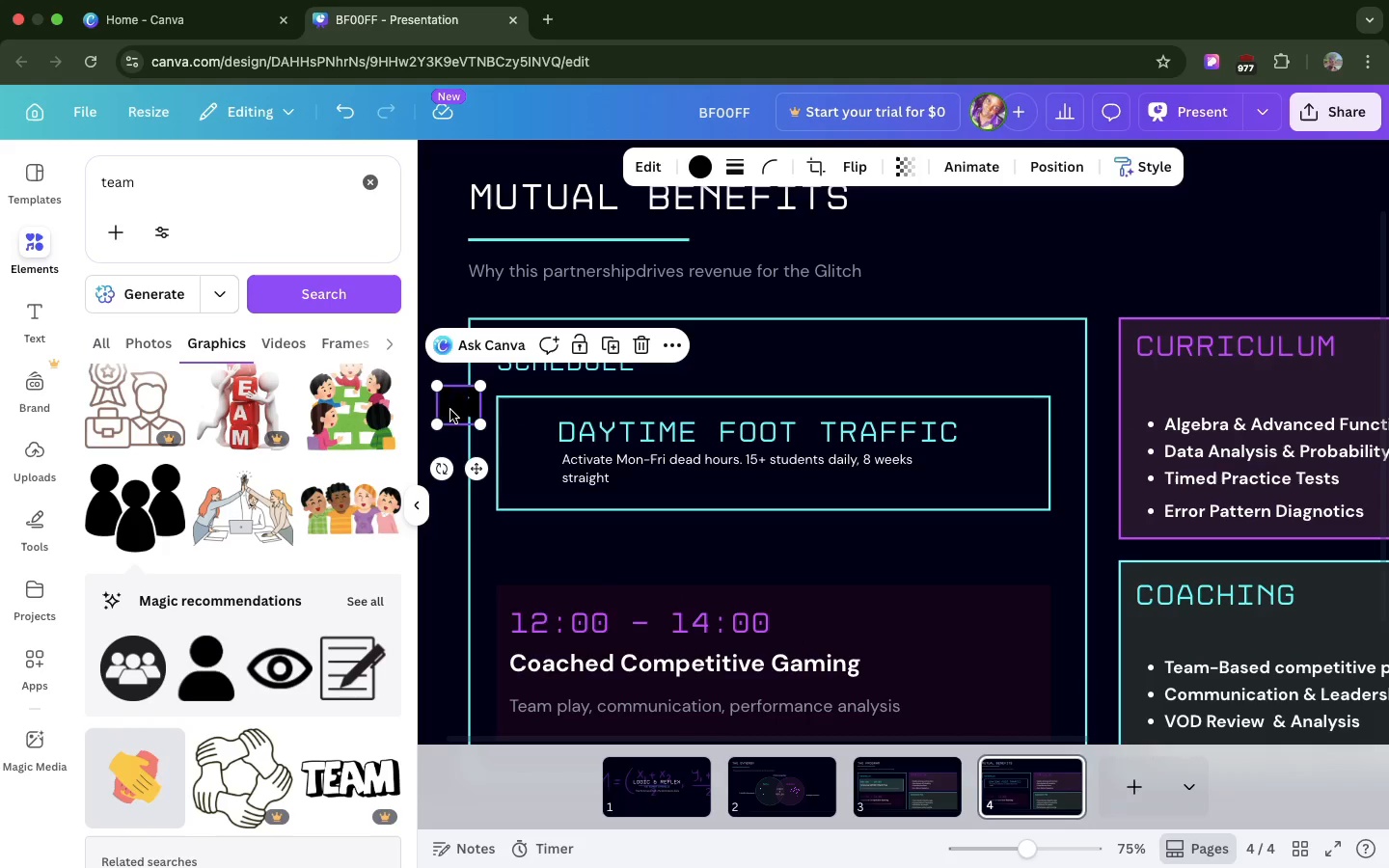 
left_click_drag(start_coordinate=[450, 410], to_coordinate=[518, 436])
 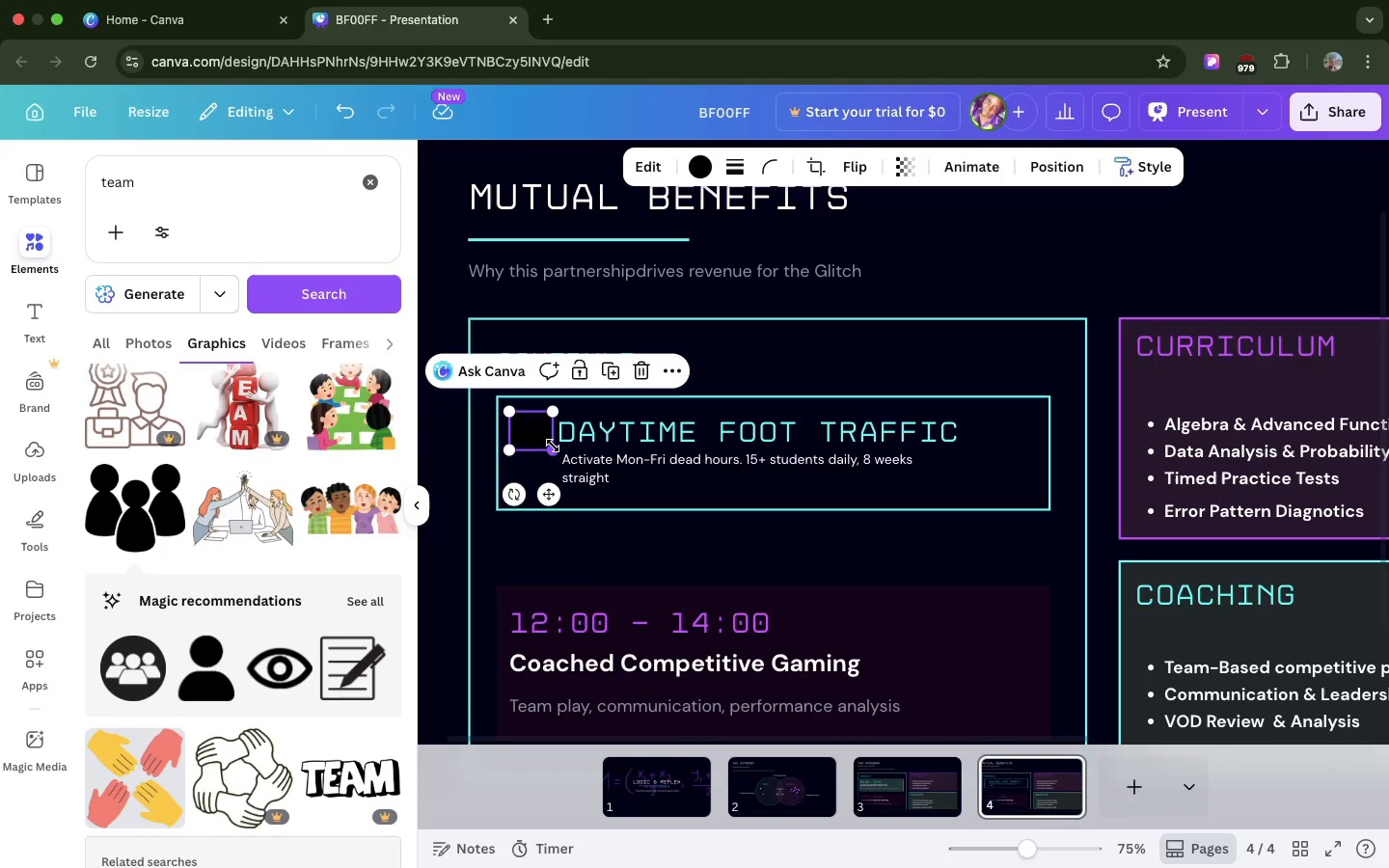 
left_click_drag(start_coordinate=[553, 446], to_coordinate=[544, 444])
 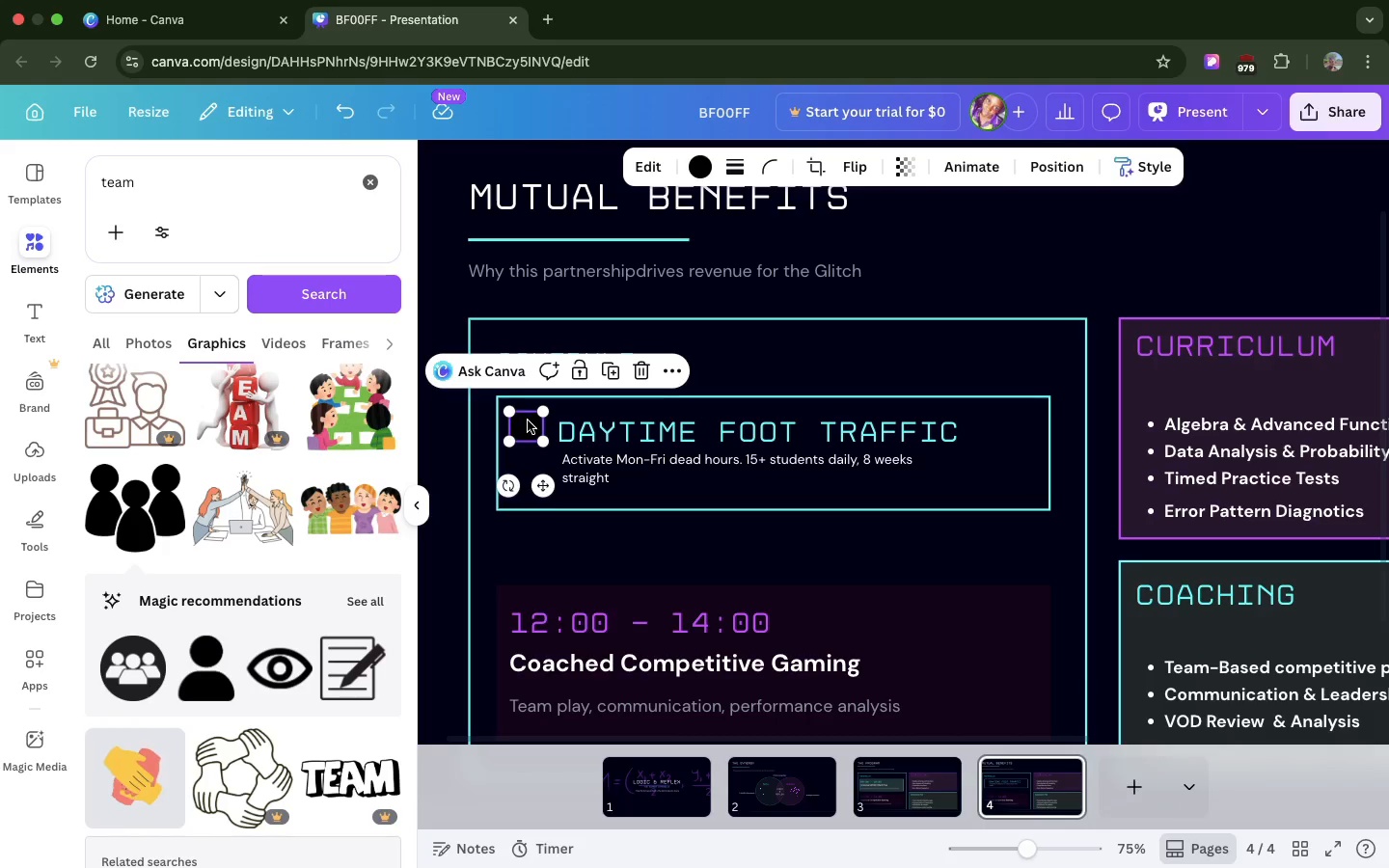 
left_click_drag(start_coordinate=[528, 420], to_coordinate=[528, 428])
 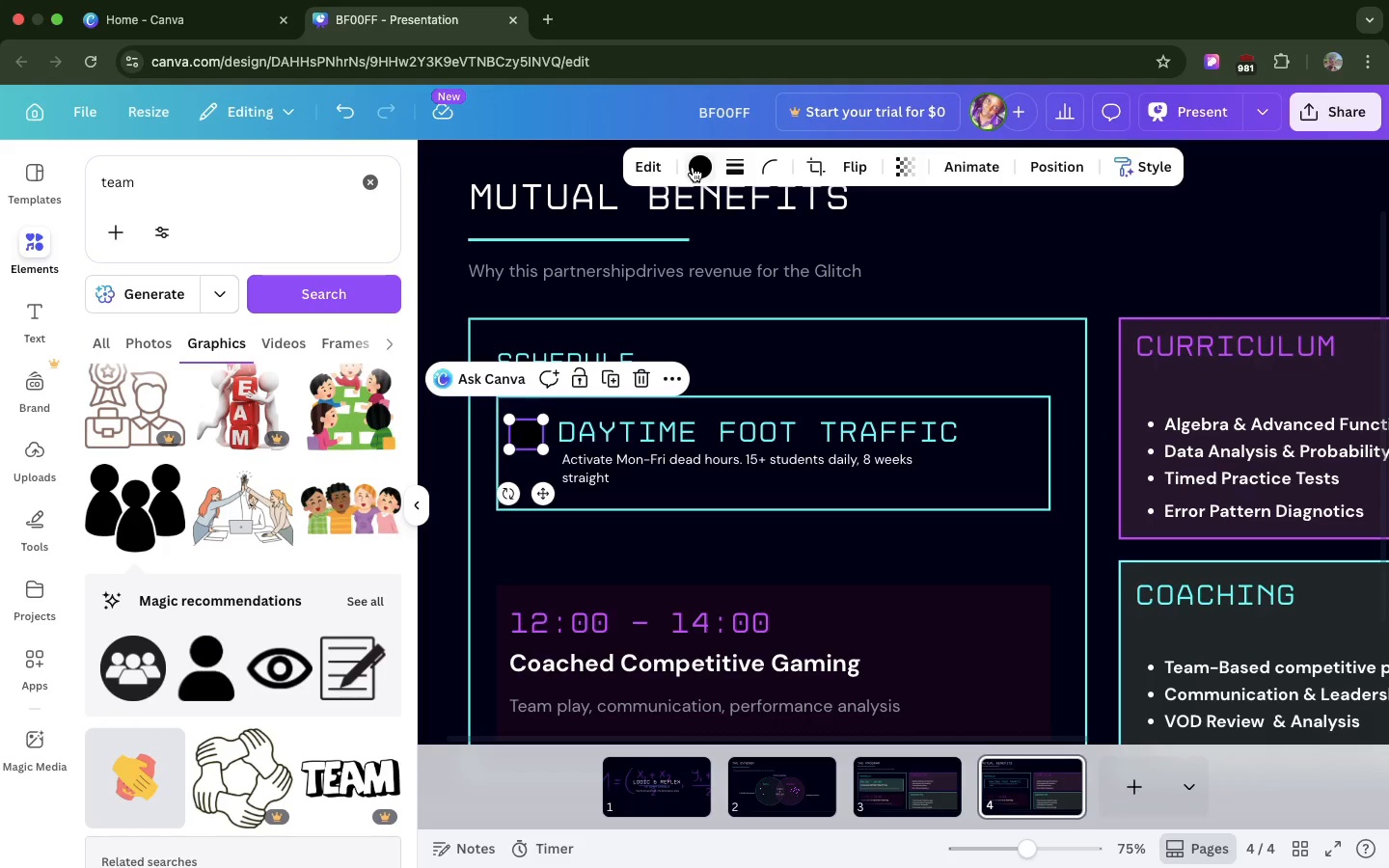 
left_click([693, 167])
 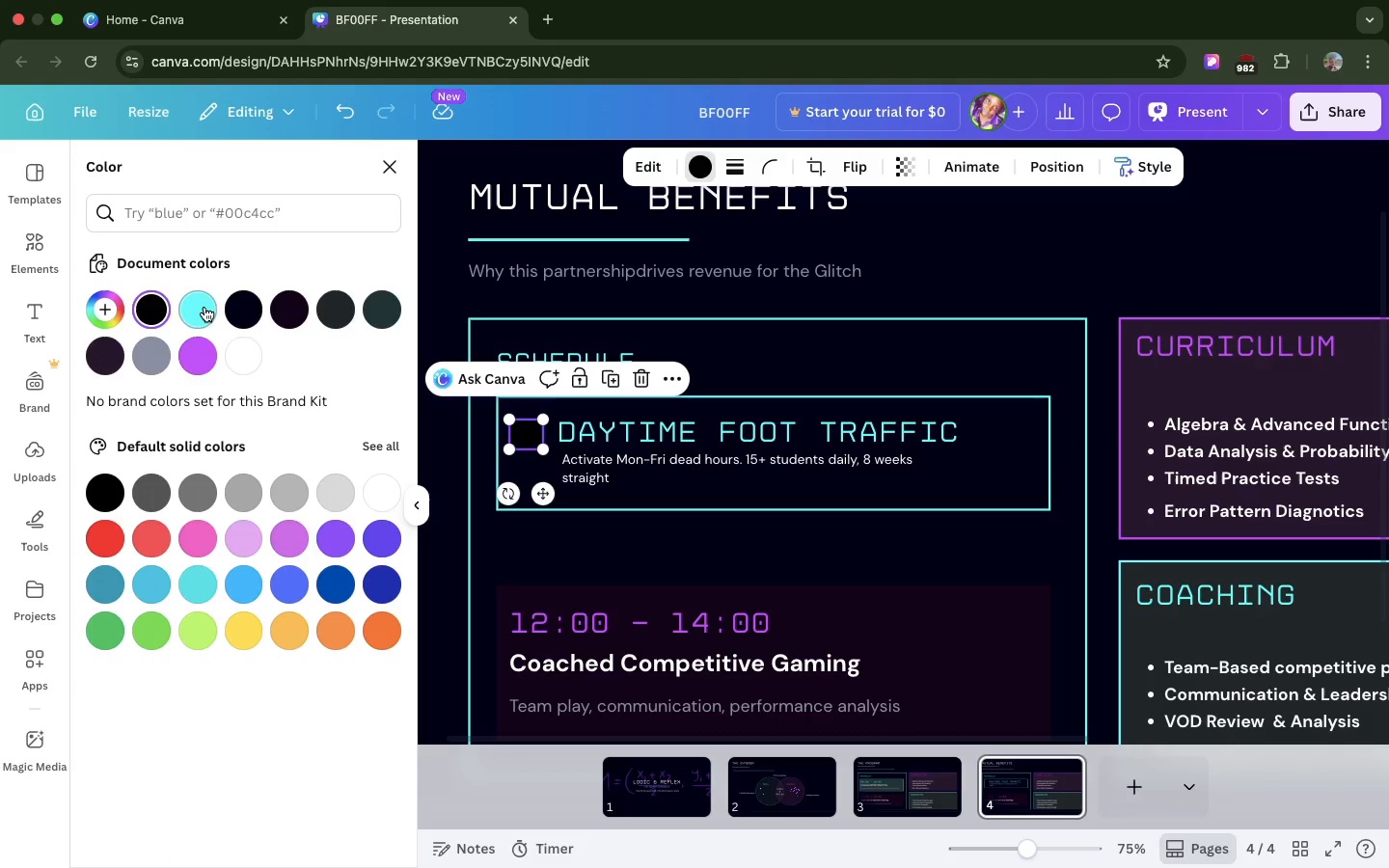 
left_click([204, 307])
 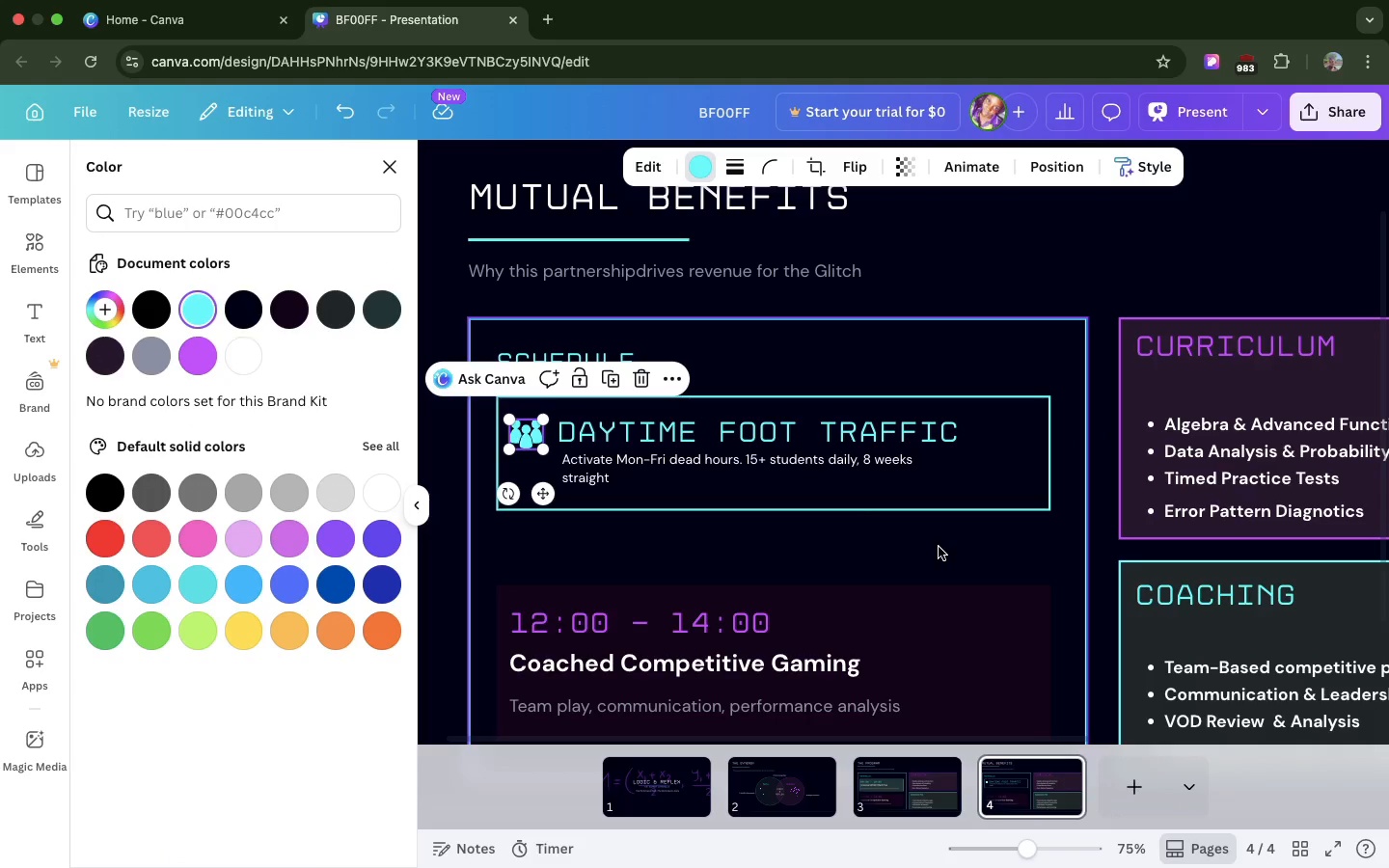 
left_click([939, 547])
 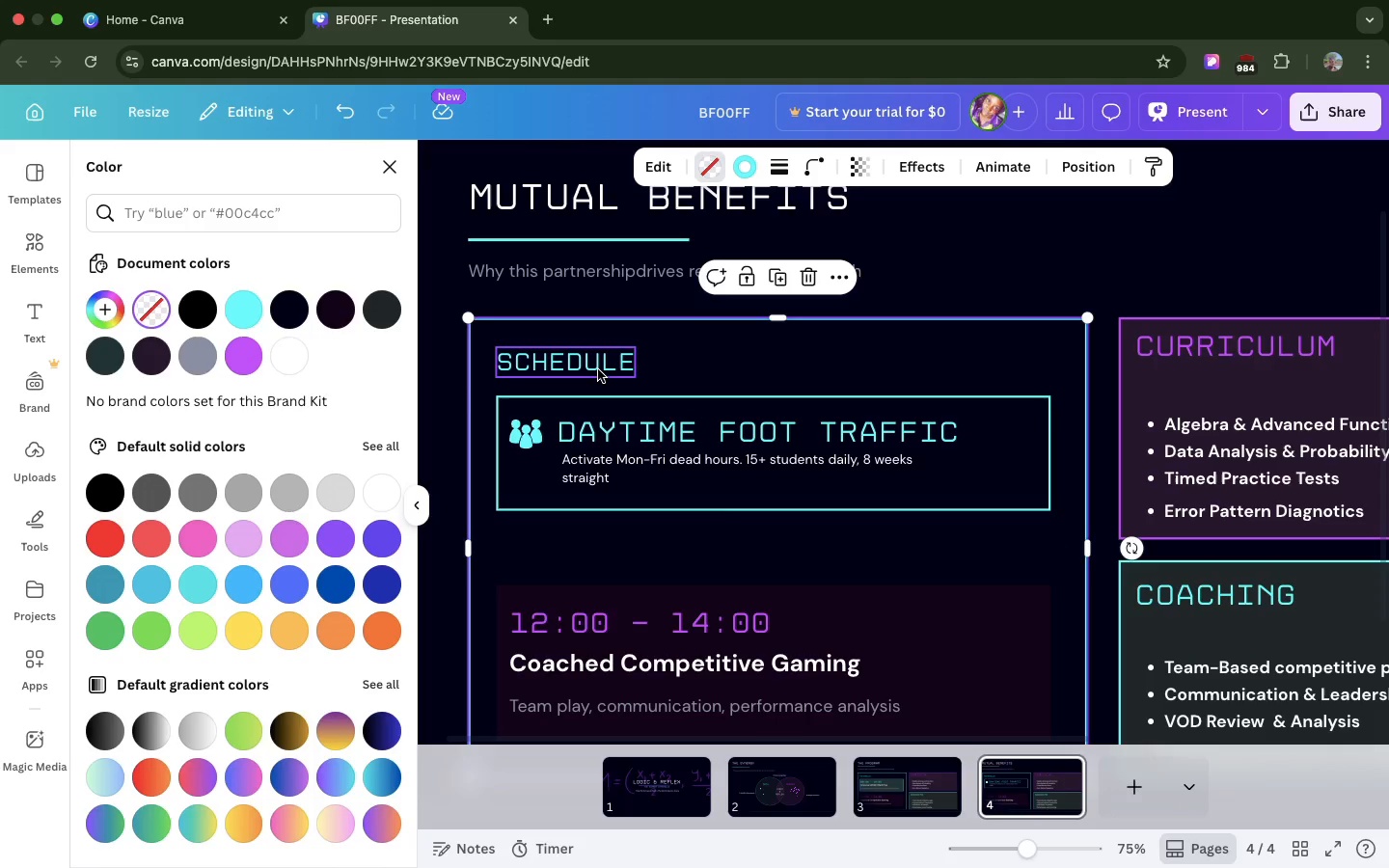 
left_click([597, 369])
 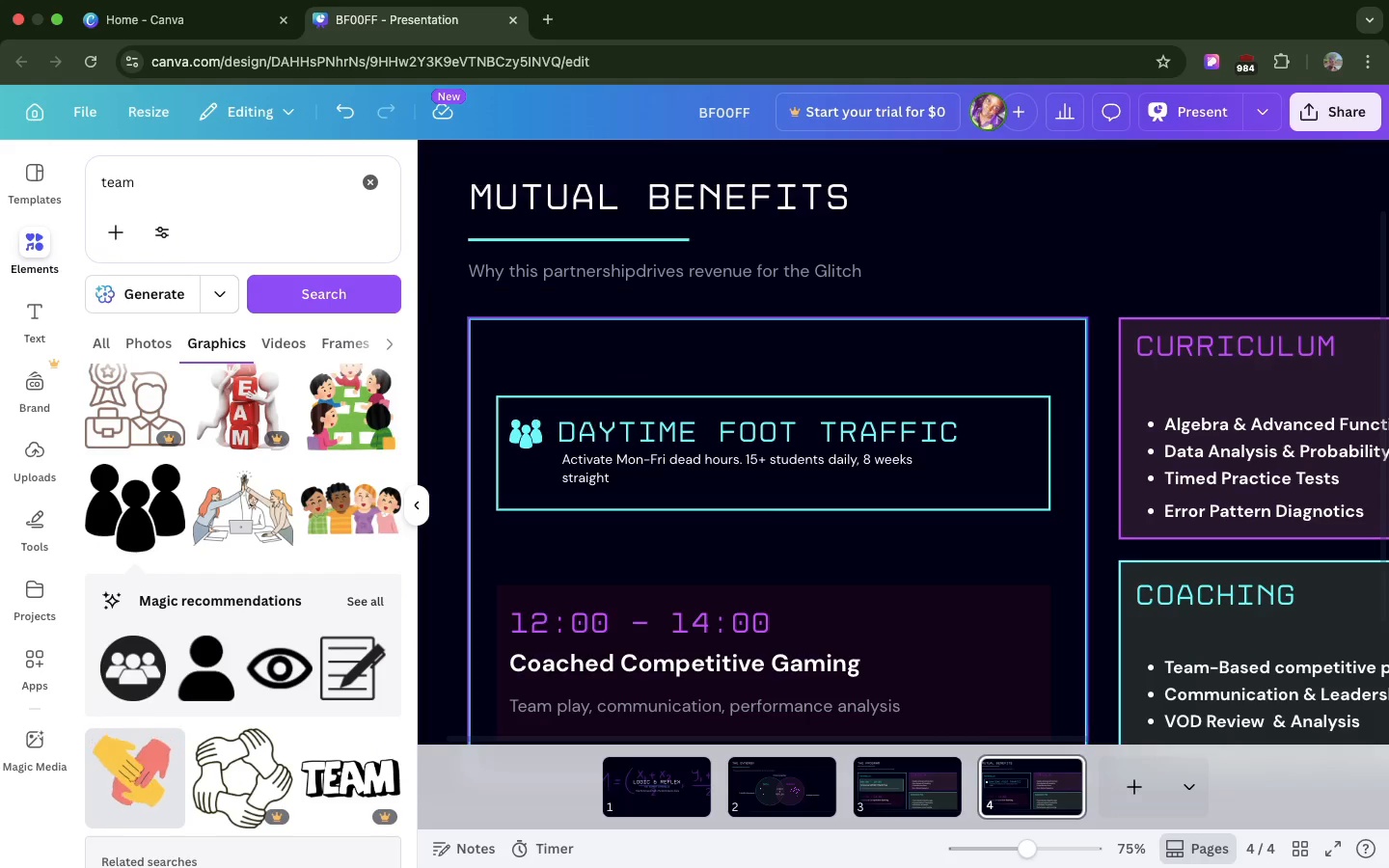 
key(Backspace)
 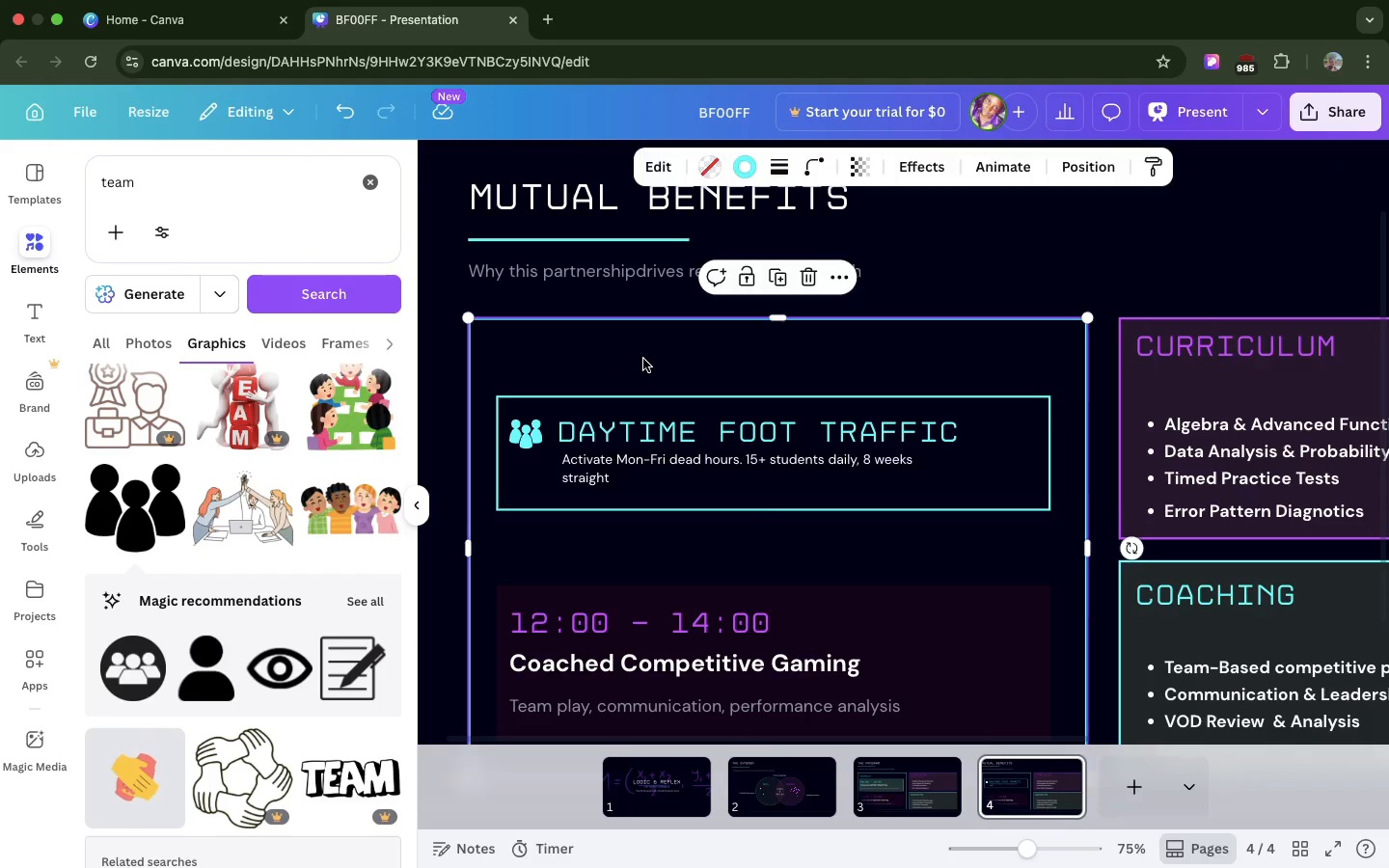 
left_click([643, 359])
 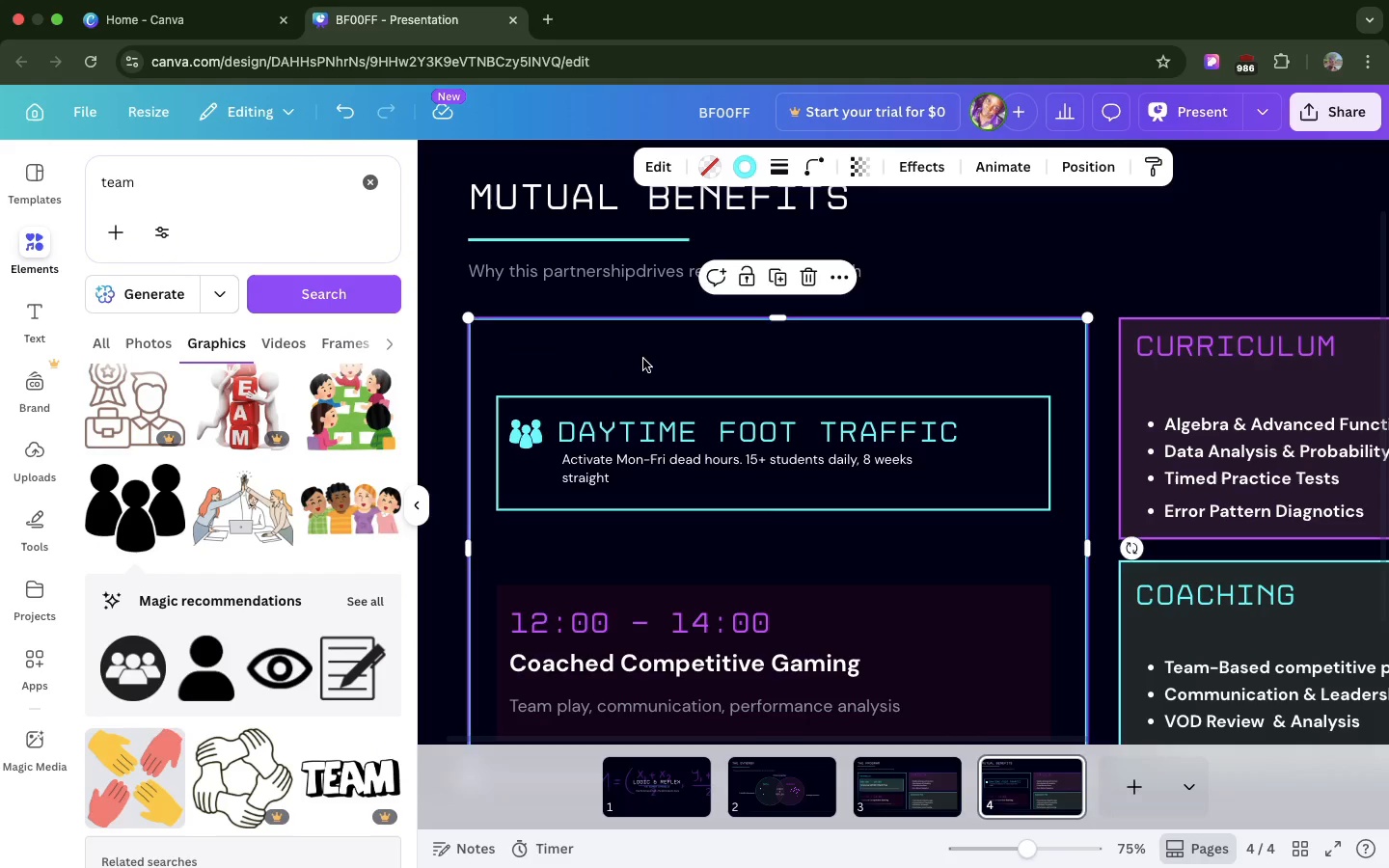 
key(Backspace)
 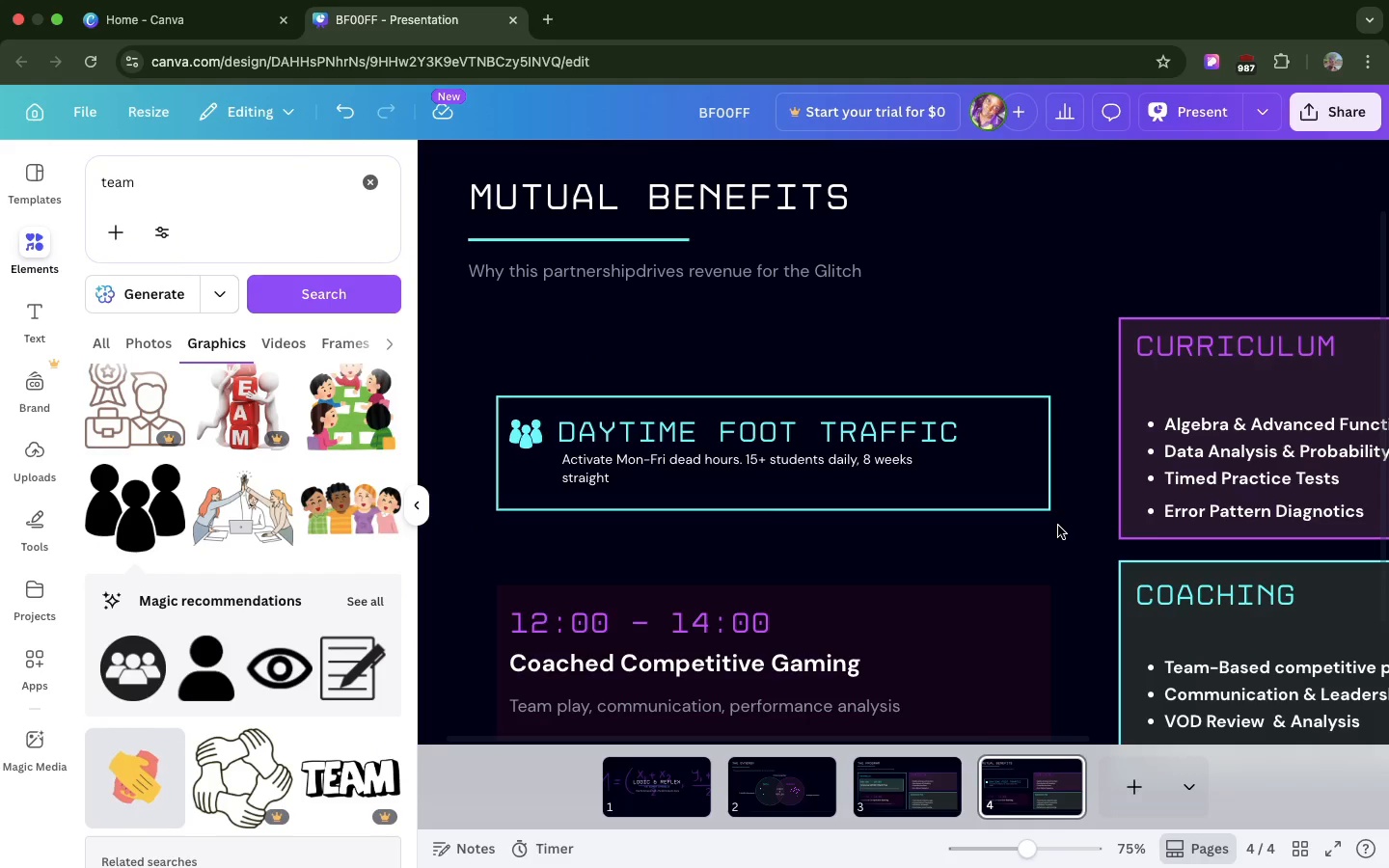 
left_click_drag(start_coordinate=[1058, 526], to_coordinate=[487, 391])
 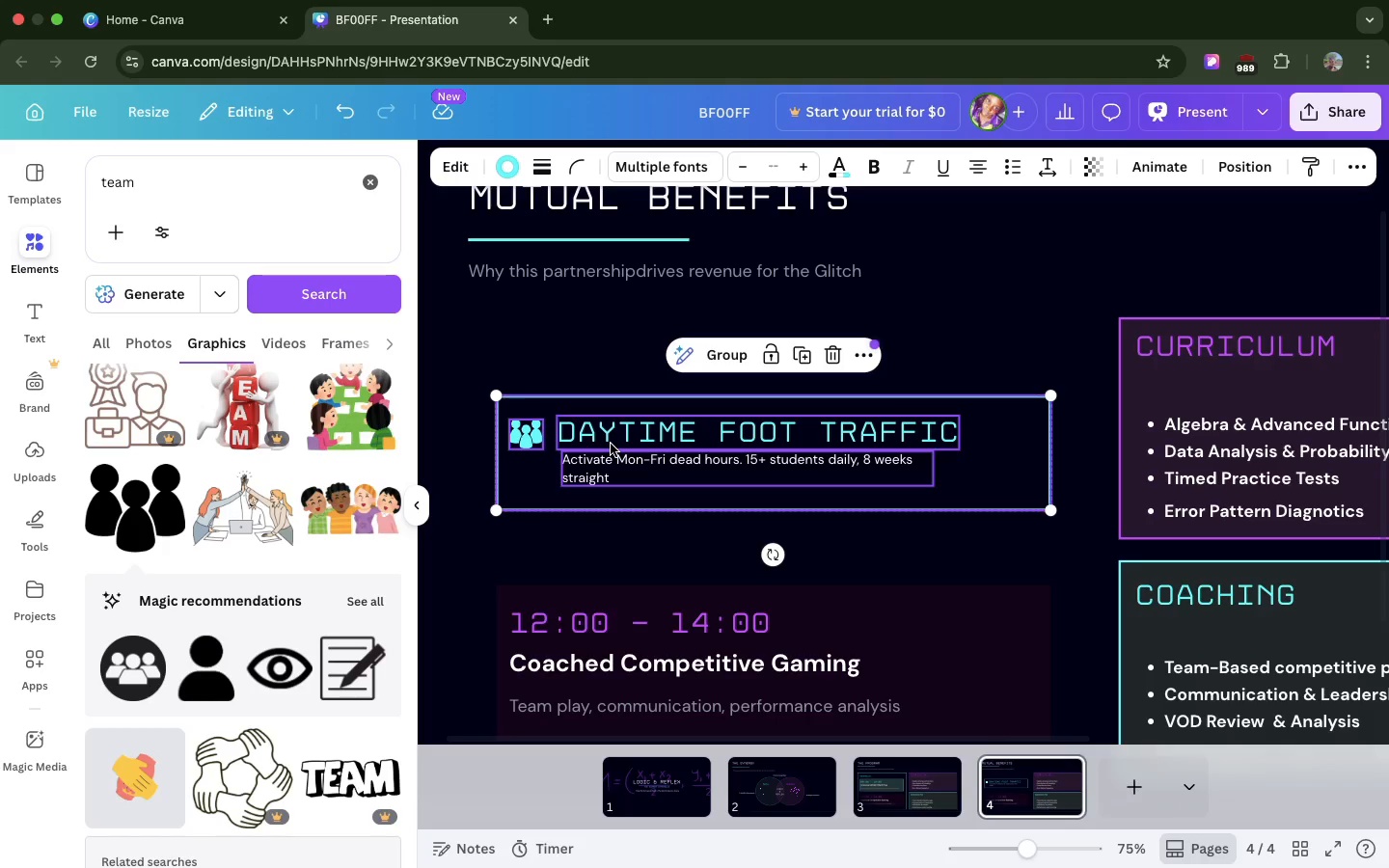 
left_click_drag(start_coordinate=[611, 444], to_coordinate=[578, 378])
 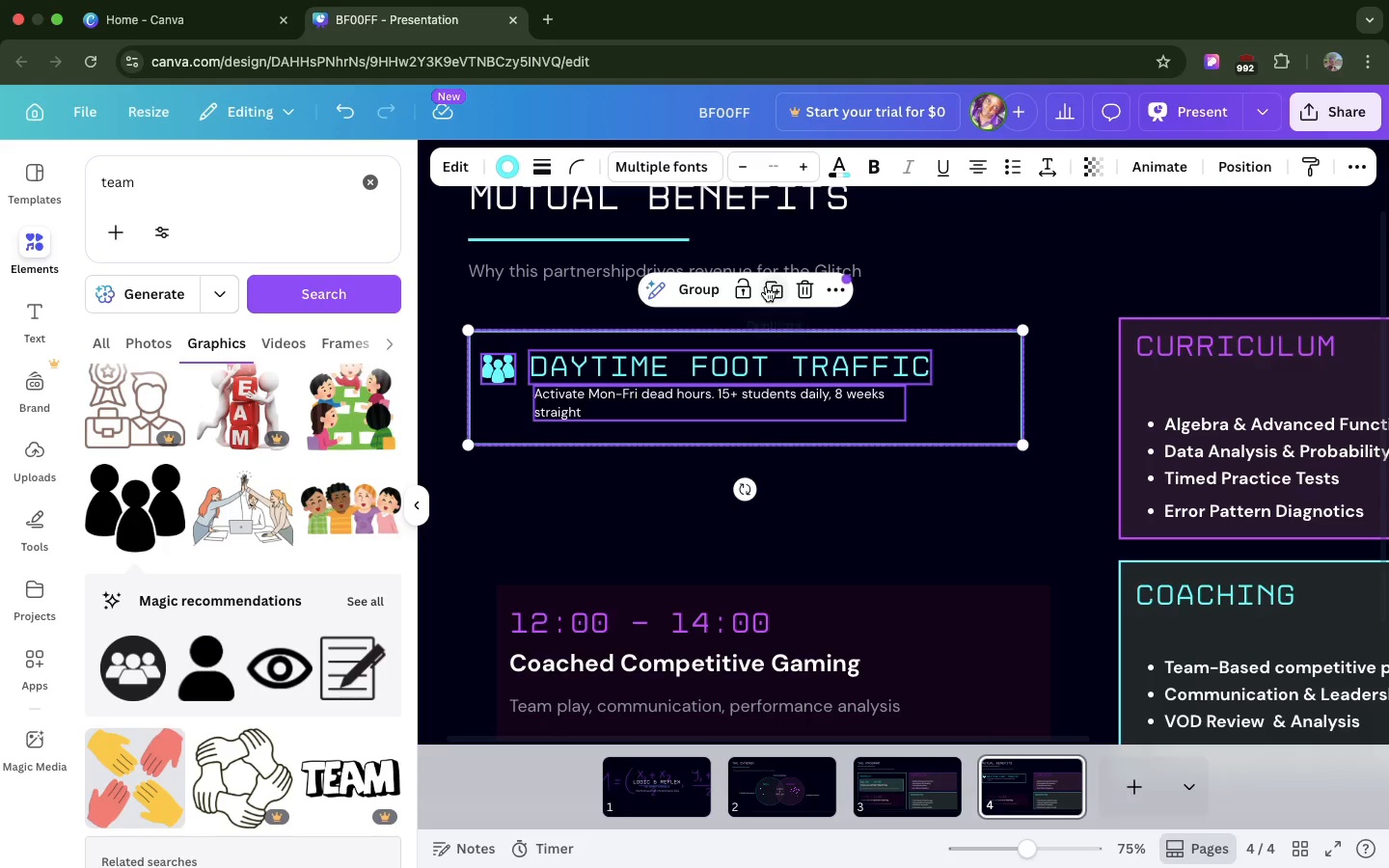 
left_click([766, 286])
 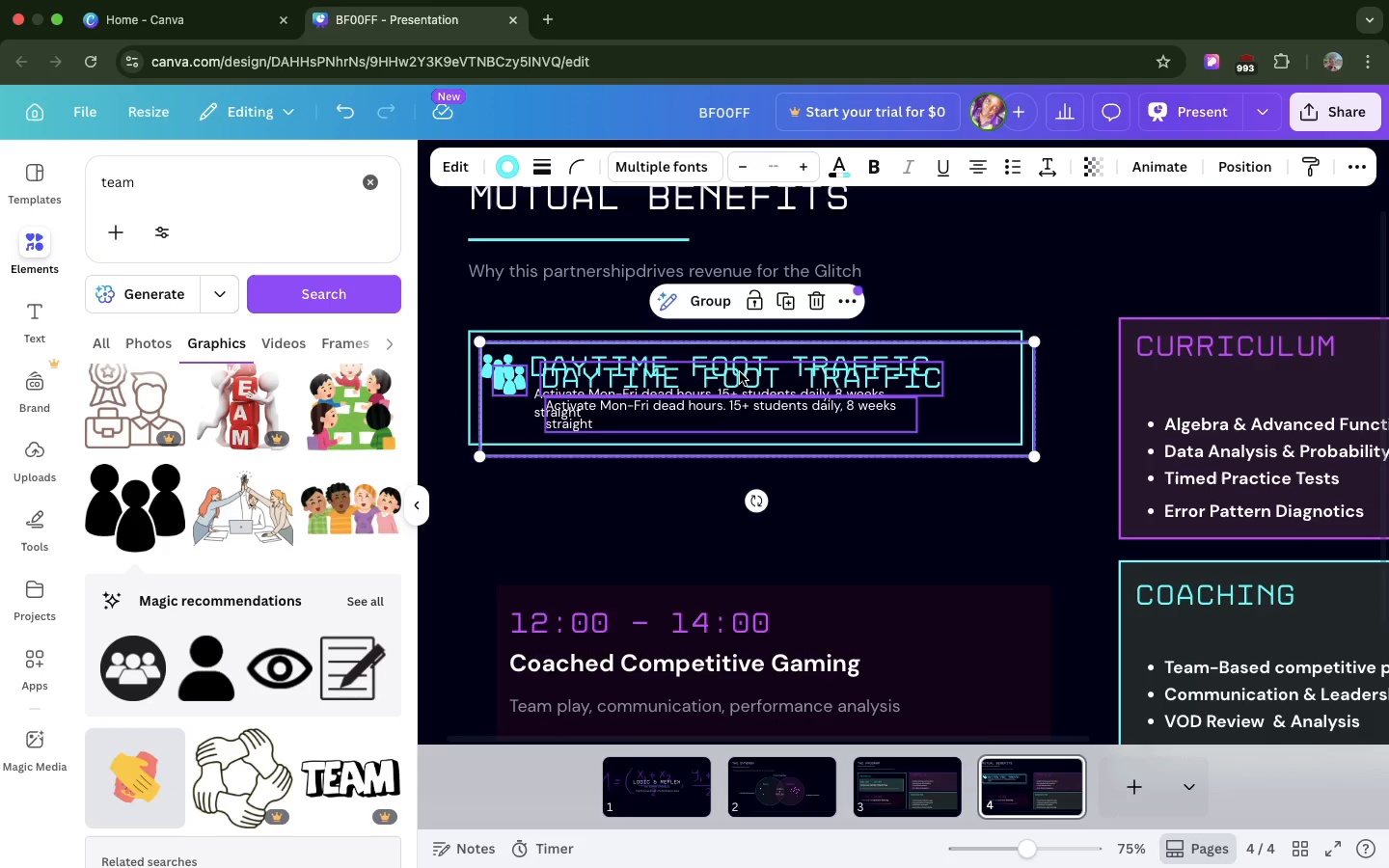 
left_click_drag(start_coordinate=[740, 372], to_coordinate=[726, 498])
 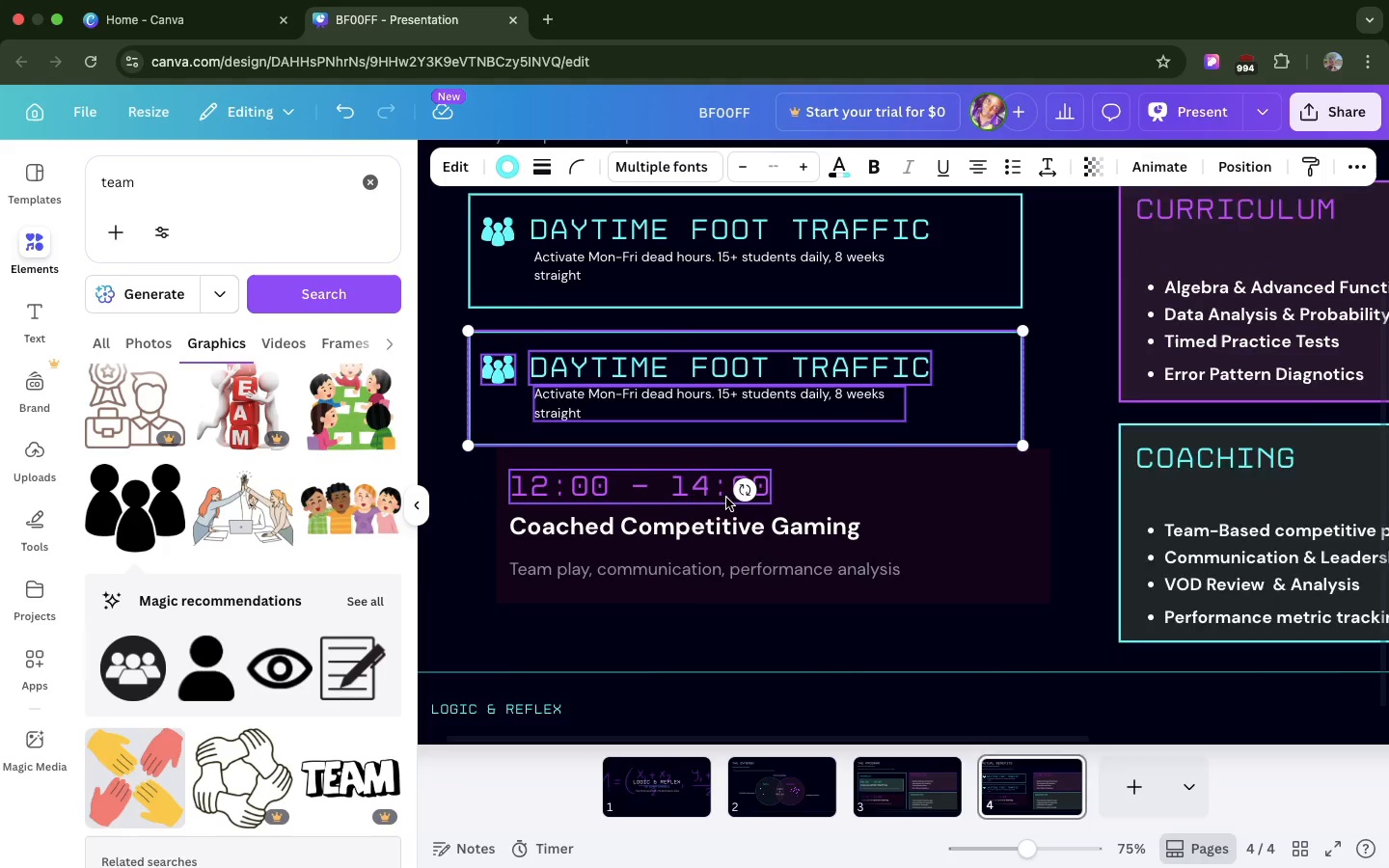 
scroll: coordinate [726, 498], scroll_direction: down, amount: 17.0
 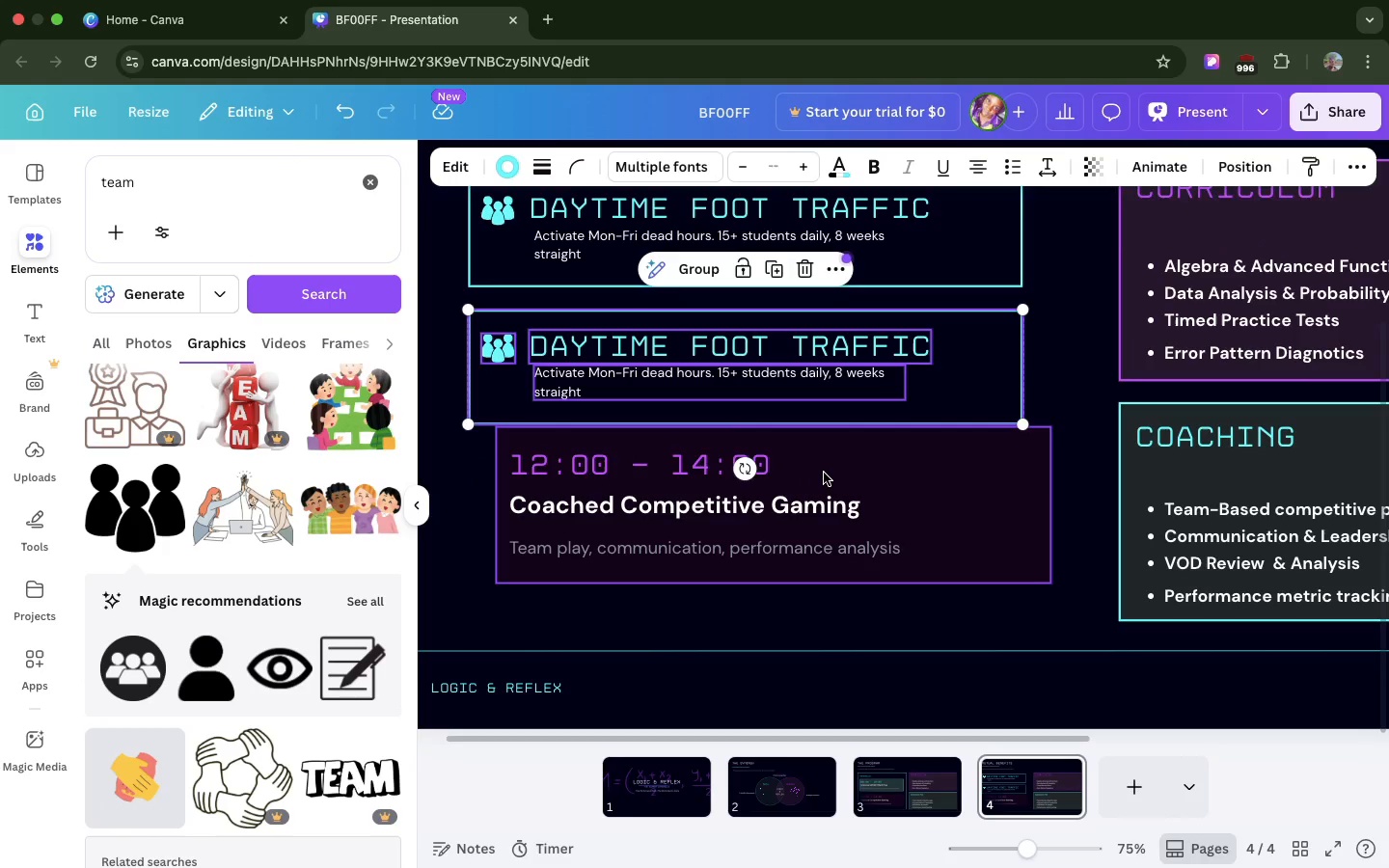 
left_click([824, 473])
 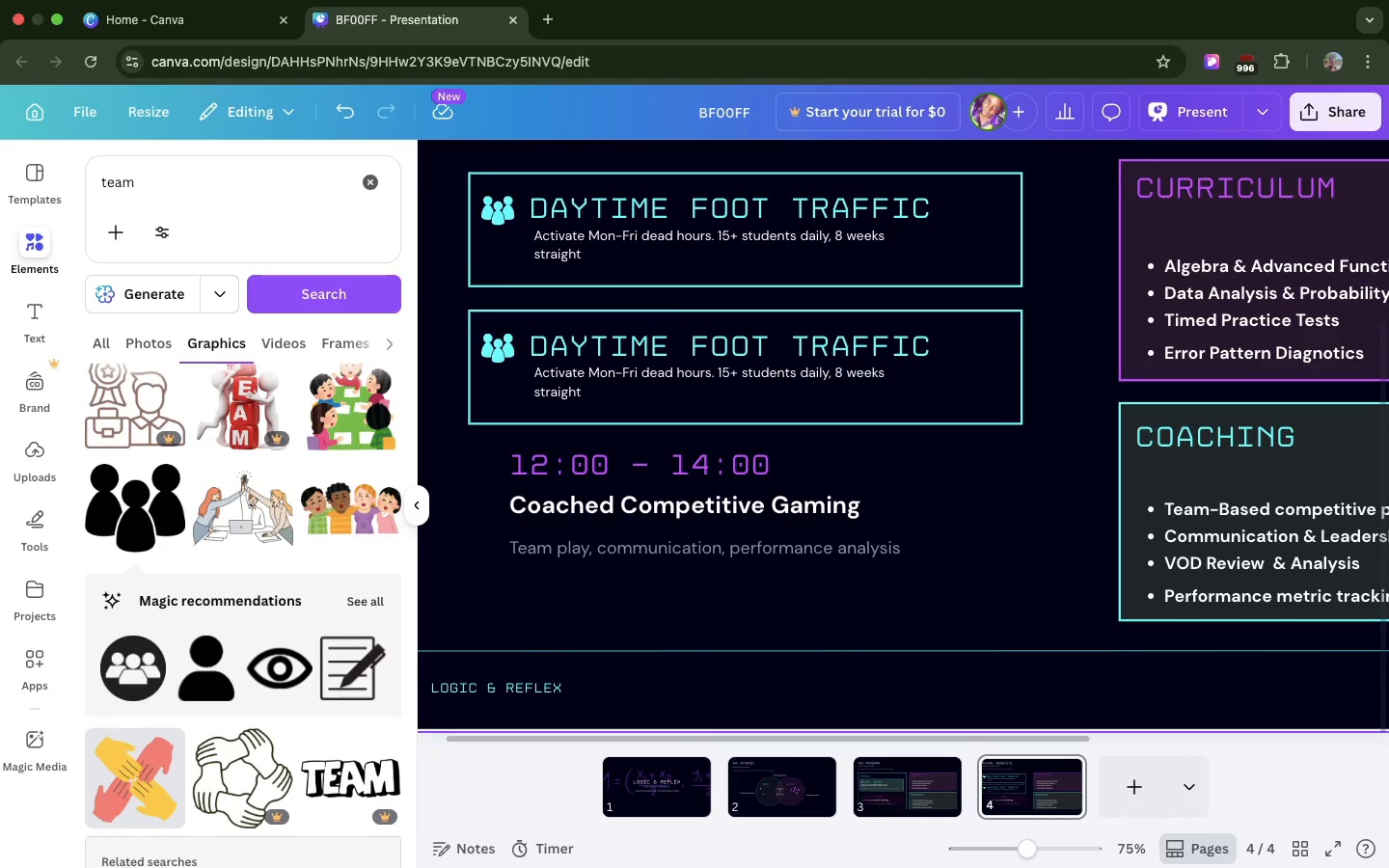 
key(Backspace)
 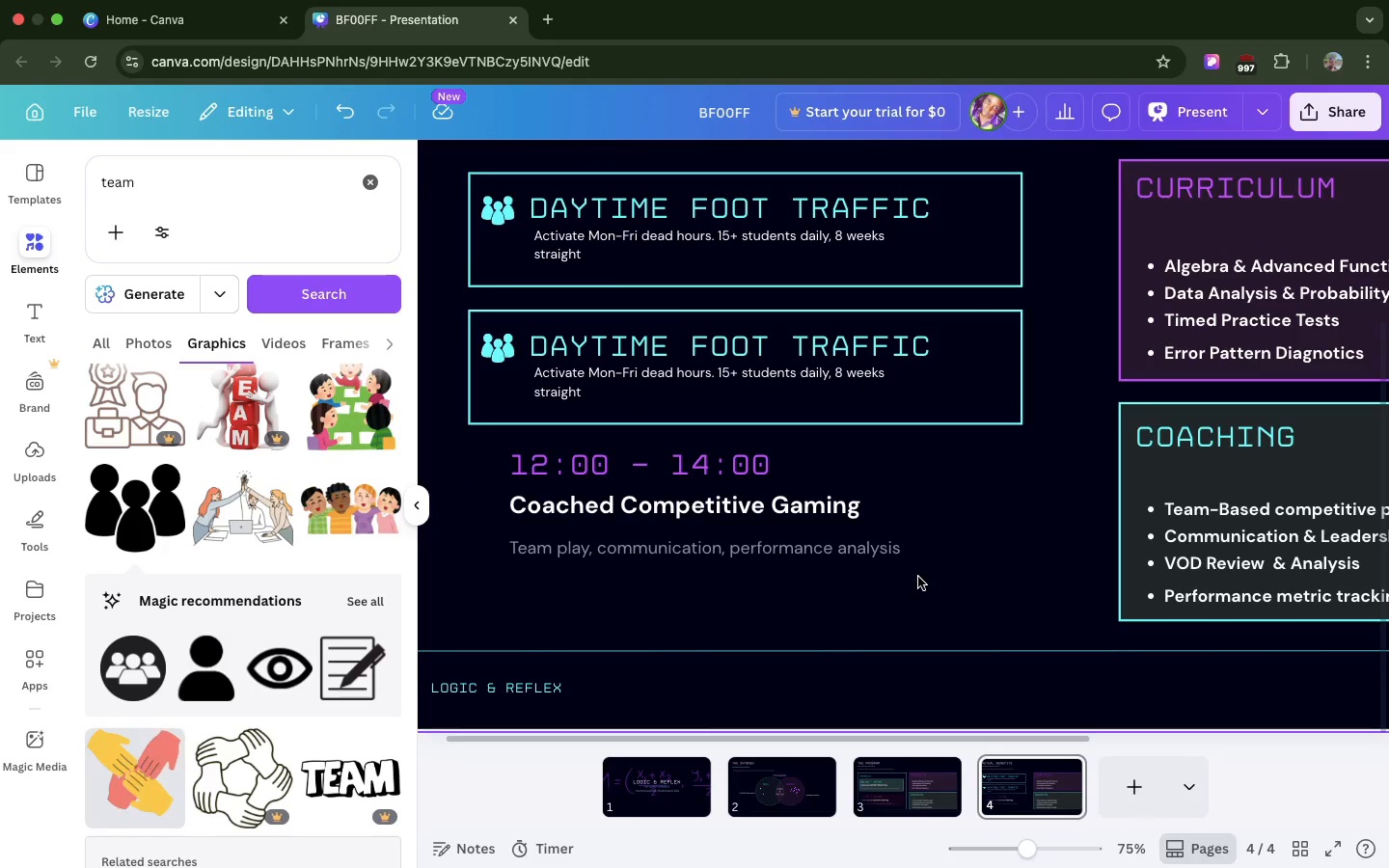 
left_click_drag(start_coordinate=[918, 577], to_coordinate=[615, 450])
 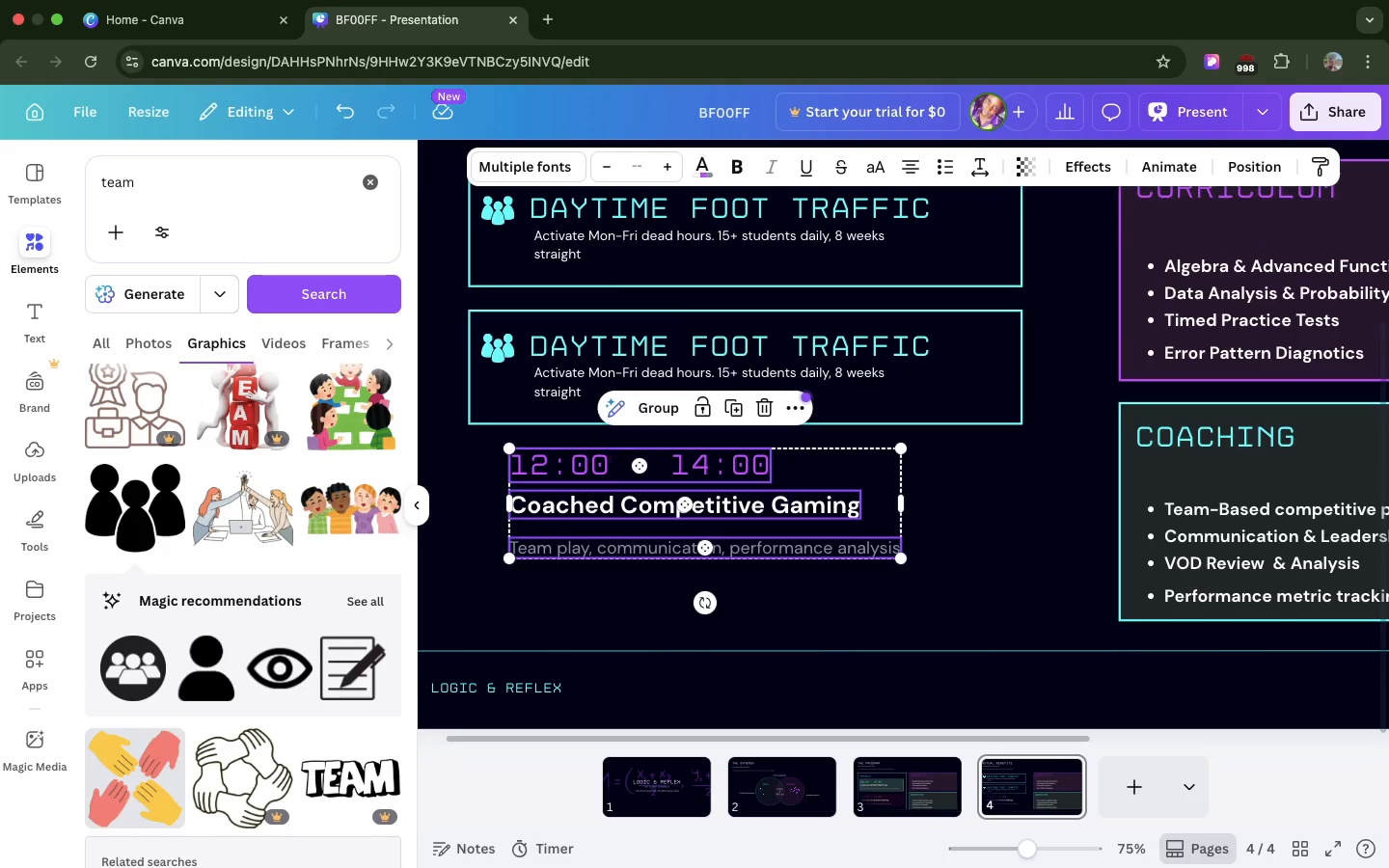 
key(Backspace)
 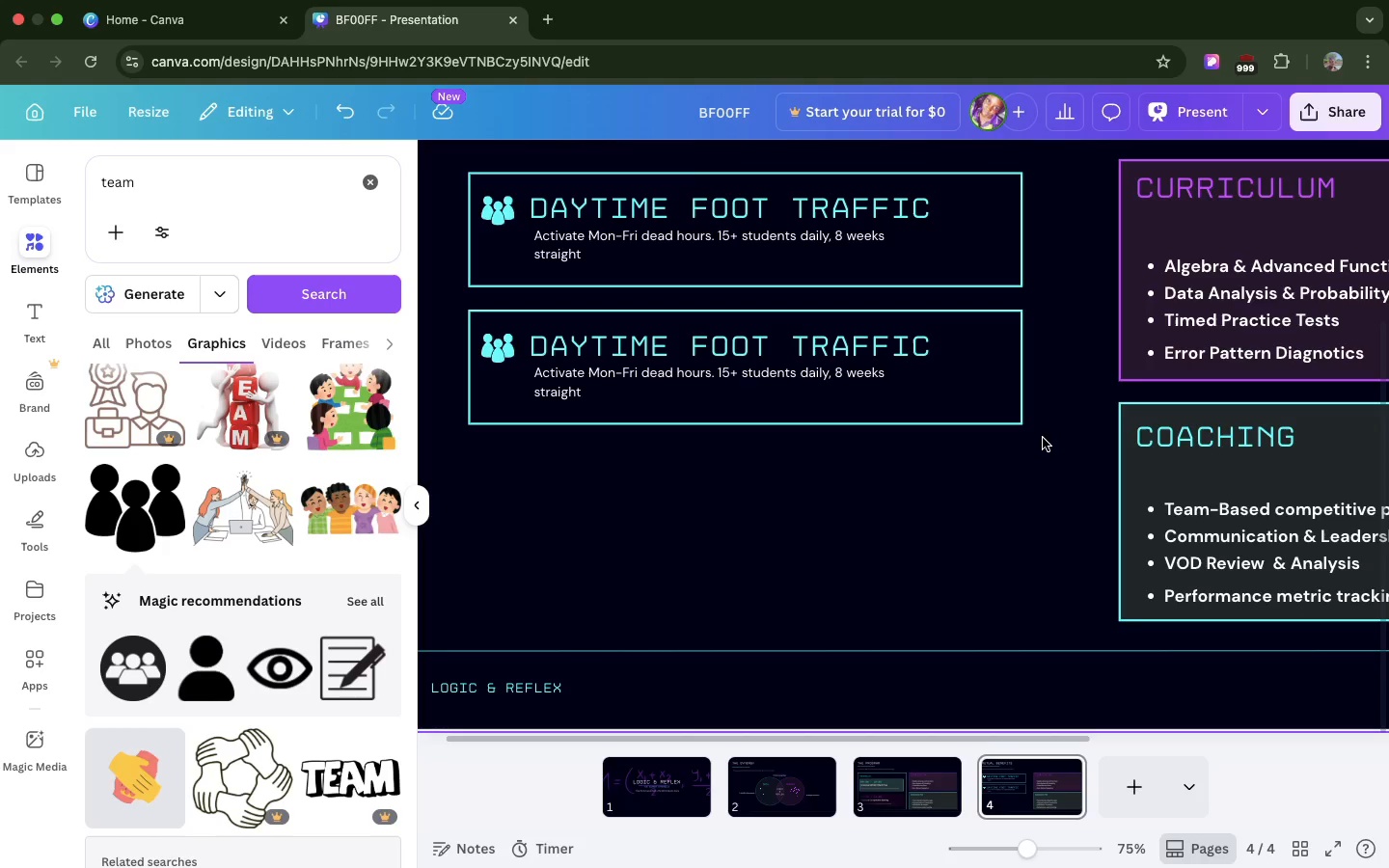 
left_click_drag(start_coordinate=[1043, 438], to_coordinate=[454, 306])
 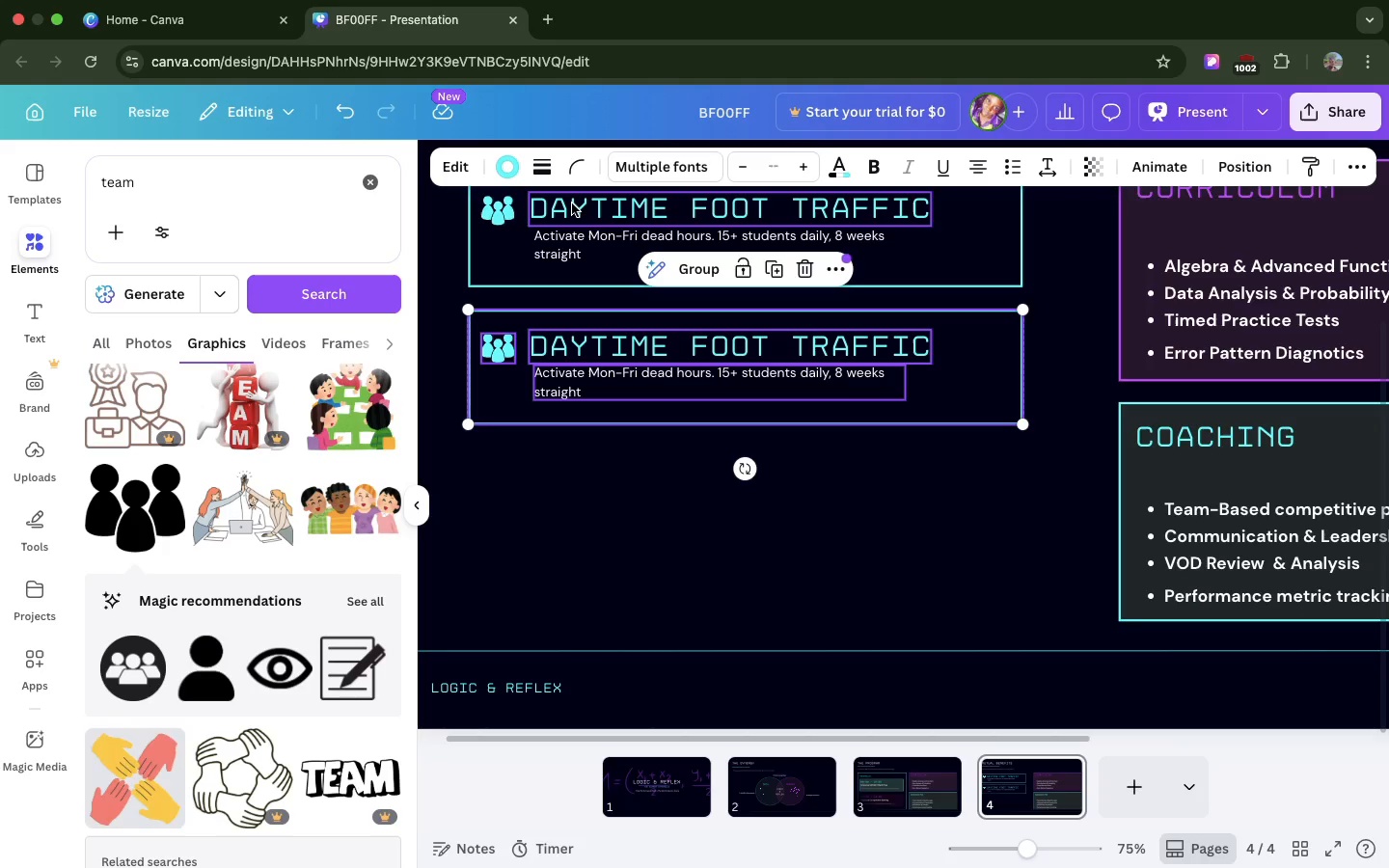 
wait(15.95)
 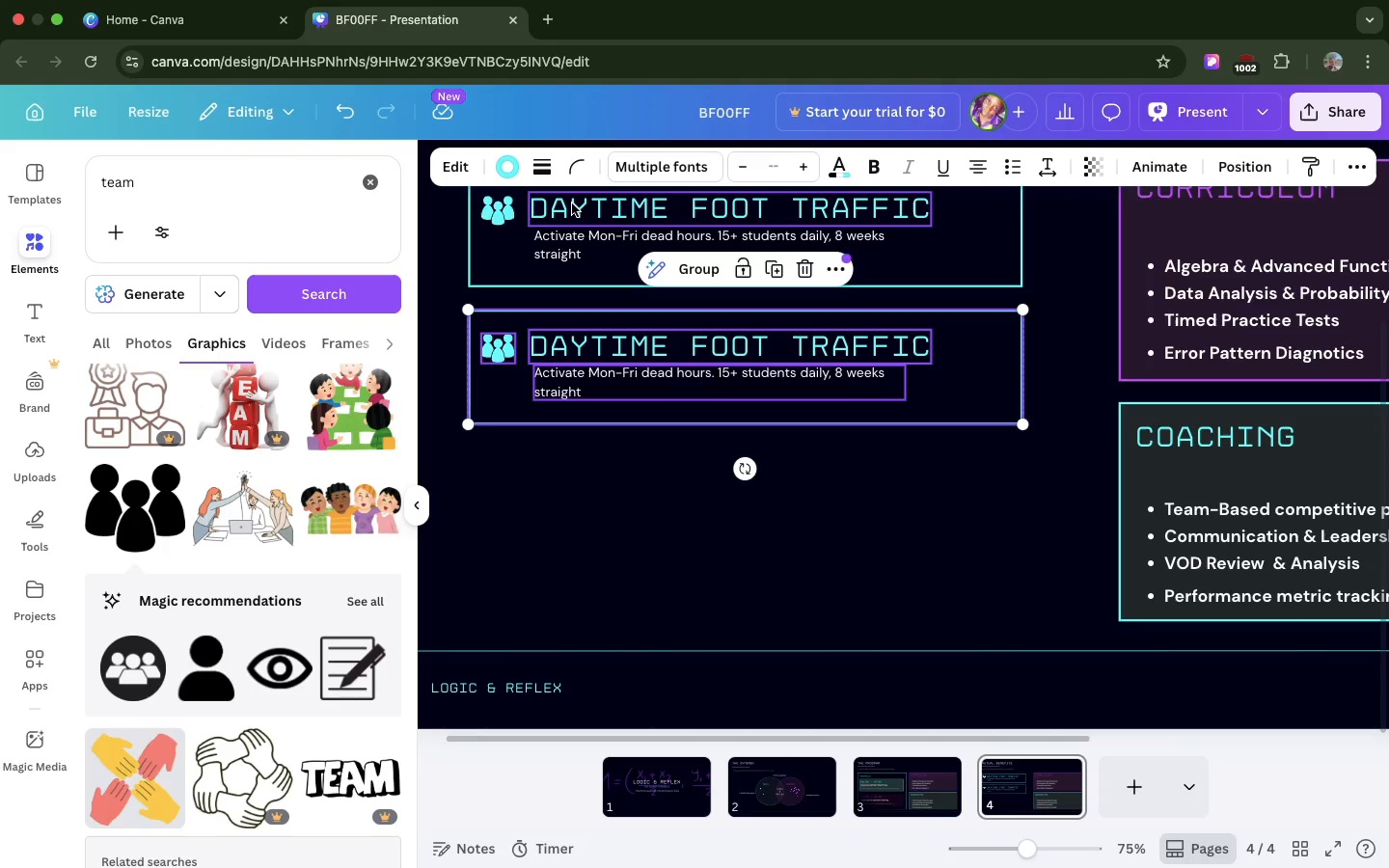 
scroll: coordinate [572, 203], scroll_direction: up, amount: 2.0
 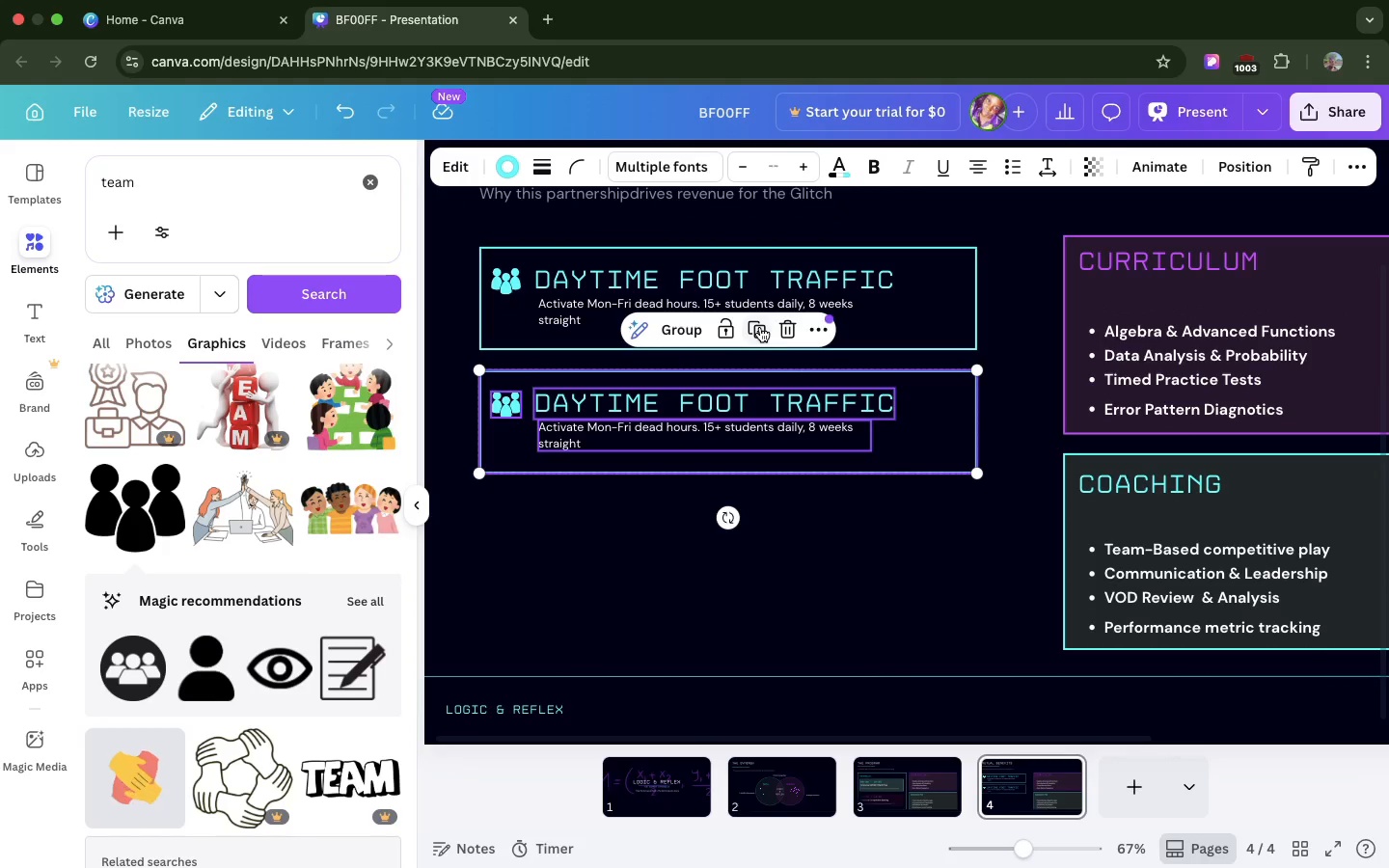 
left_click([760, 327])
 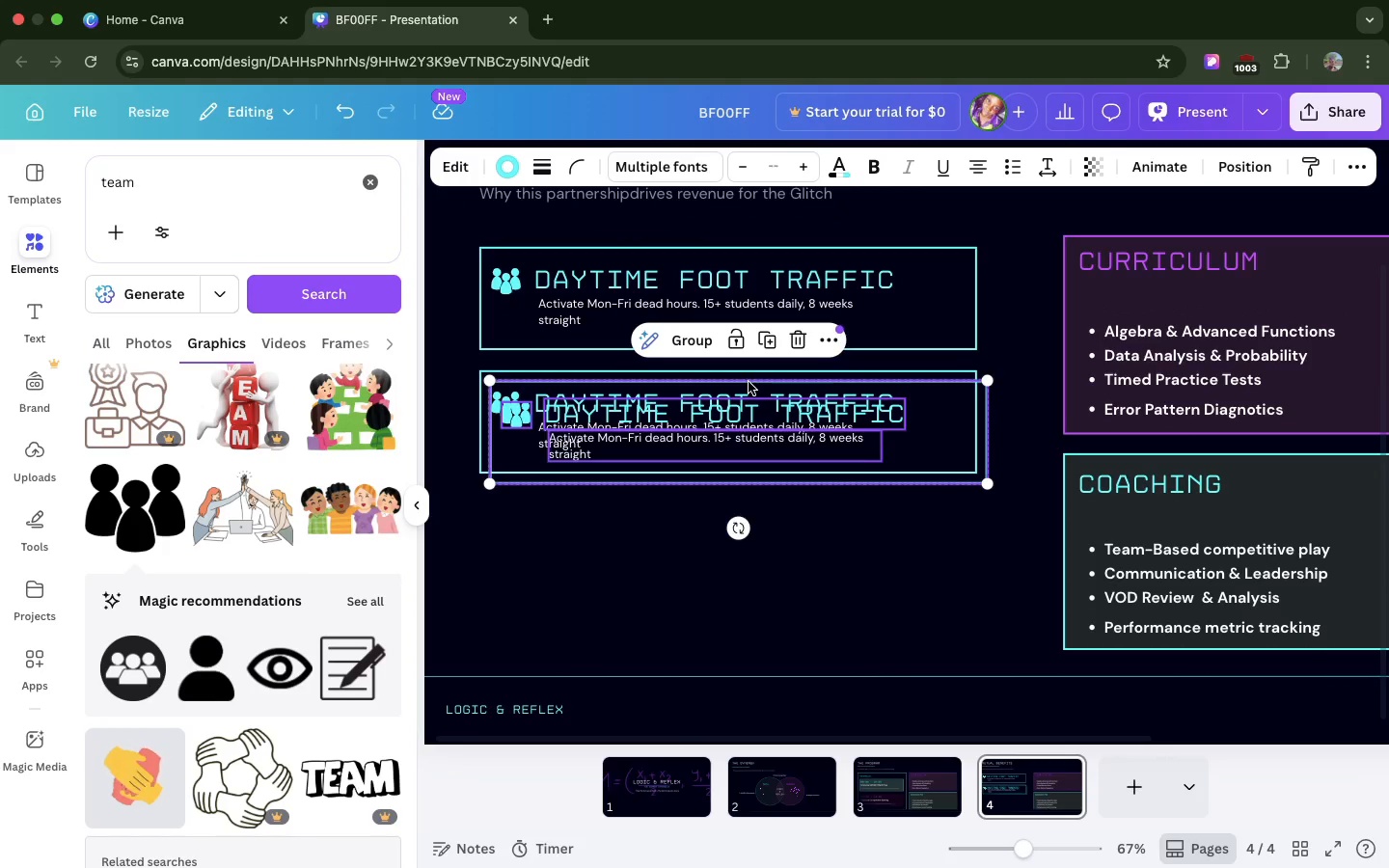 
left_click_drag(start_coordinate=[749, 382], to_coordinate=[735, 523])
 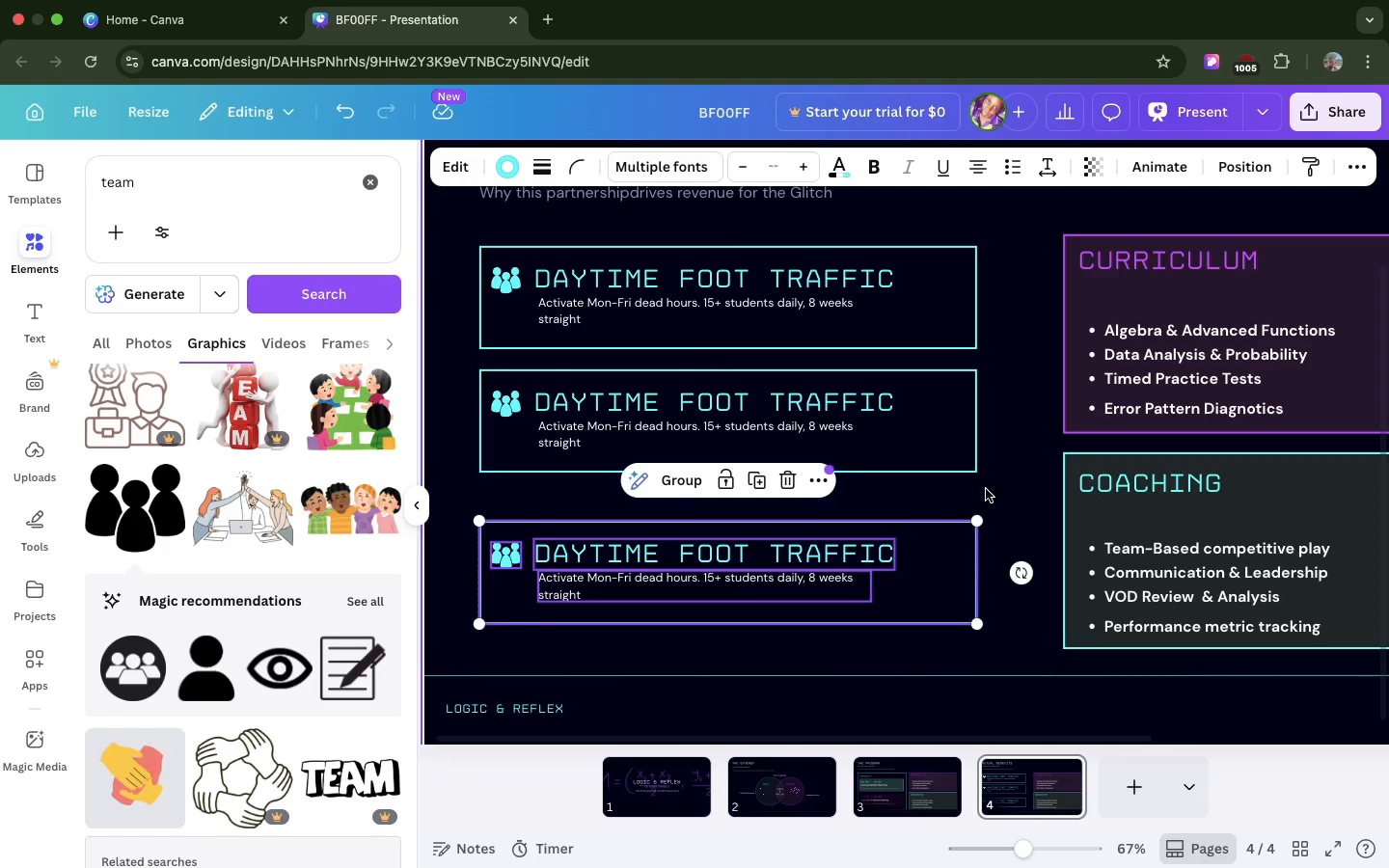 
left_click_drag(start_coordinate=[986, 489], to_coordinate=[456, 370])
 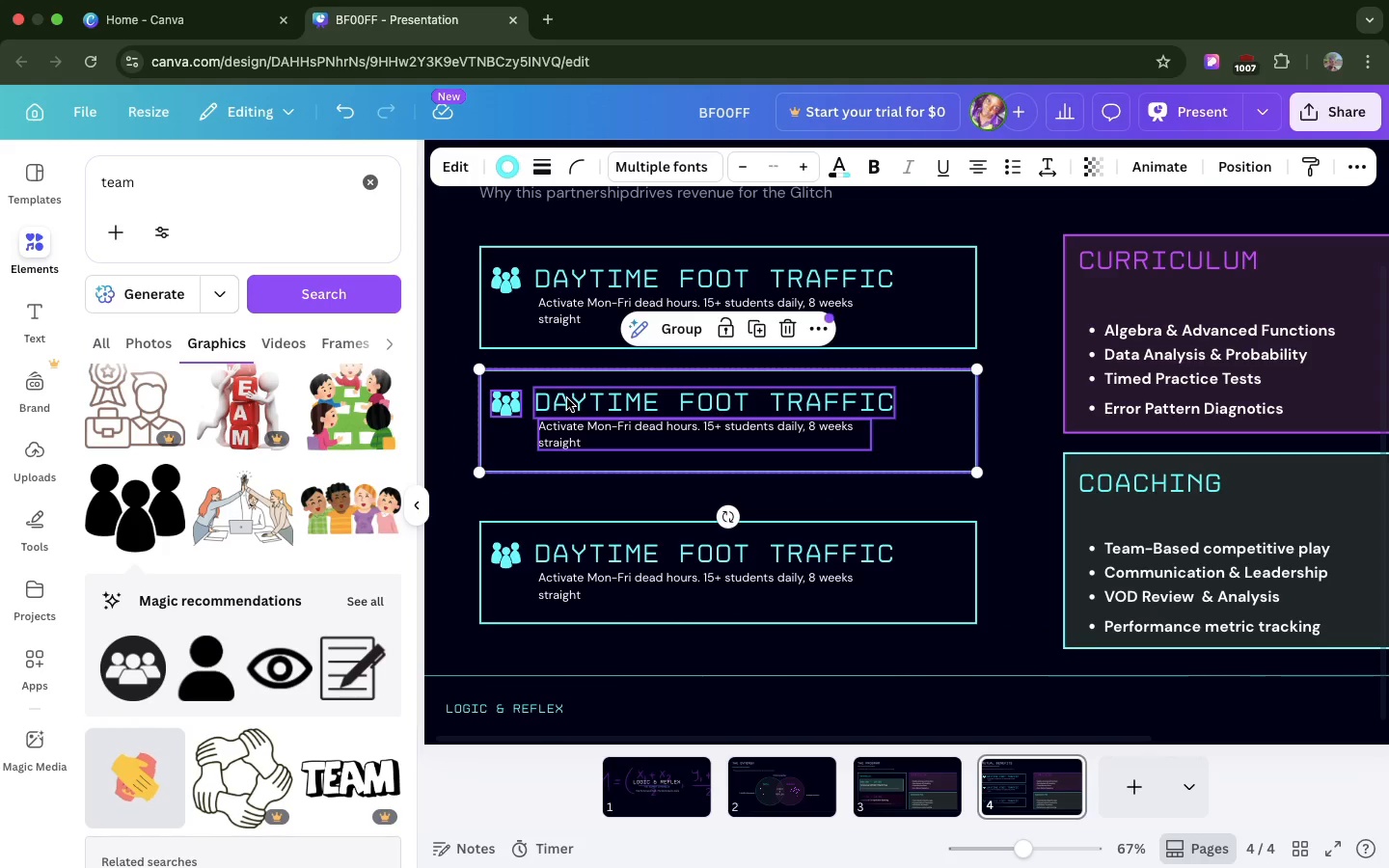 
left_click_drag(start_coordinate=[567, 398], to_coordinate=[566, 416])
 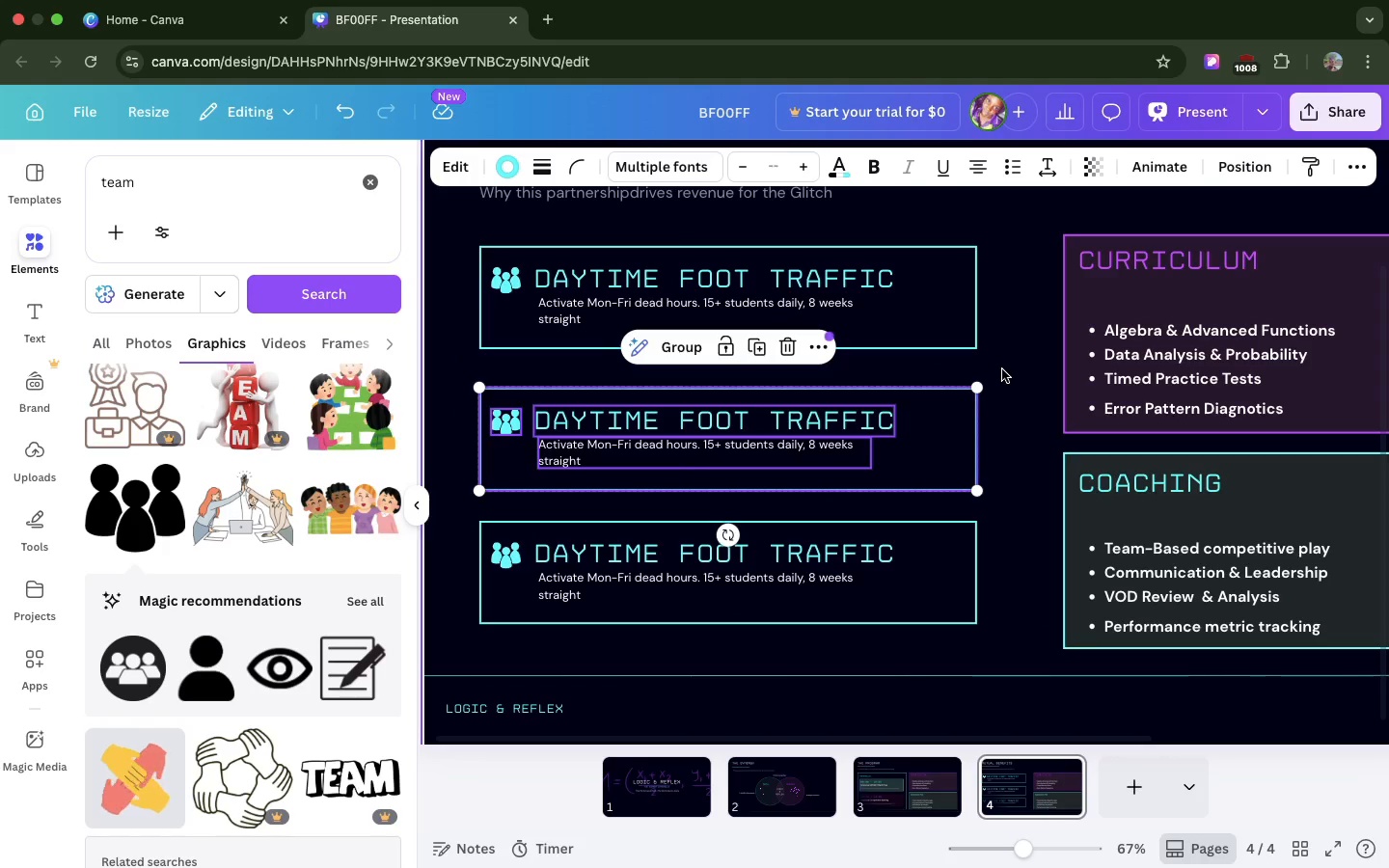 
left_click([1002, 369])
 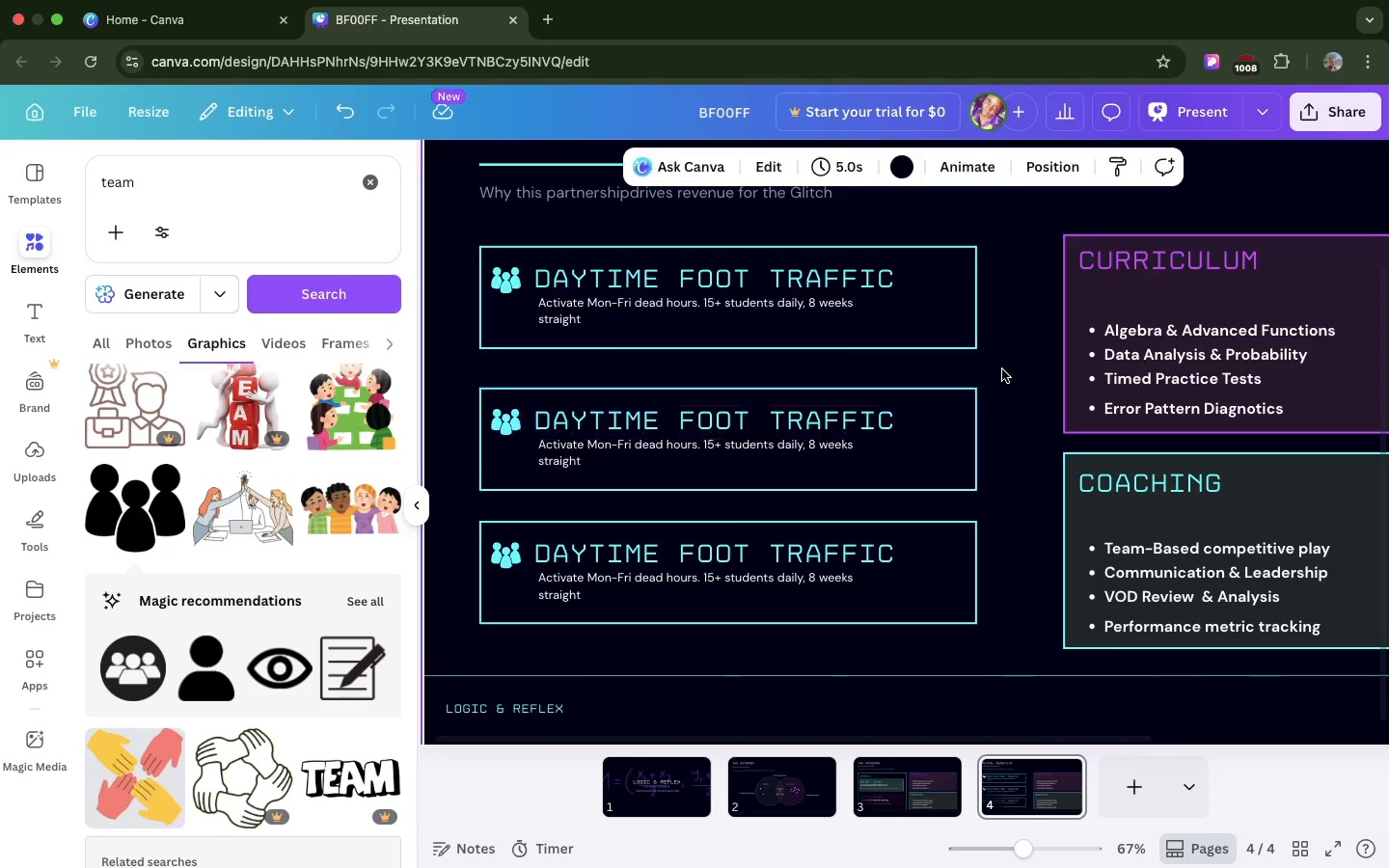 
left_click([1002, 369])
 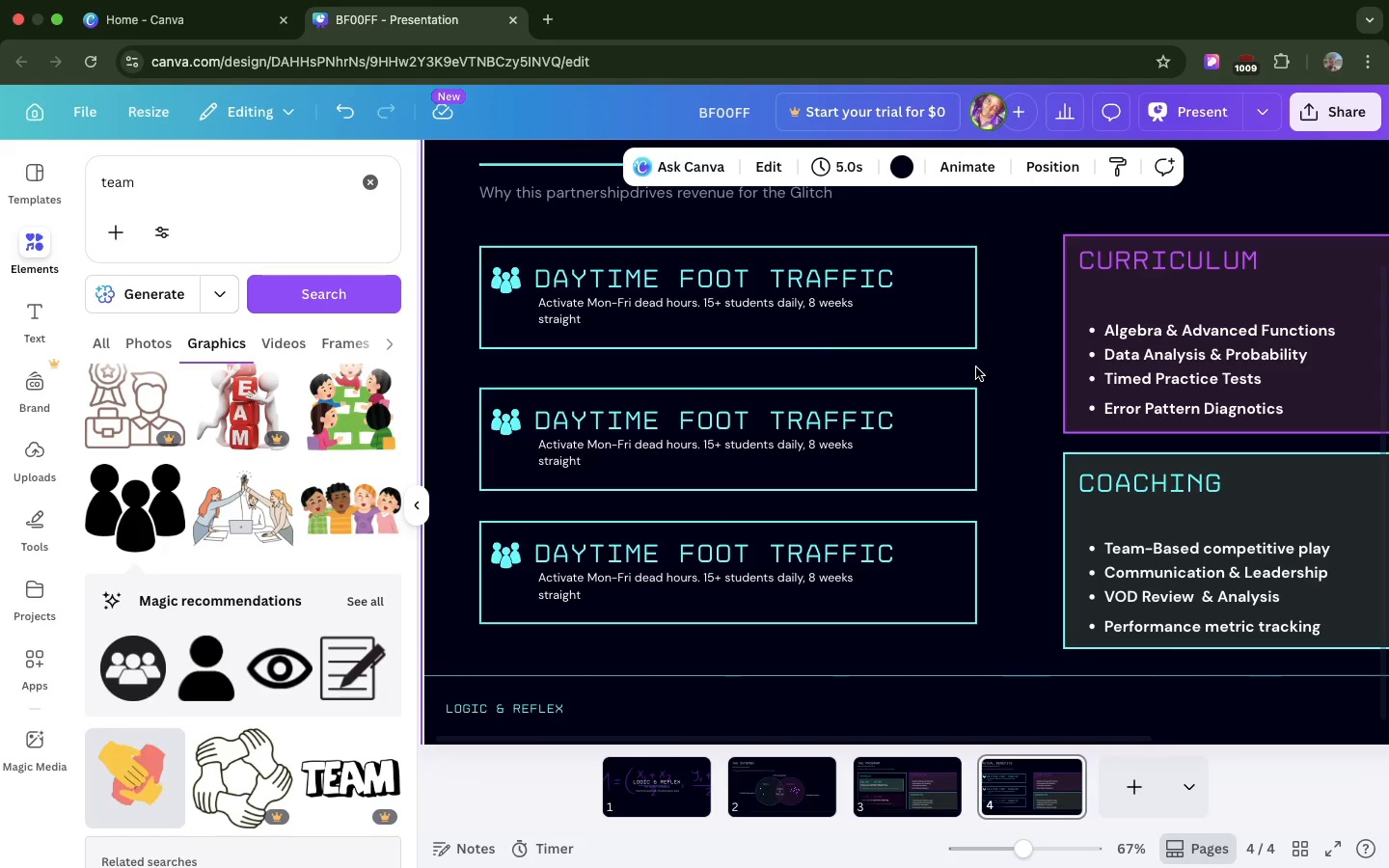 
left_click_drag(start_coordinate=[976, 367], to_coordinate=[459, 244])
 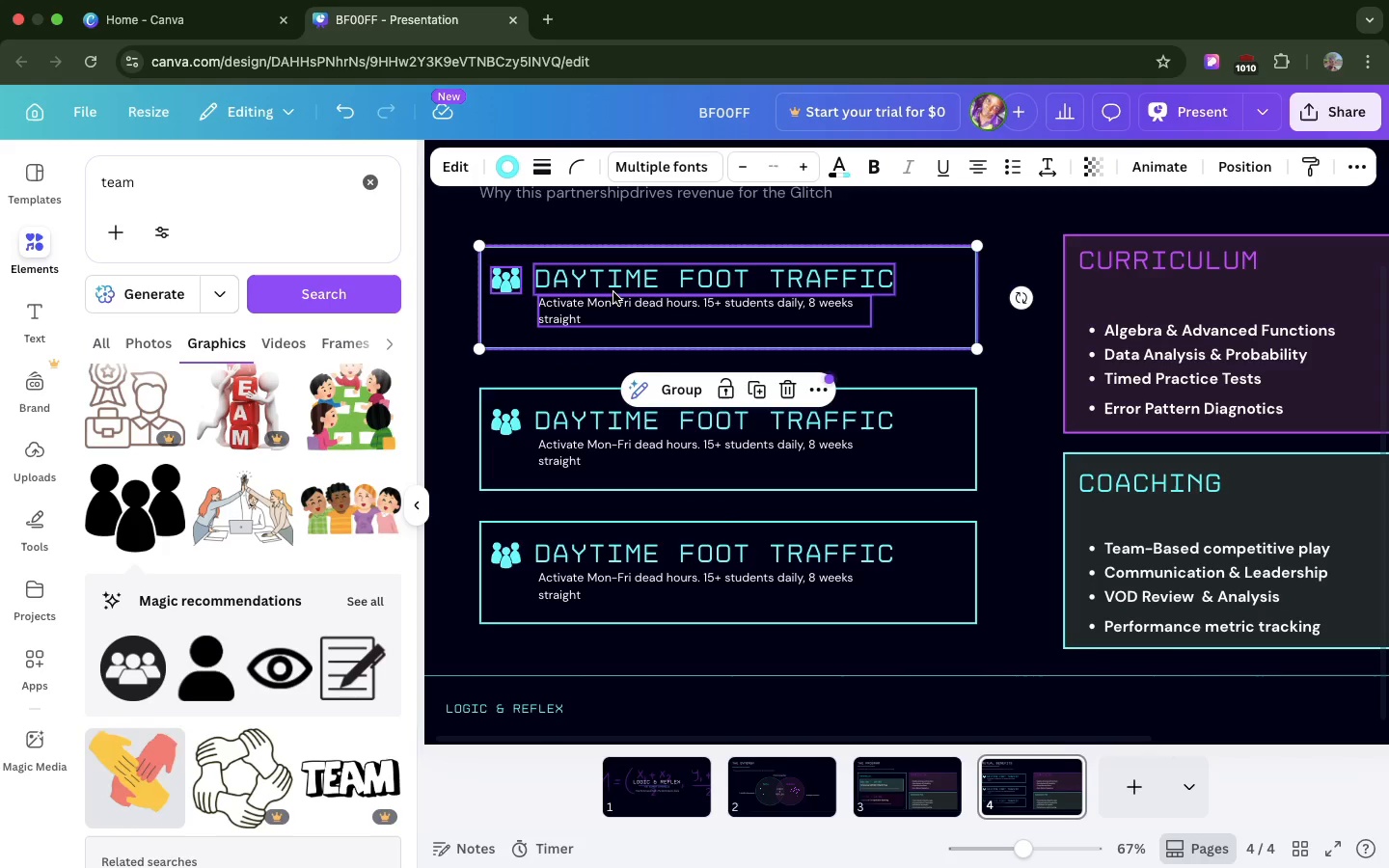 
left_click_drag(start_coordinate=[613, 292], to_coordinate=[613, 300])
 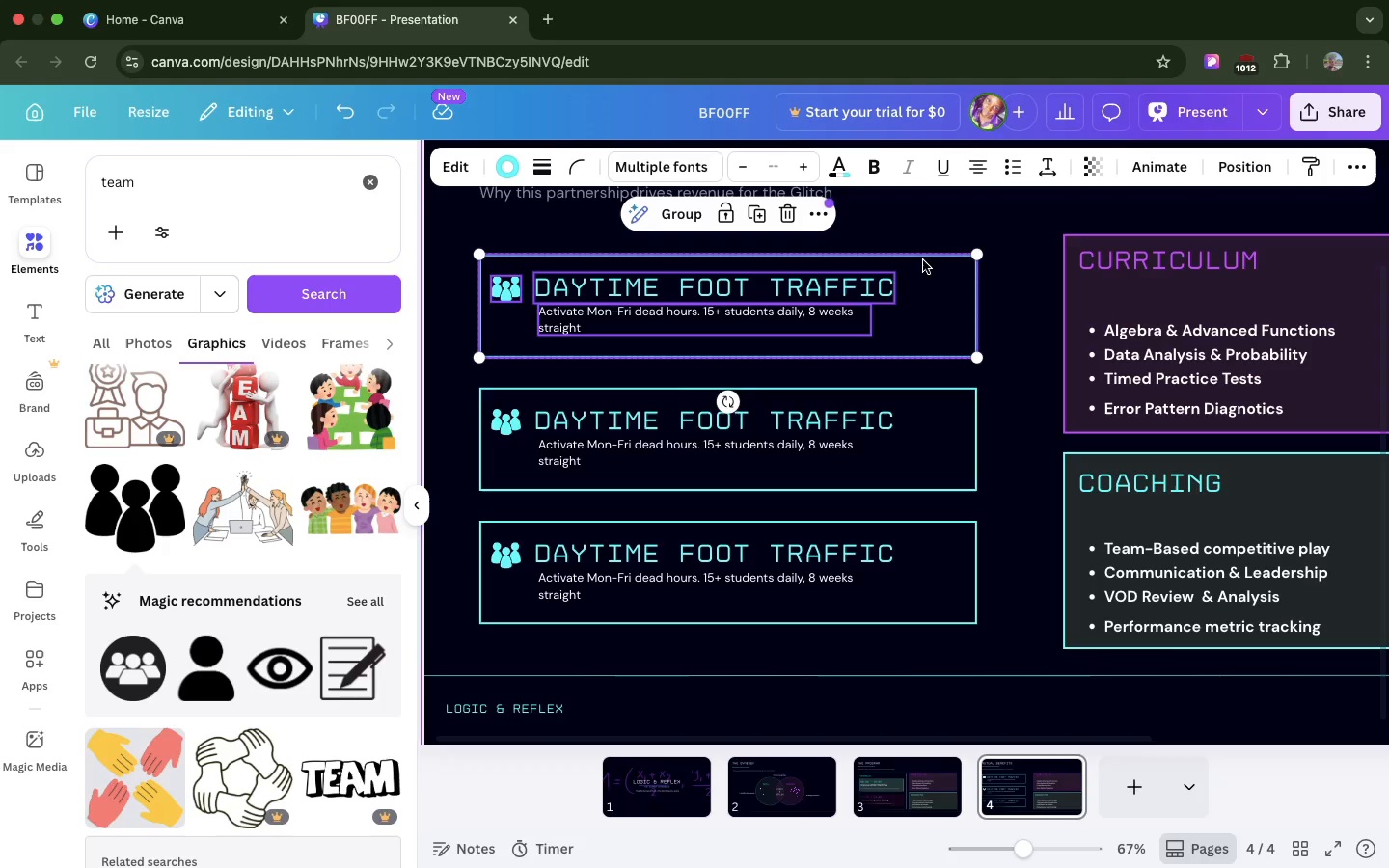 
left_click([1007, 285])
 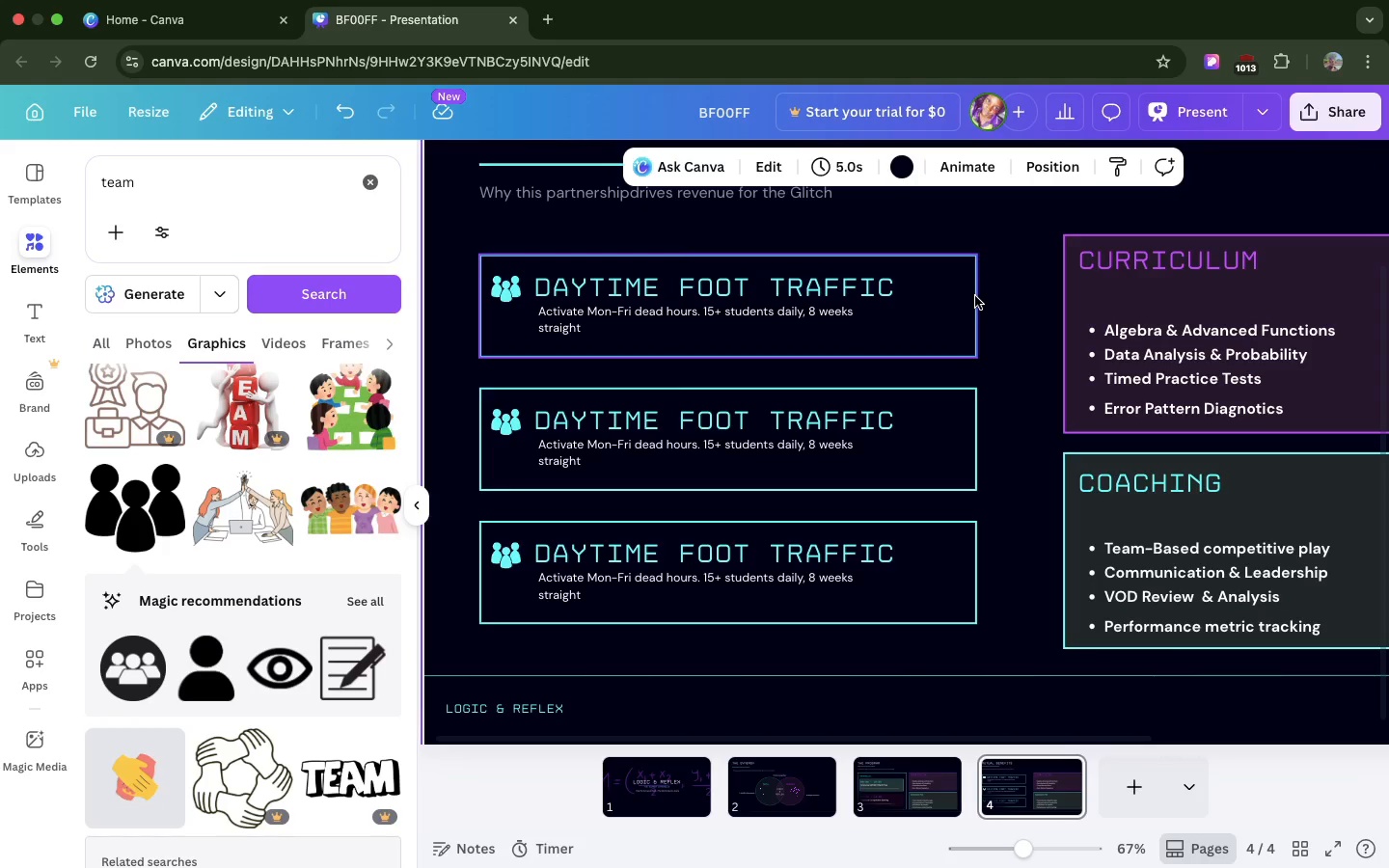 
left_click([975, 296])
 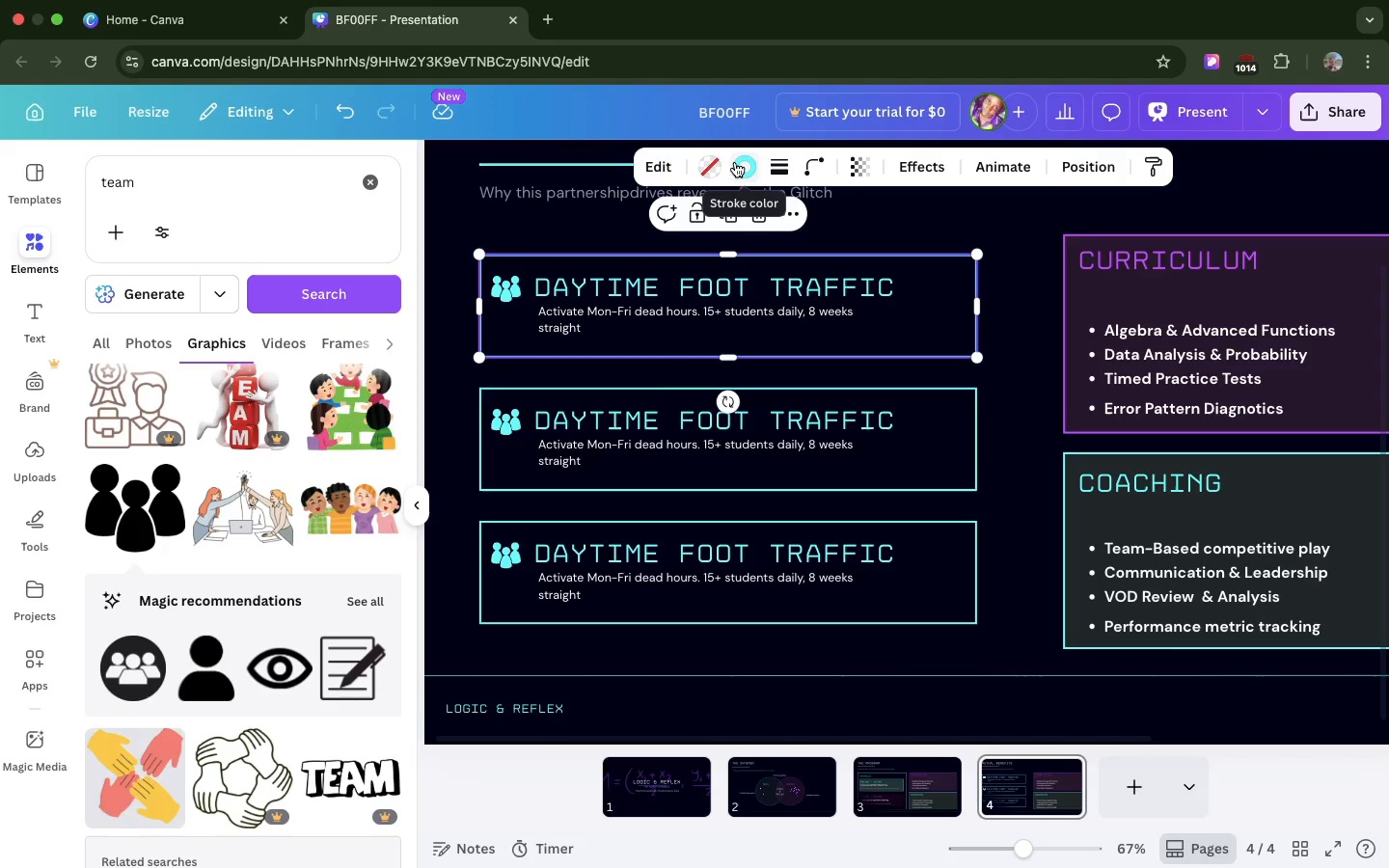 
left_click([735, 162])
 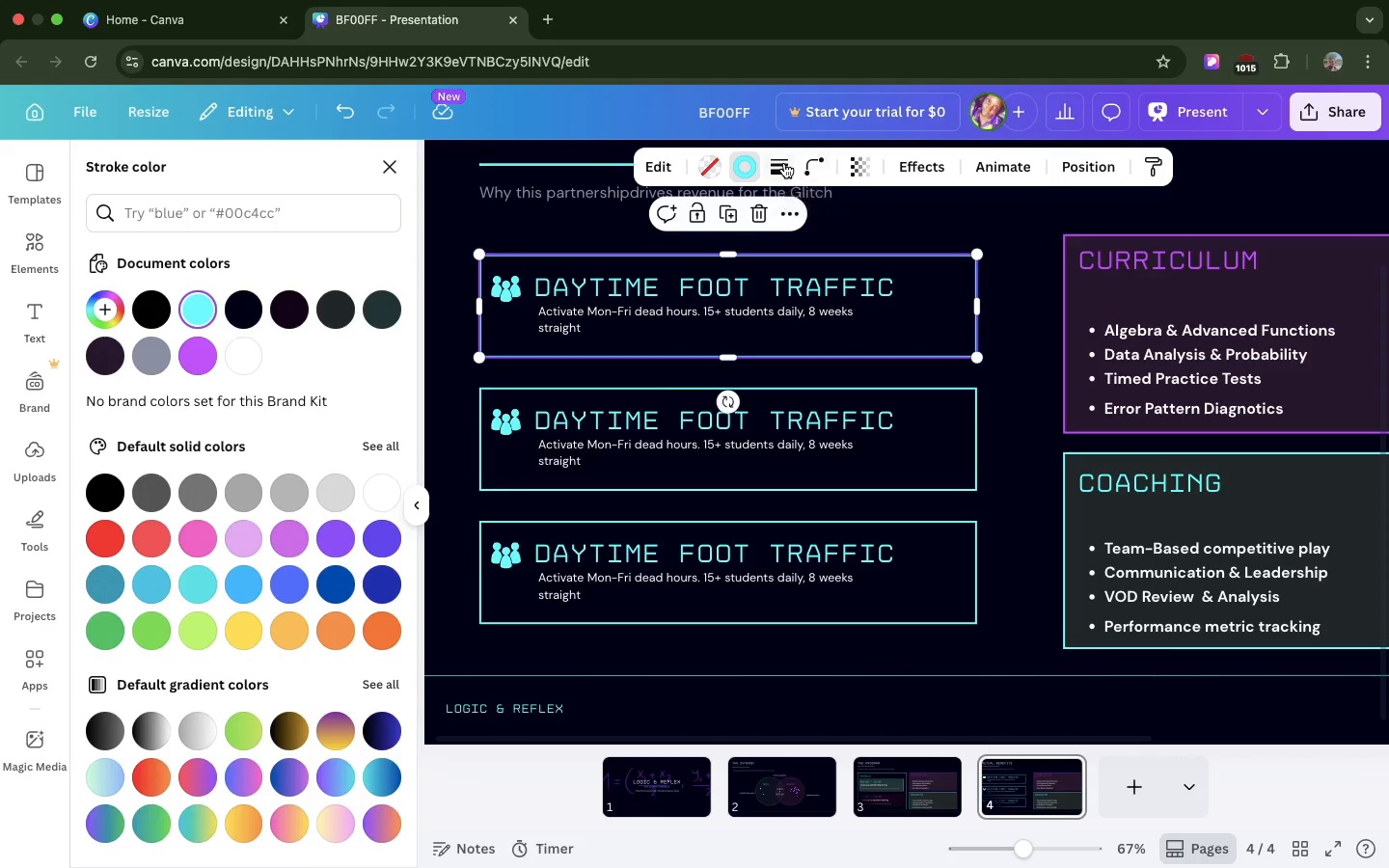 
left_click([781, 163])
 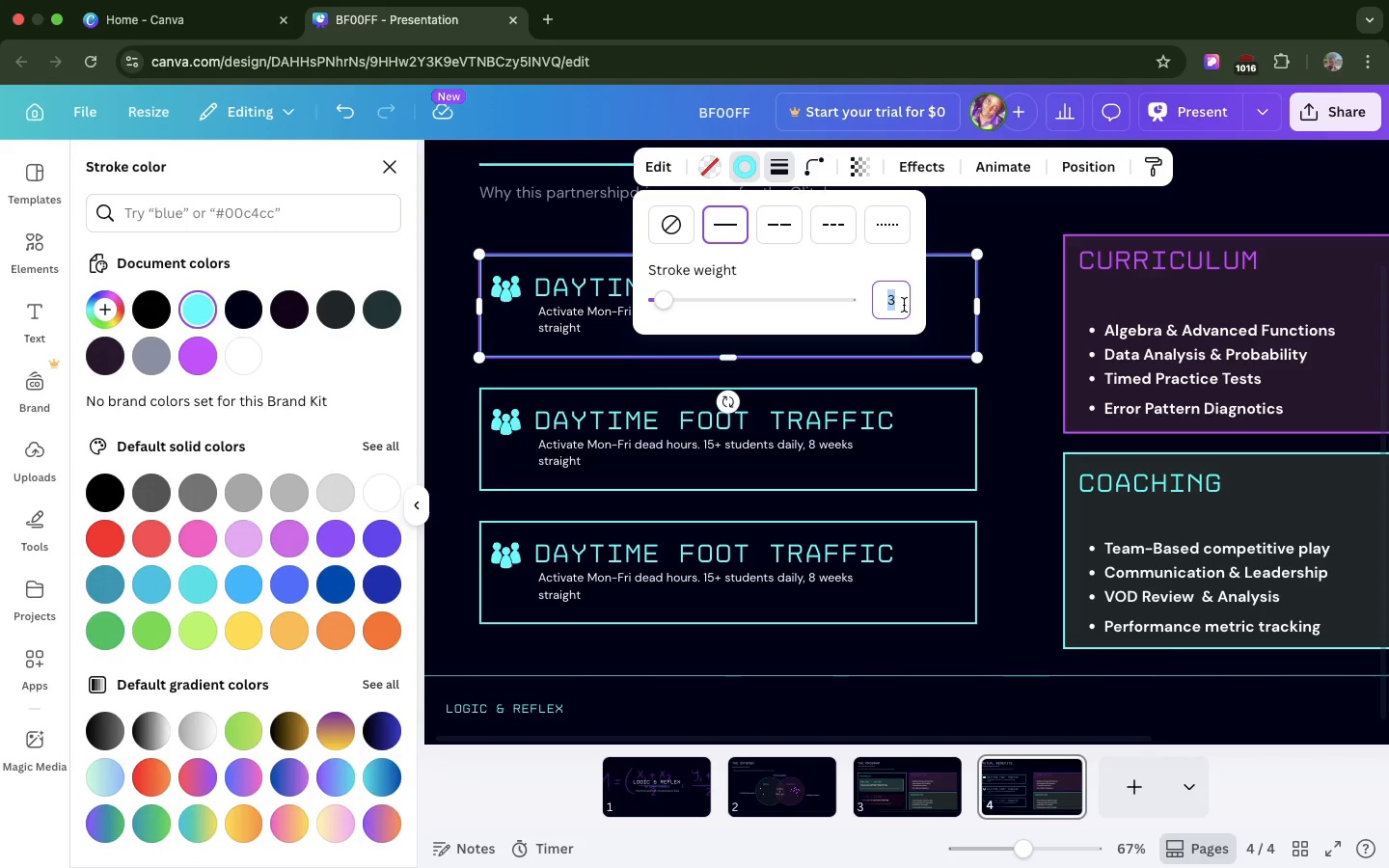 
left_click([904, 305])
 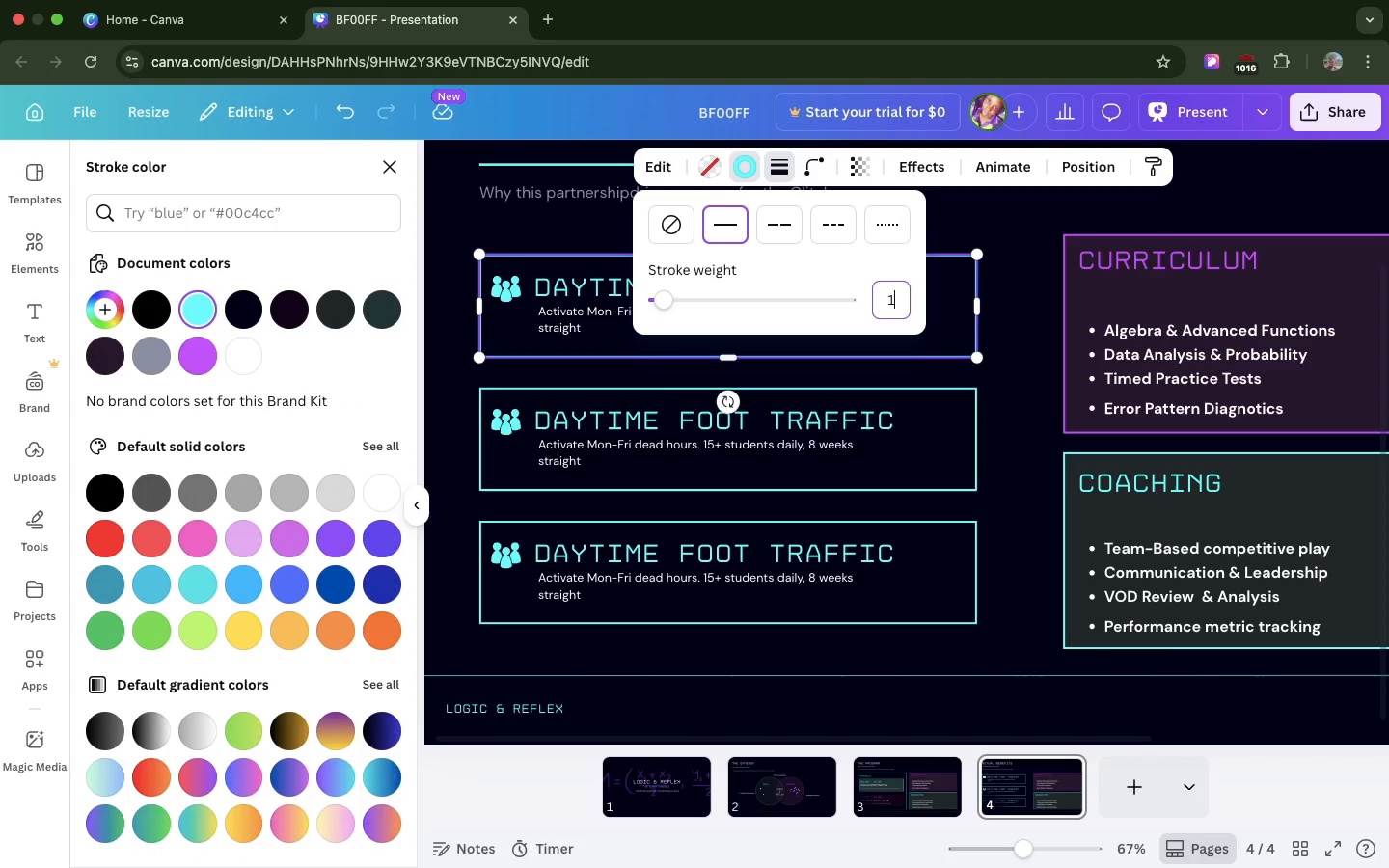 
key(1)
 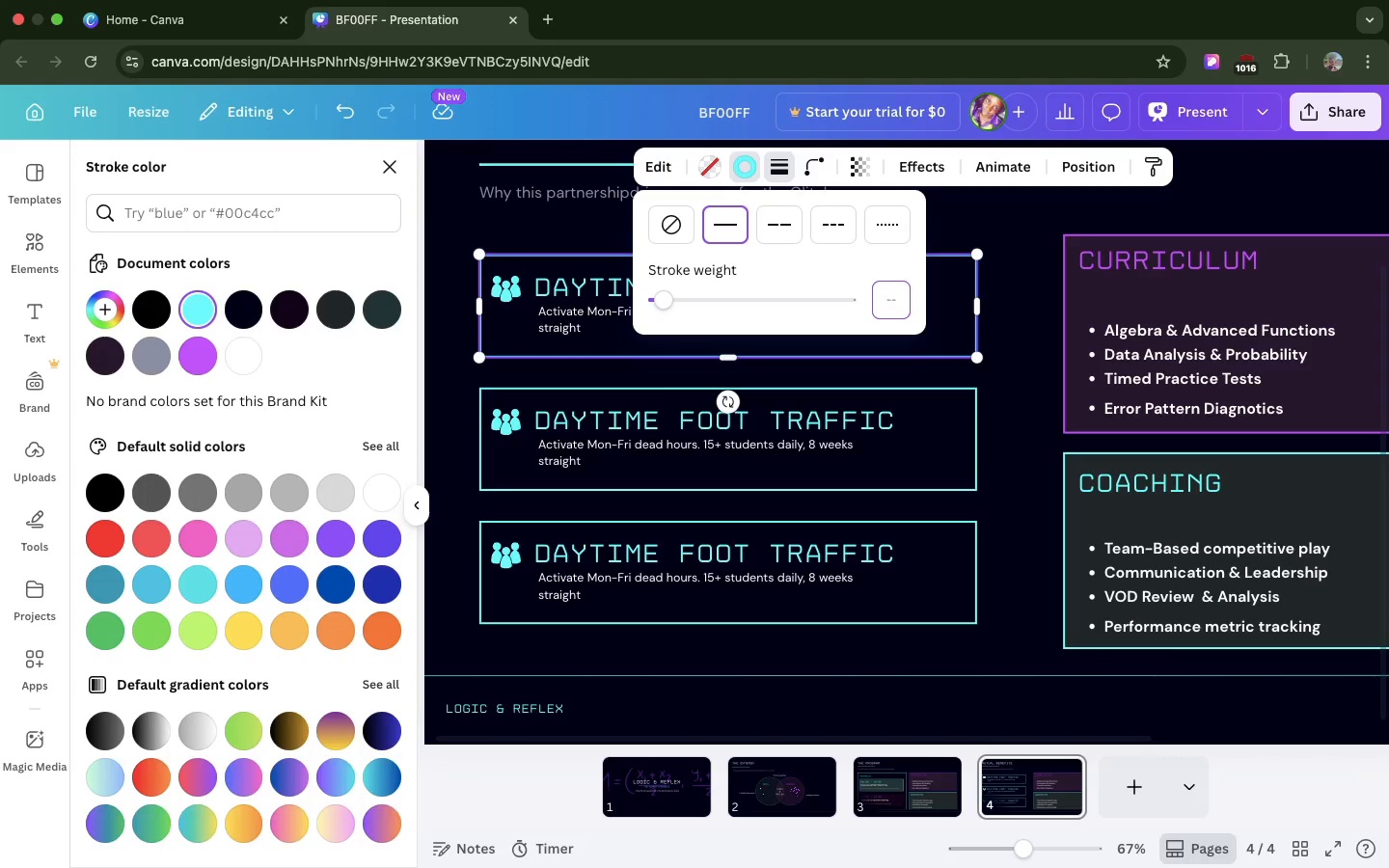 
key(Backspace)
 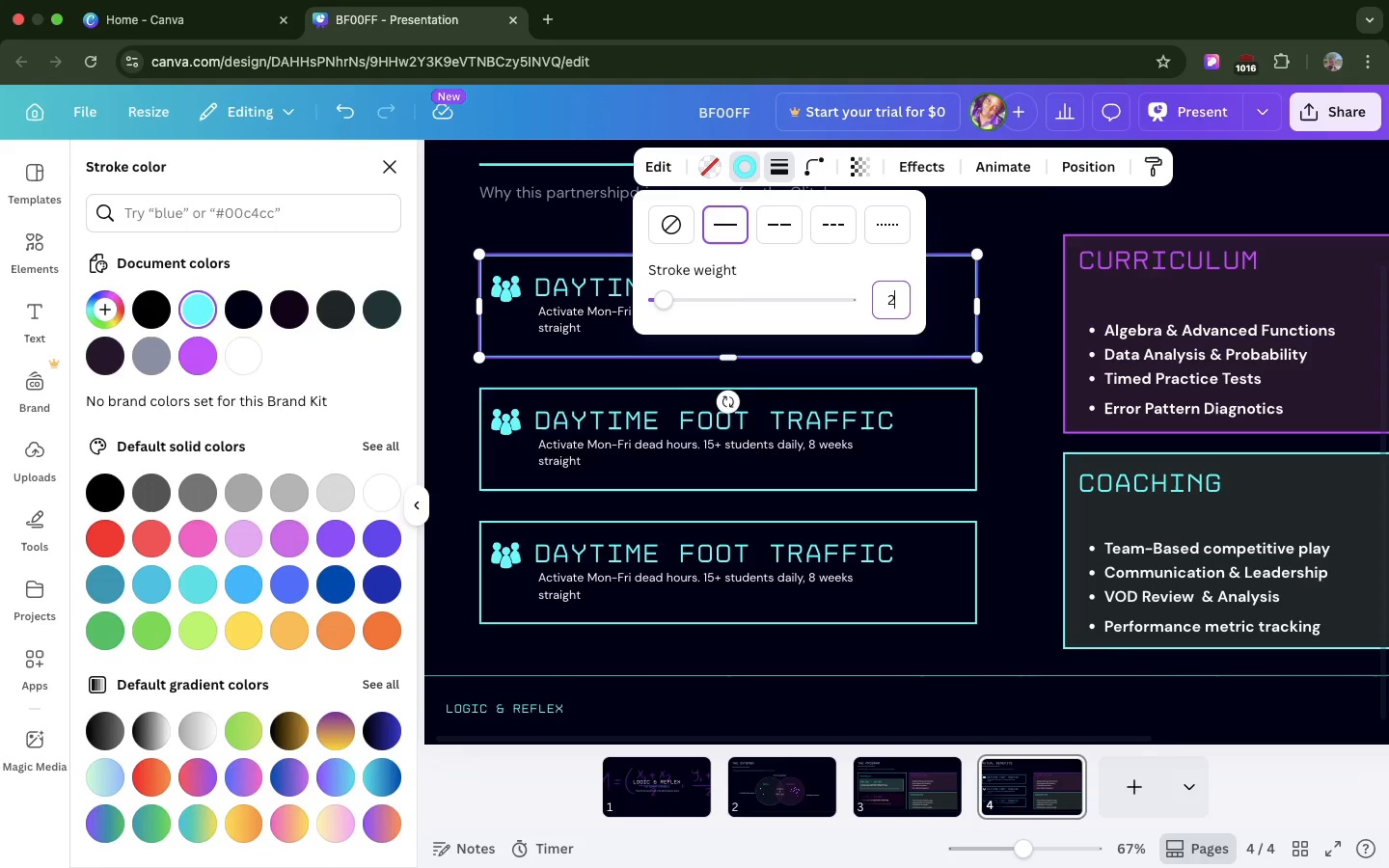 
key(2)
 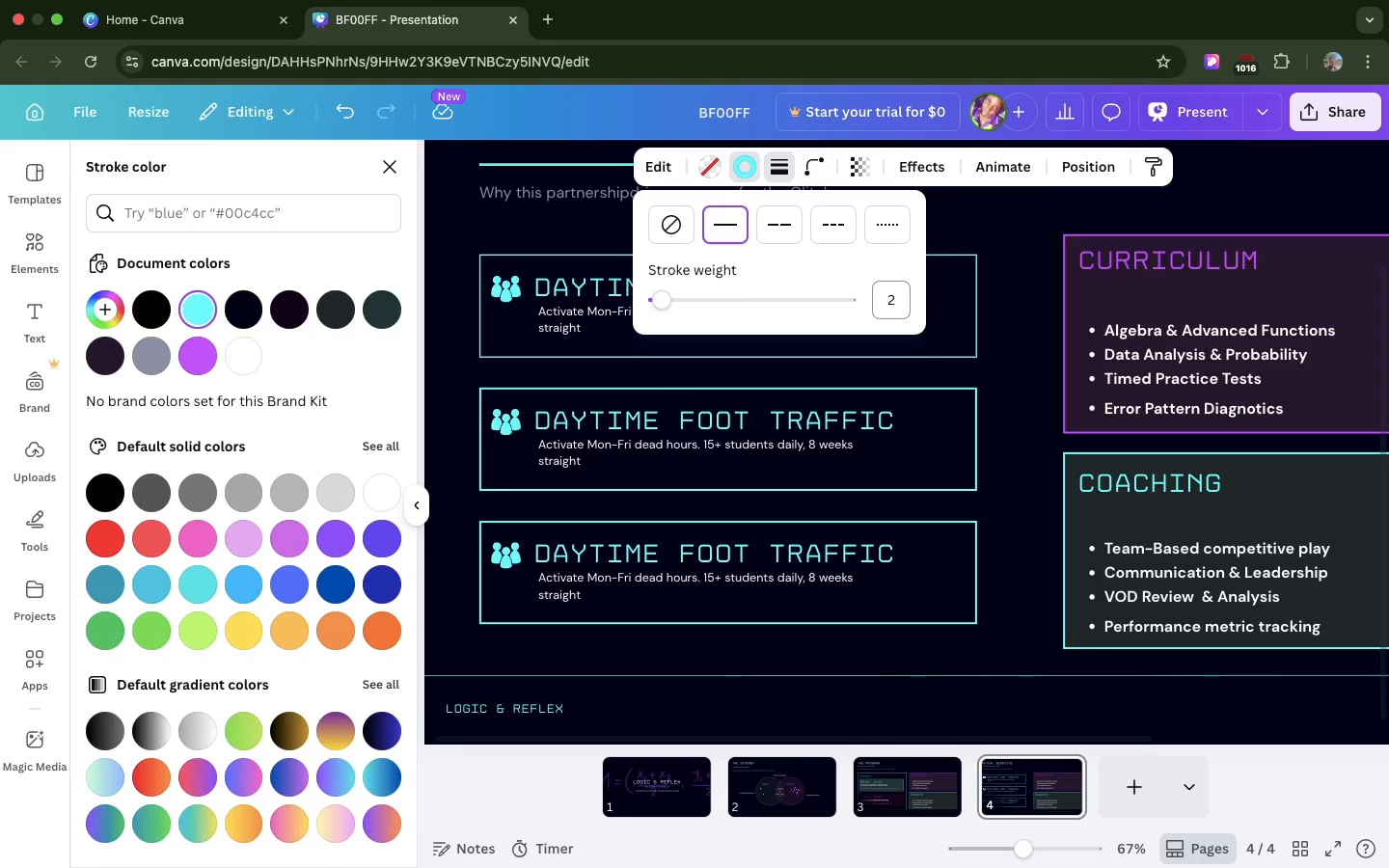 
key(Enter)
 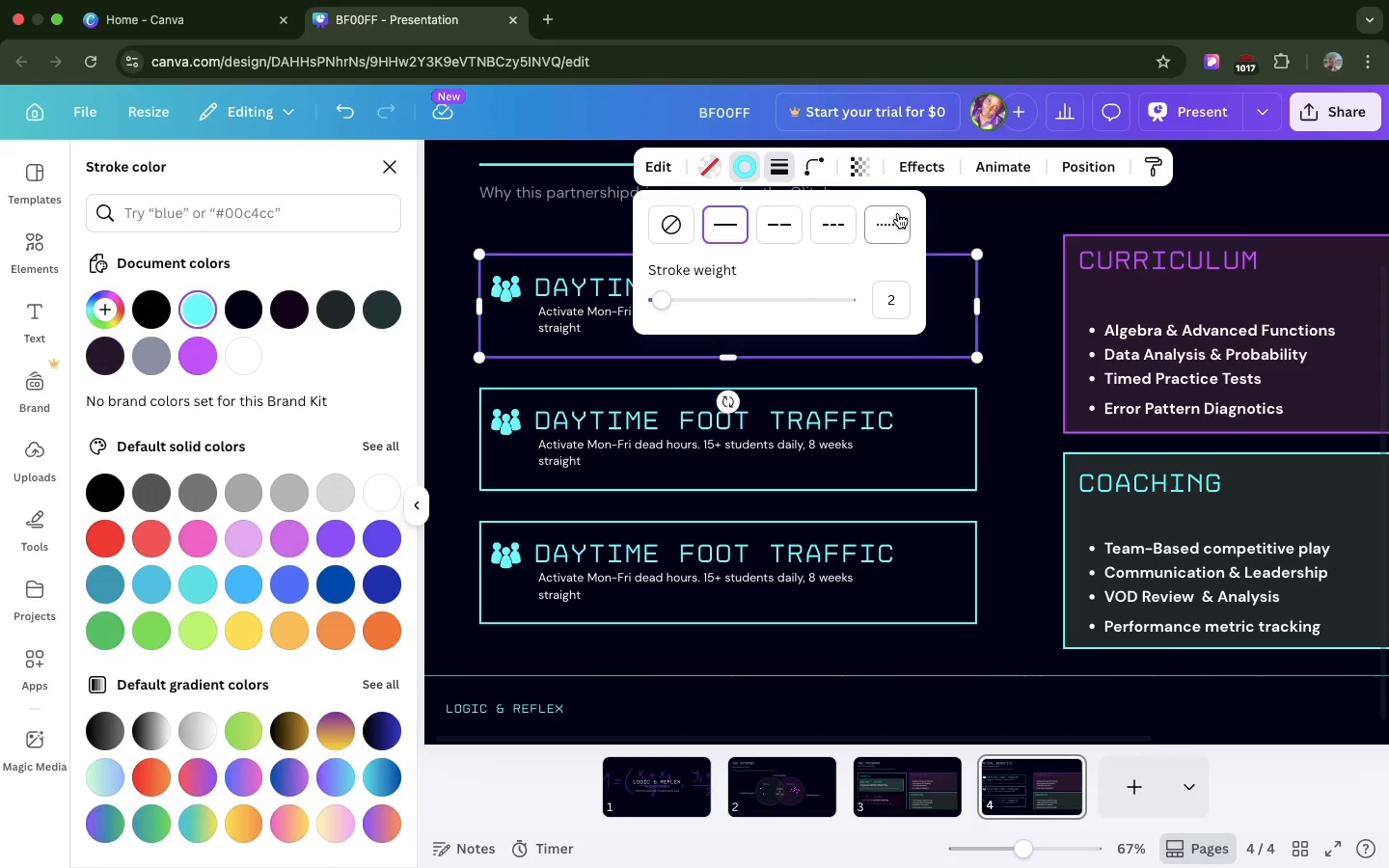 
left_click([898, 213])
 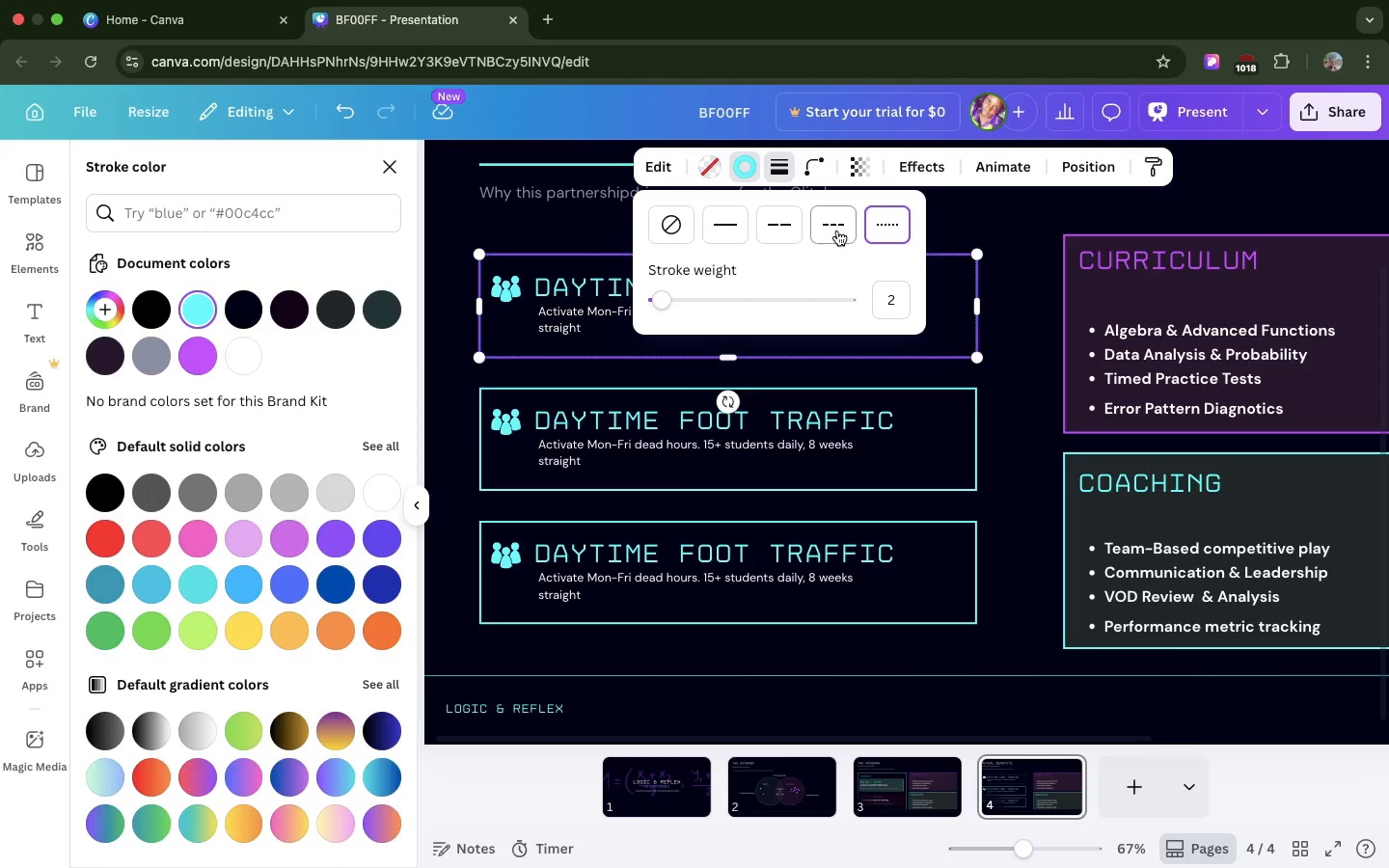 
left_click([836, 227])
 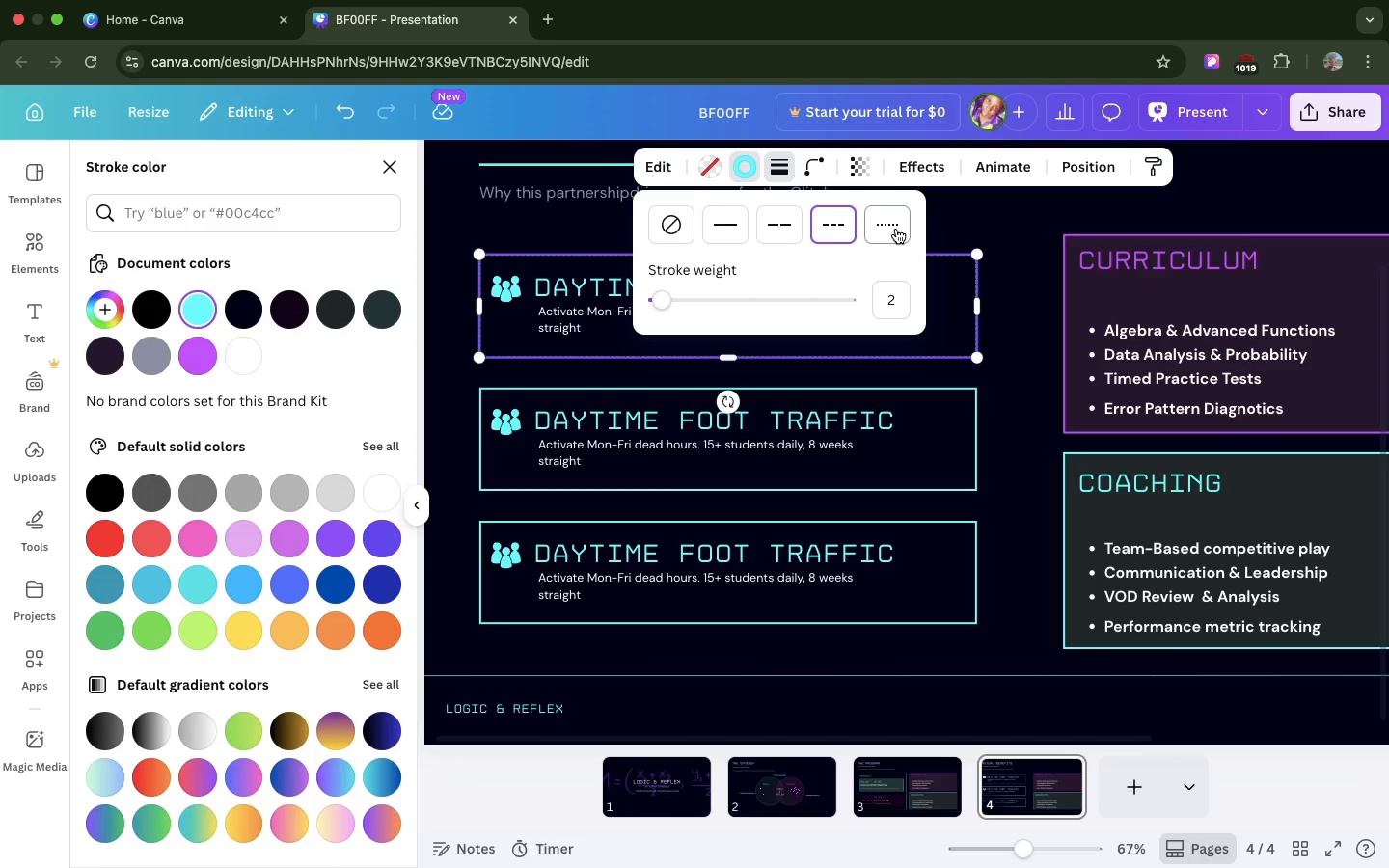 
left_click([896, 229])
 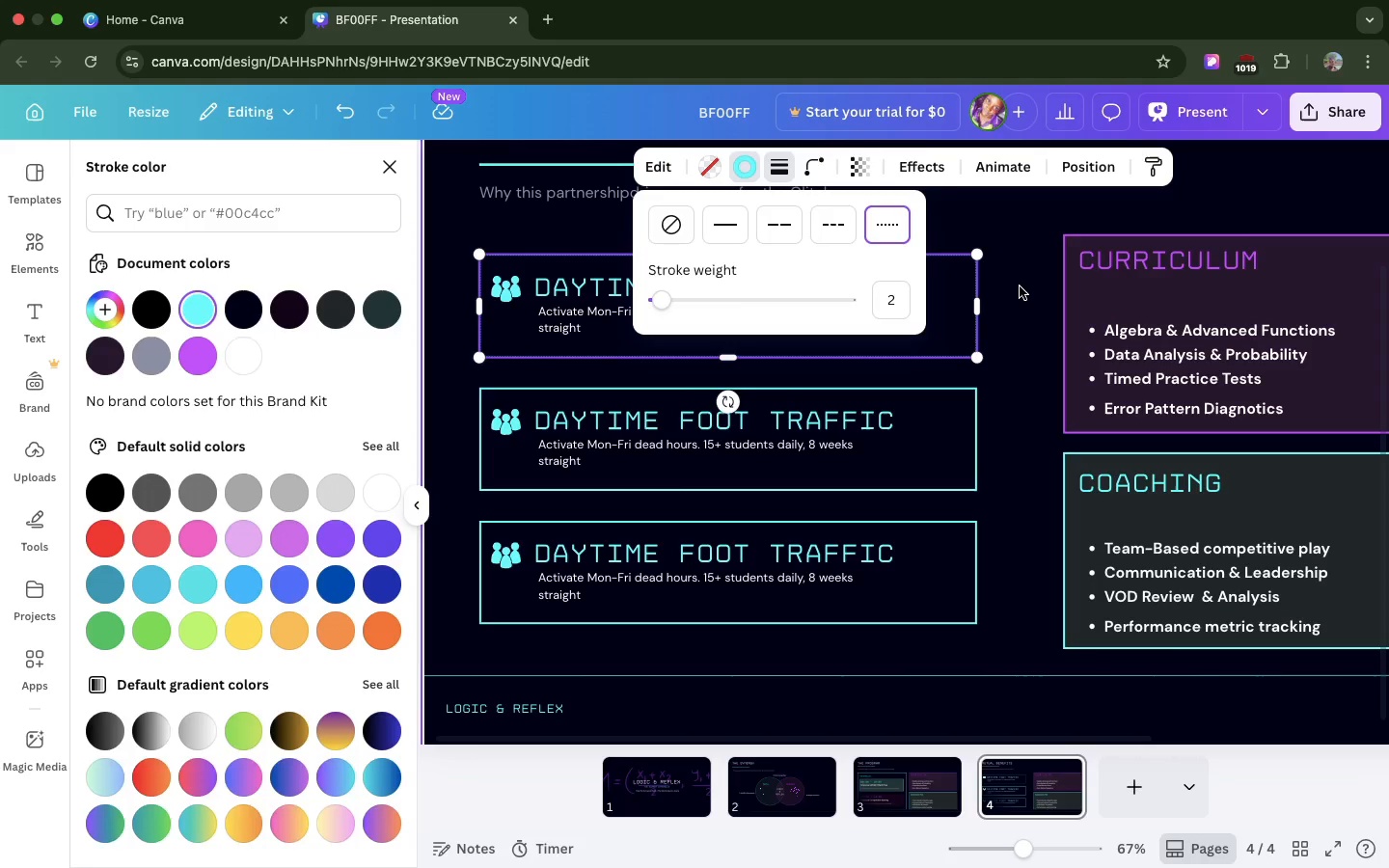 
left_click([1020, 286])
 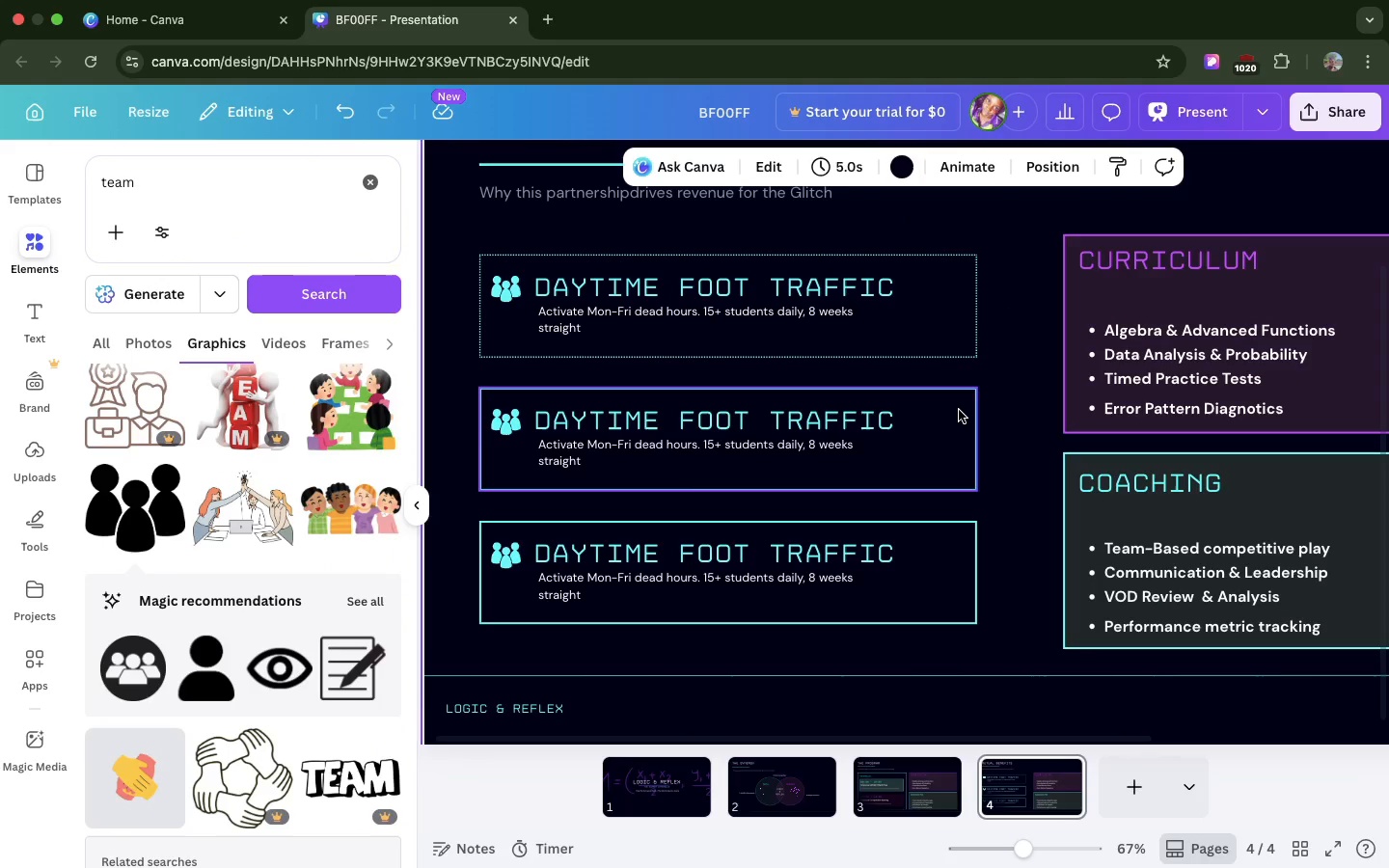 
left_click([959, 410])
 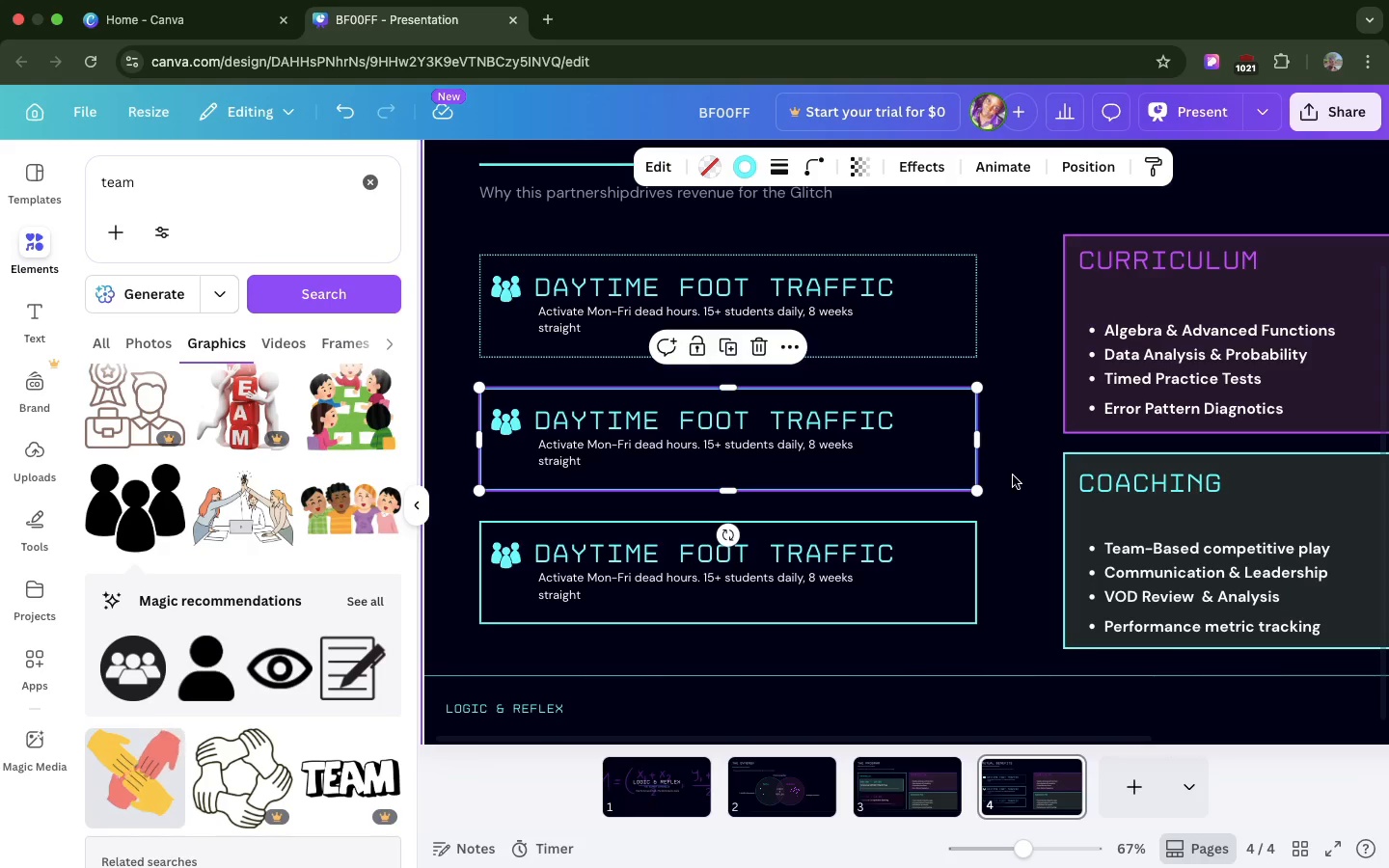 
left_click([1013, 475])
 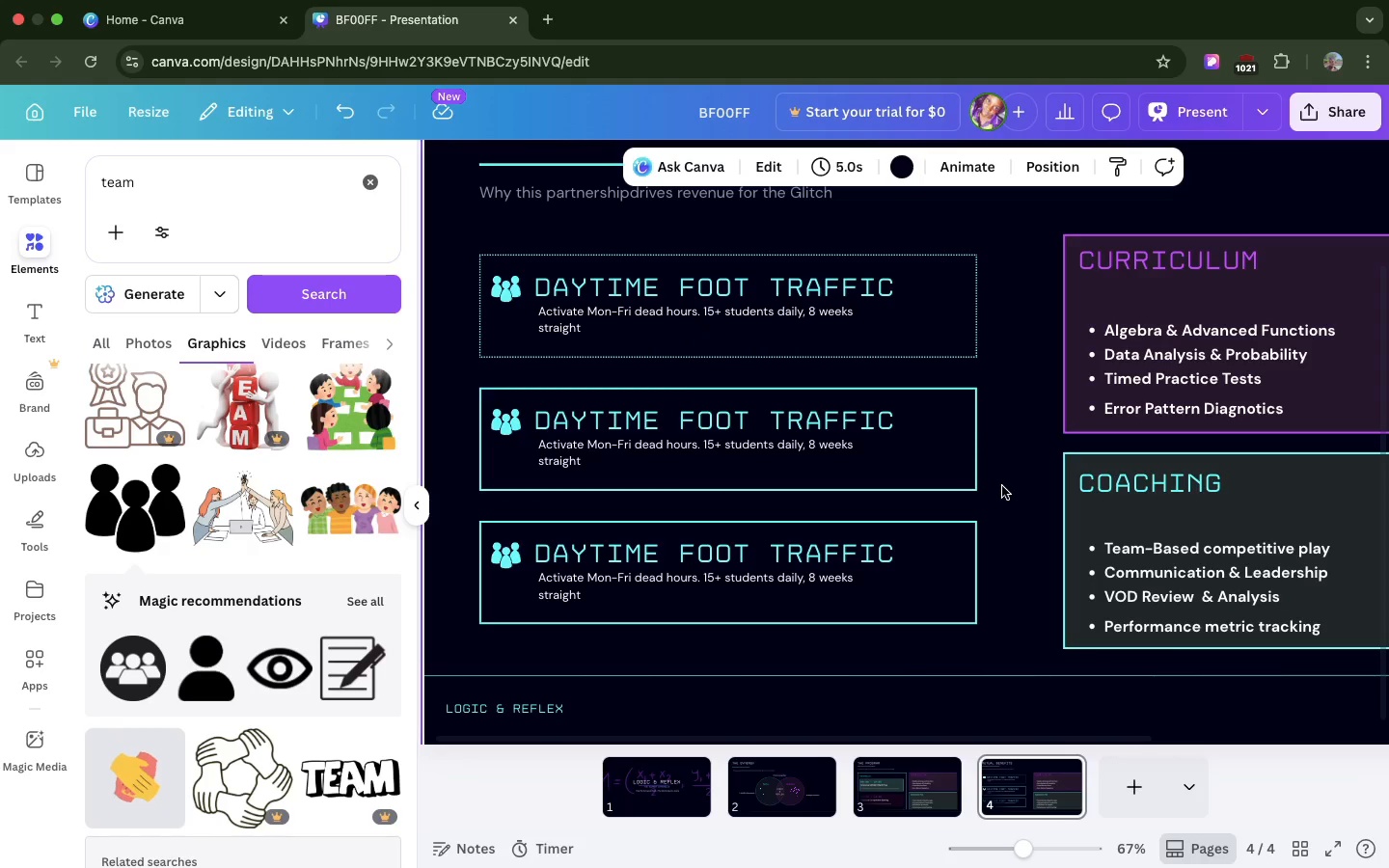 
left_click_drag(start_coordinate=[1002, 486], to_coordinate=[463, 384])
 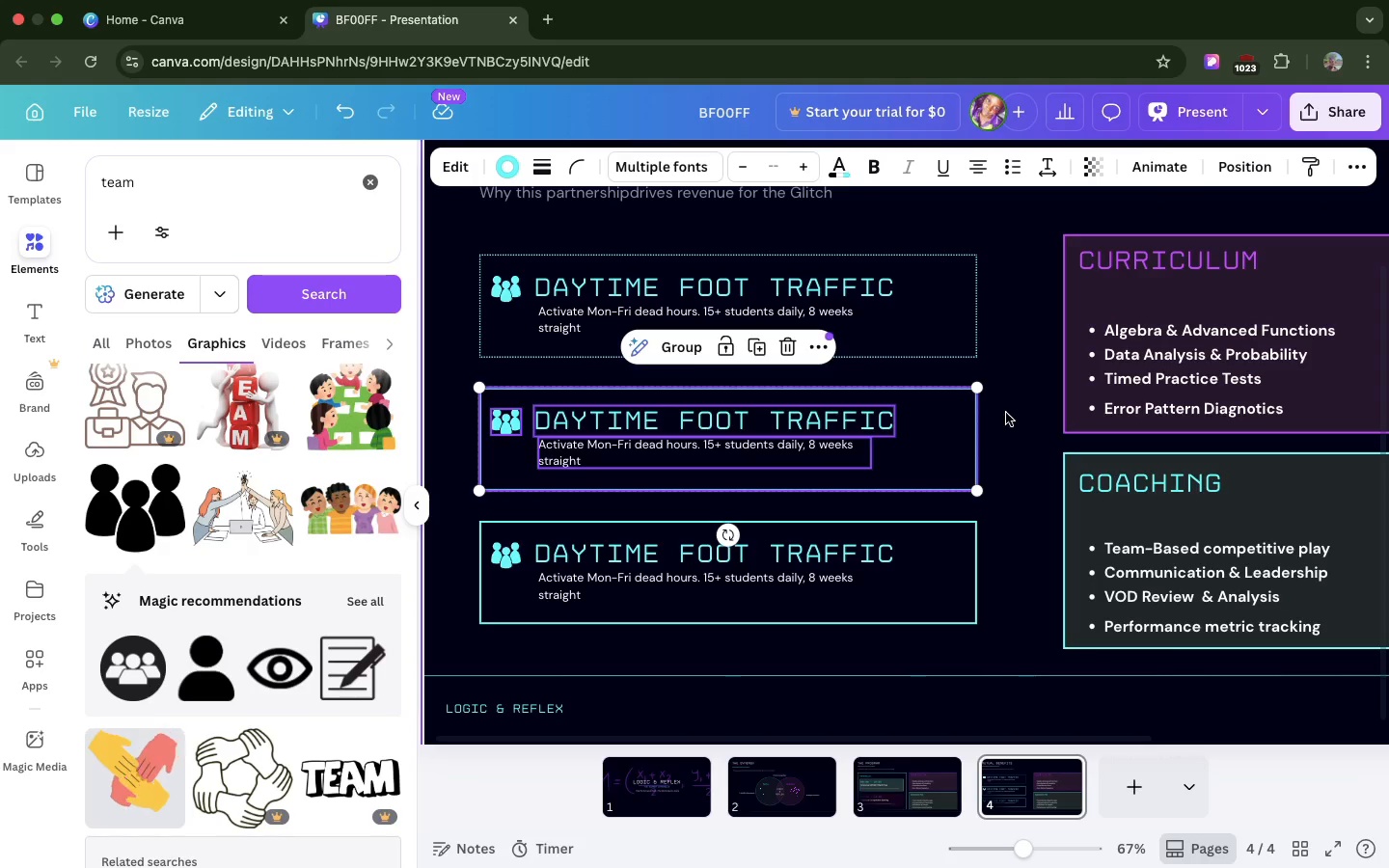 
left_click([1008, 416])
 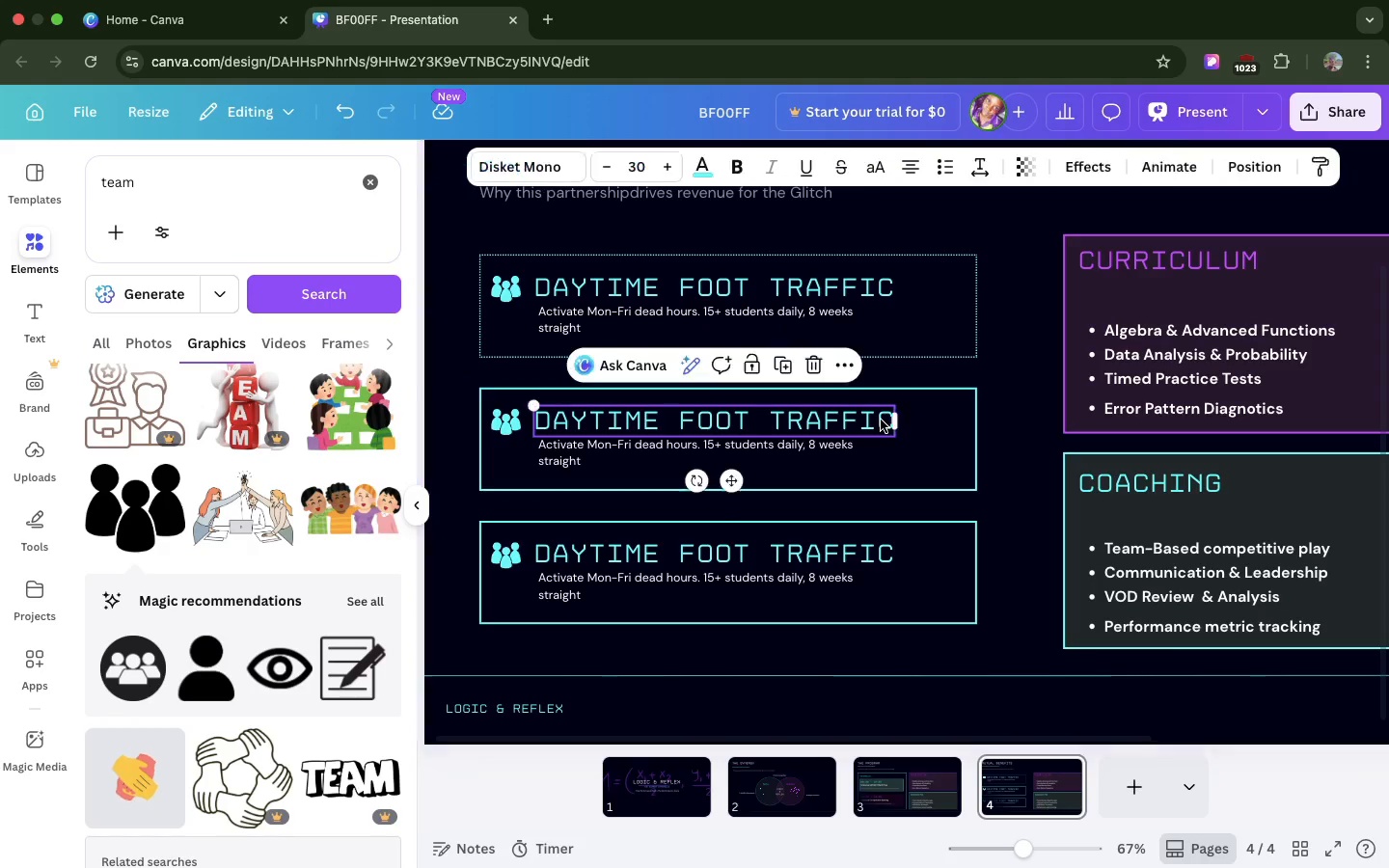 
left_click([881, 420])
 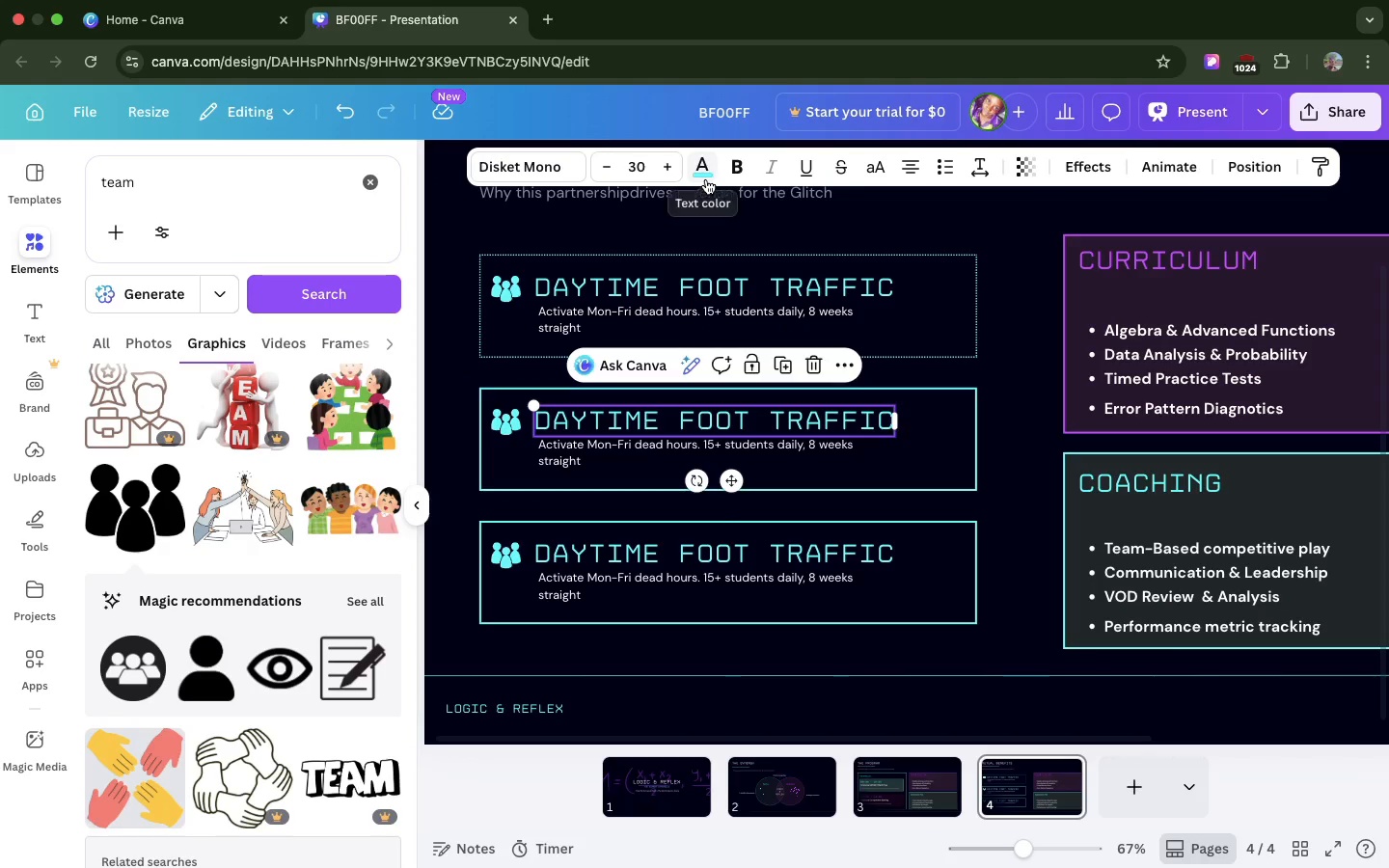 
left_click([706, 179])
 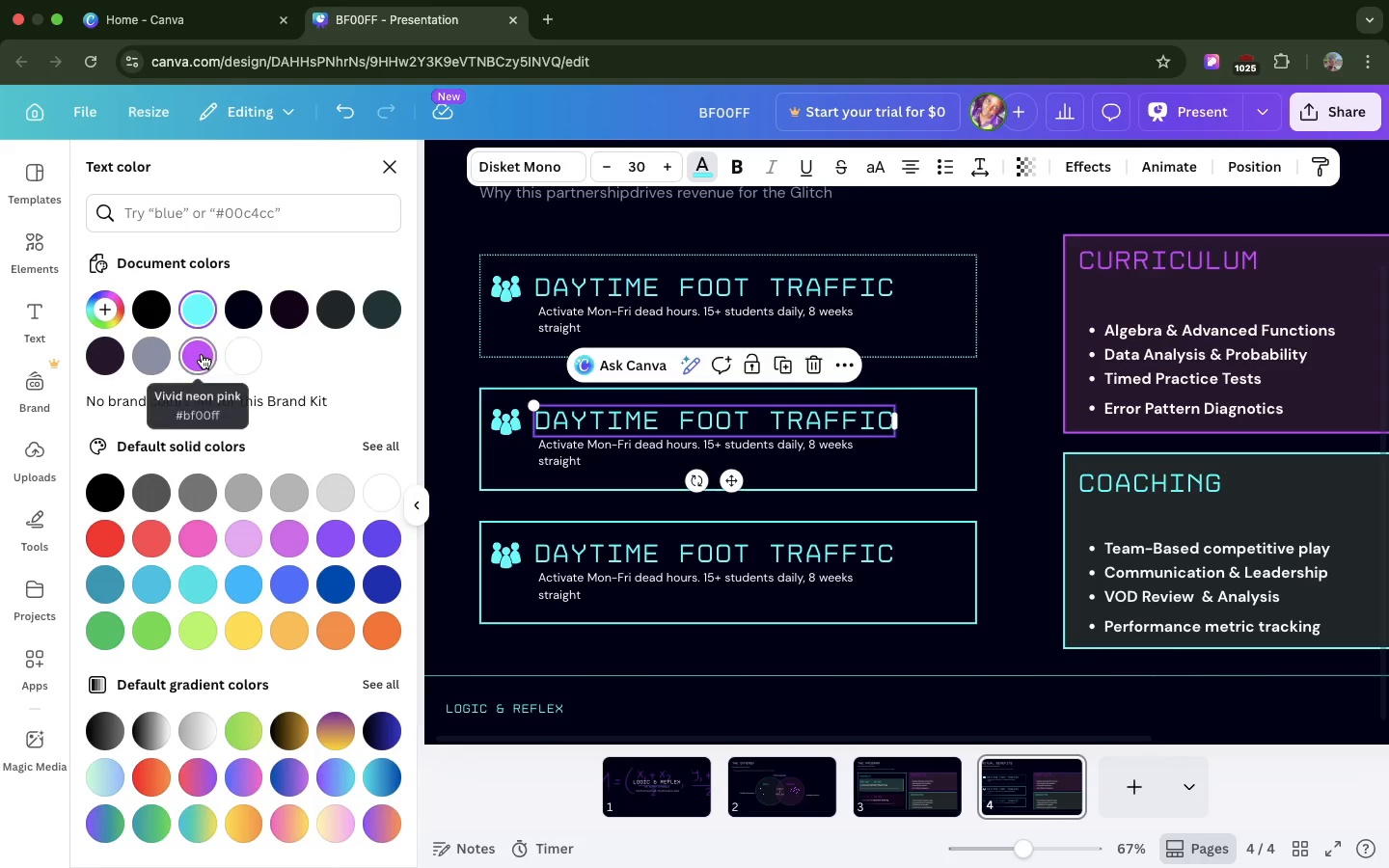 
left_click([202, 354])
 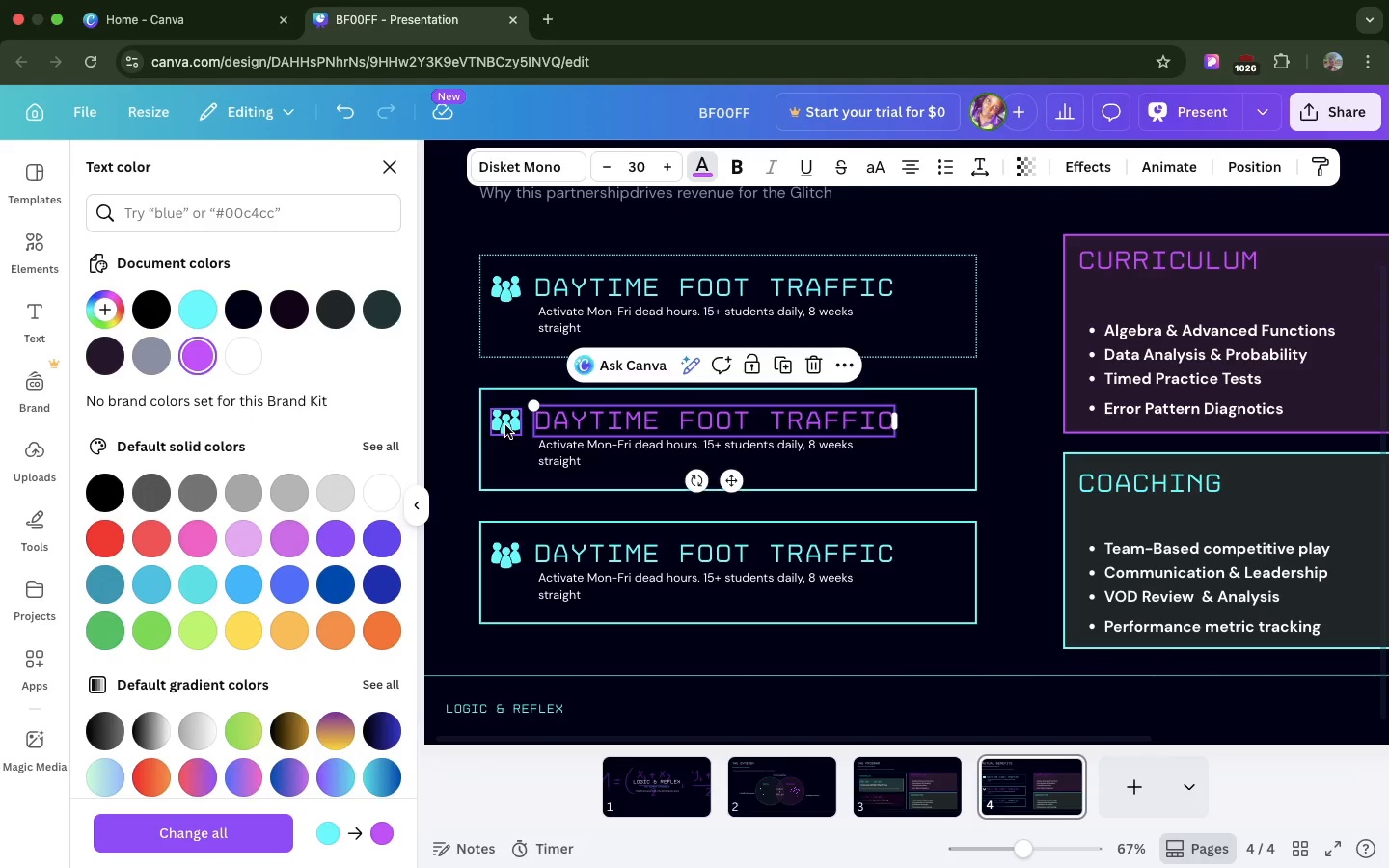 
left_click([505, 425])
 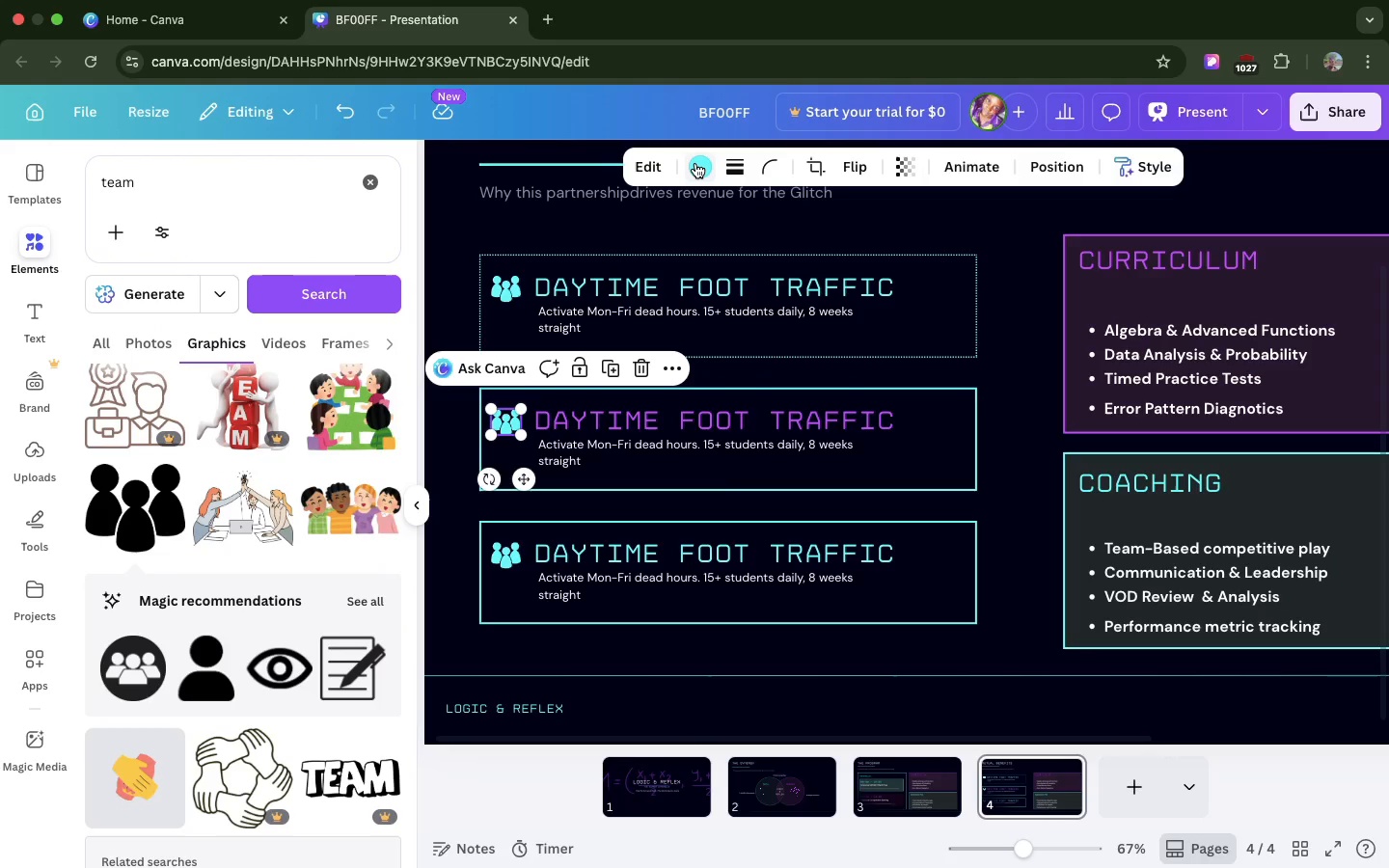 
left_click([695, 163])
 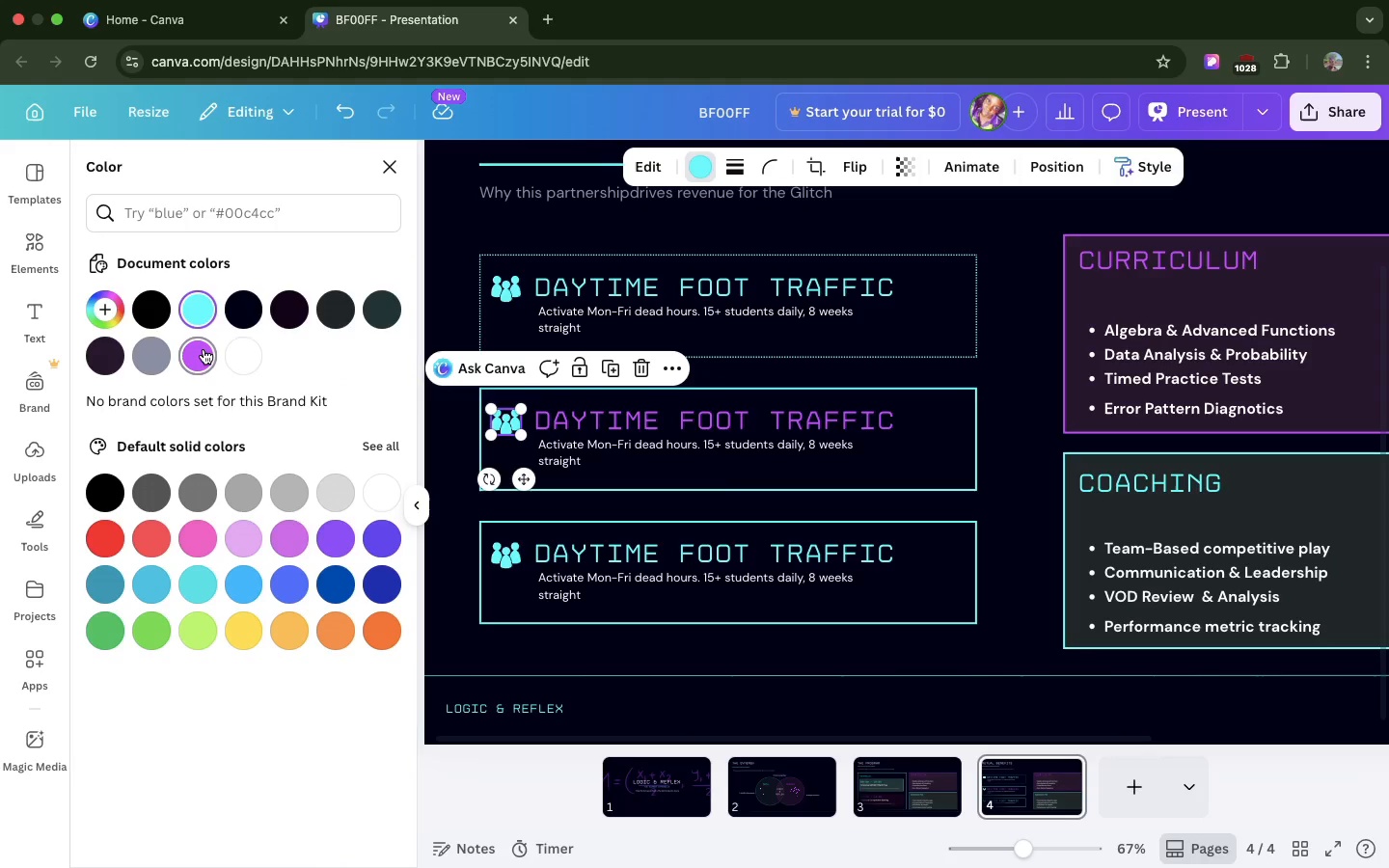 
left_click([204, 349])
 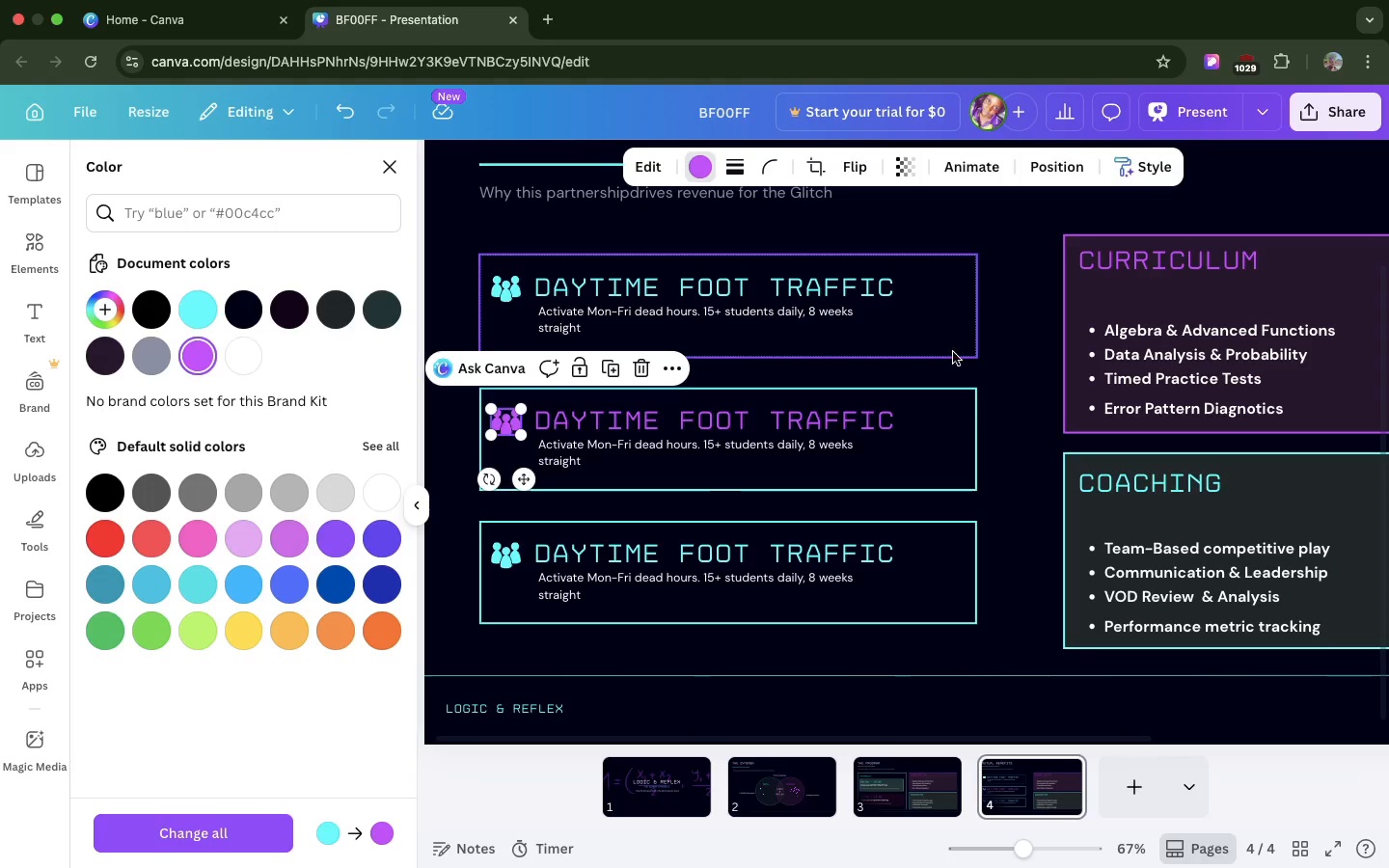 
left_click([967, 395])
 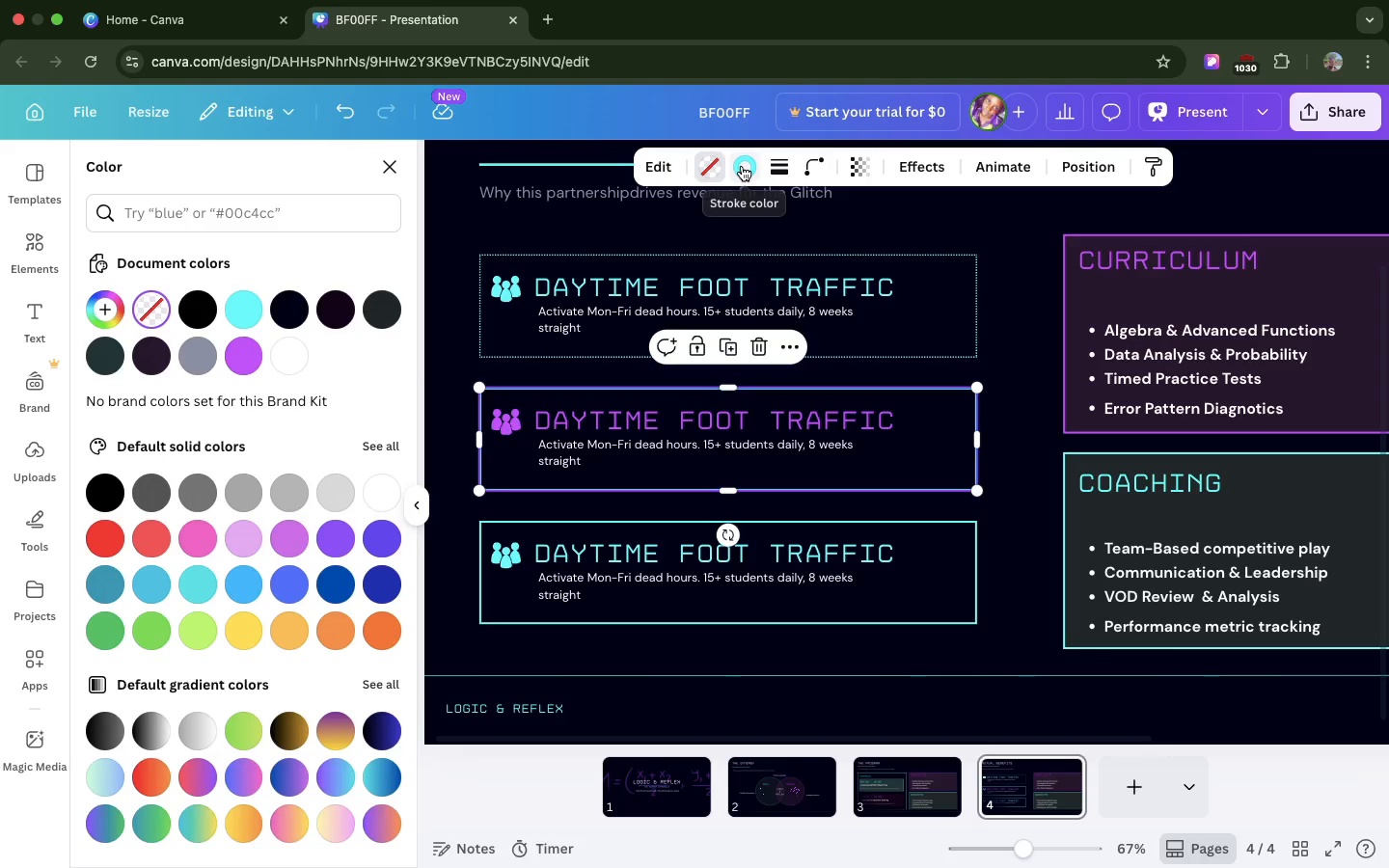 
left_click([742, 166])
 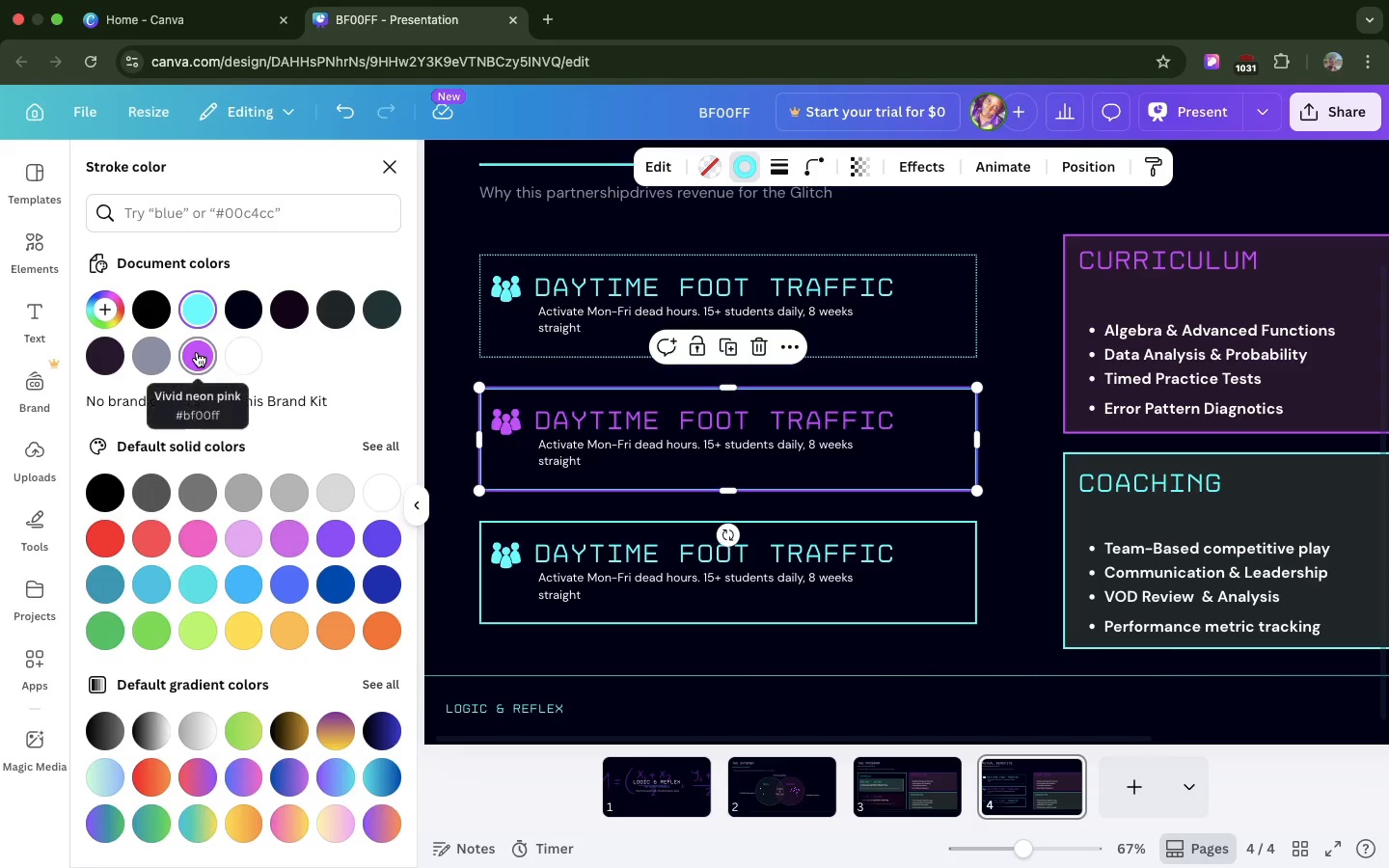 
left_click([197, 352])
 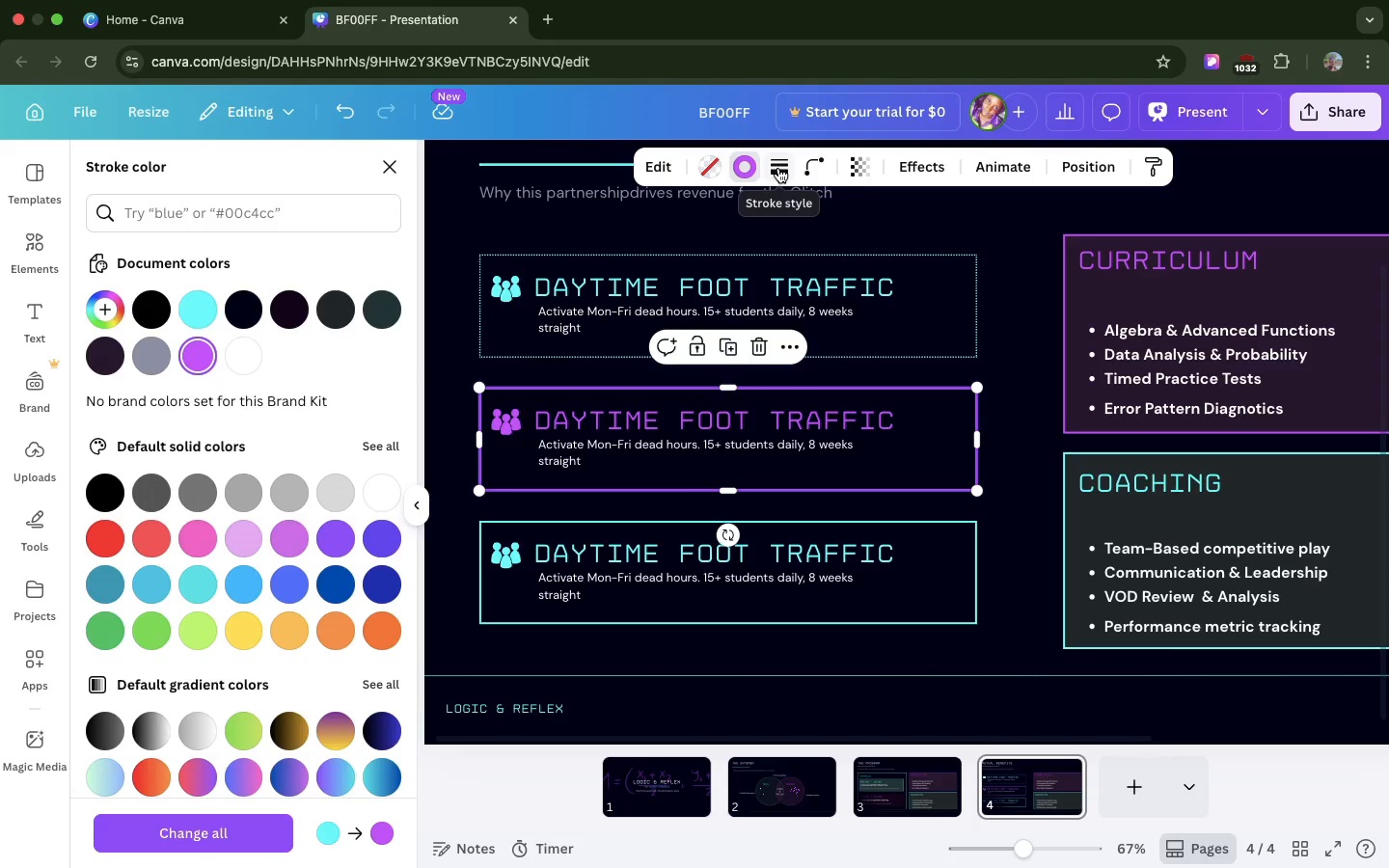 
left_click([778, 168])
 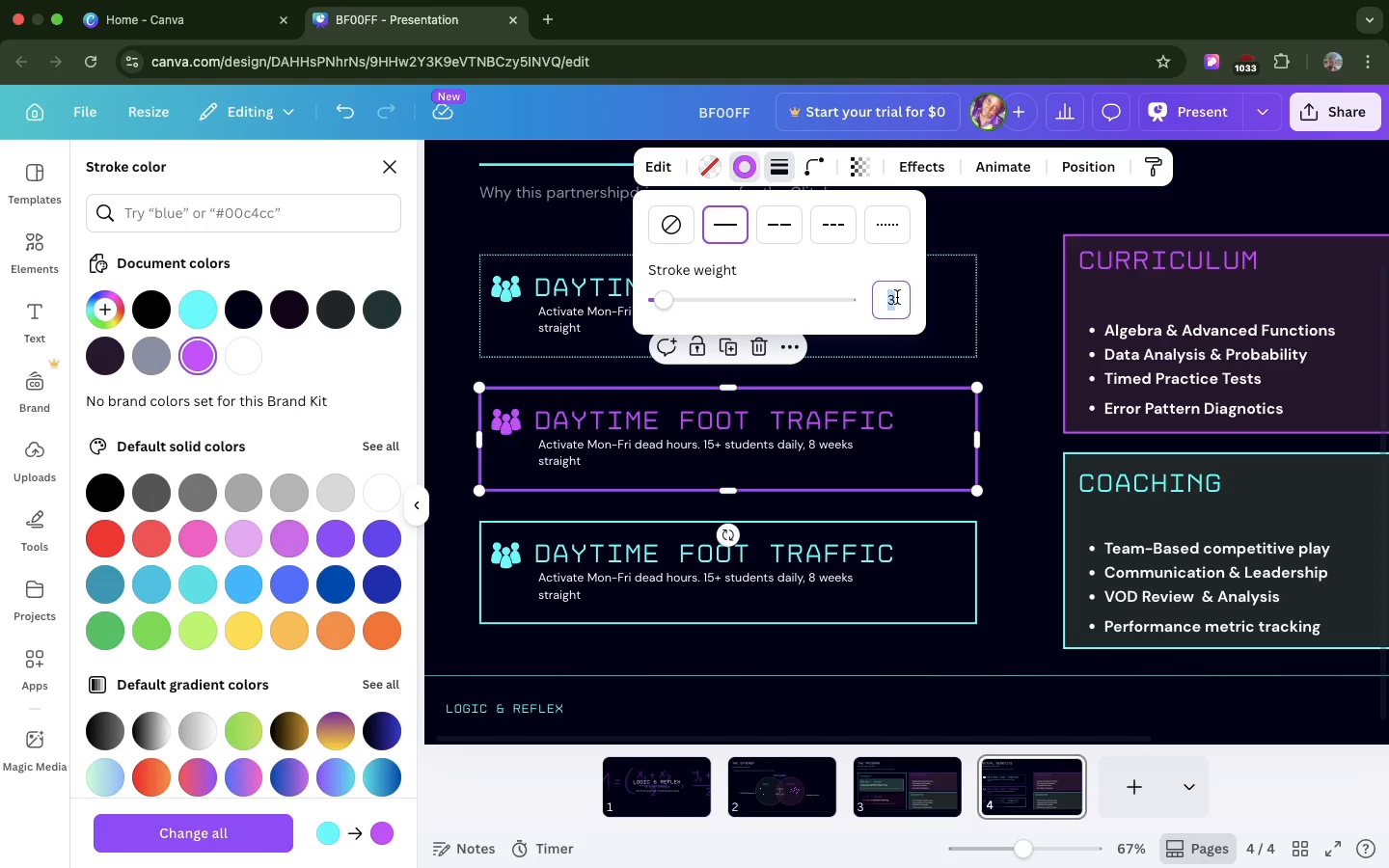 
left_click([897, 297])
 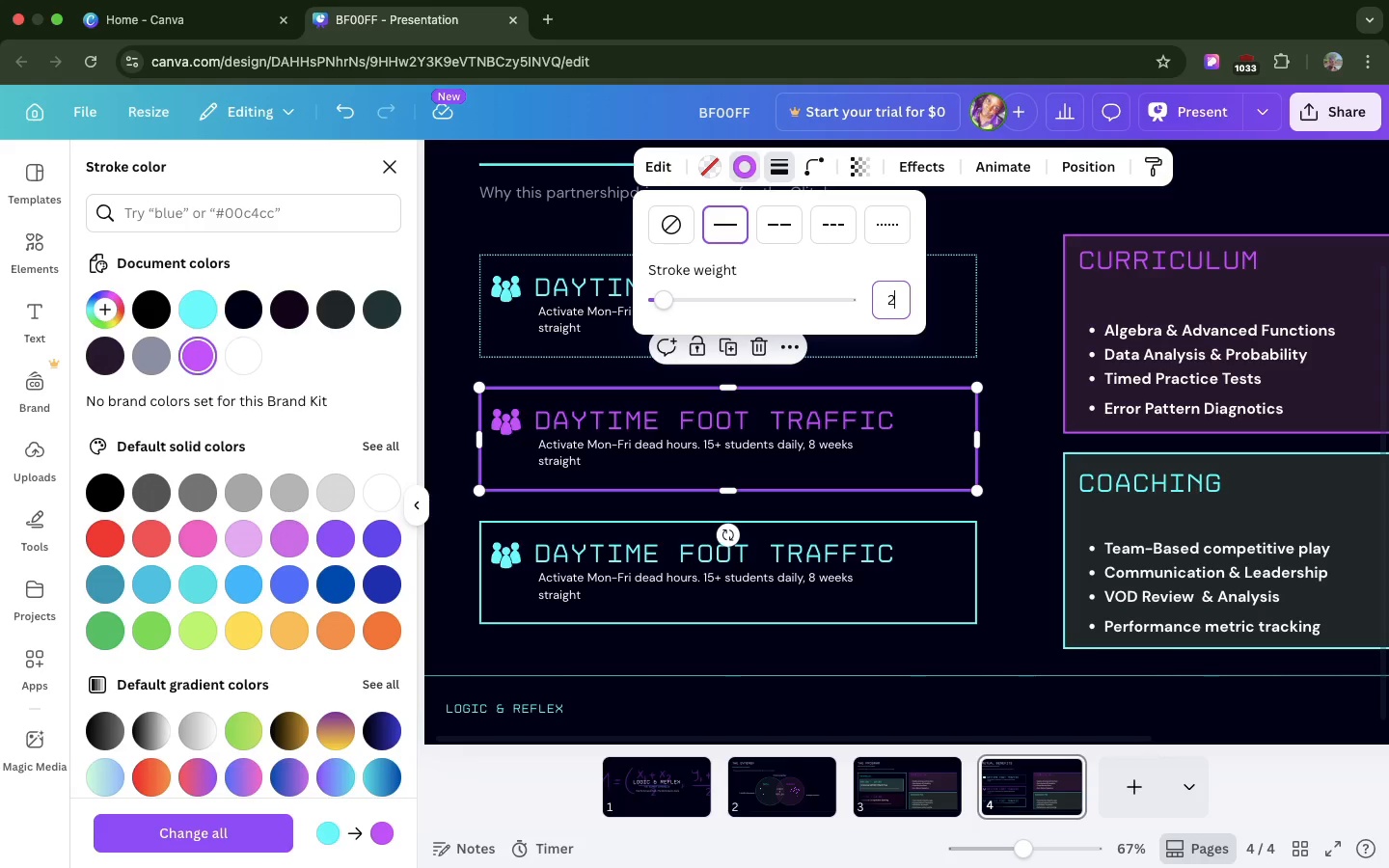 
key(2)
 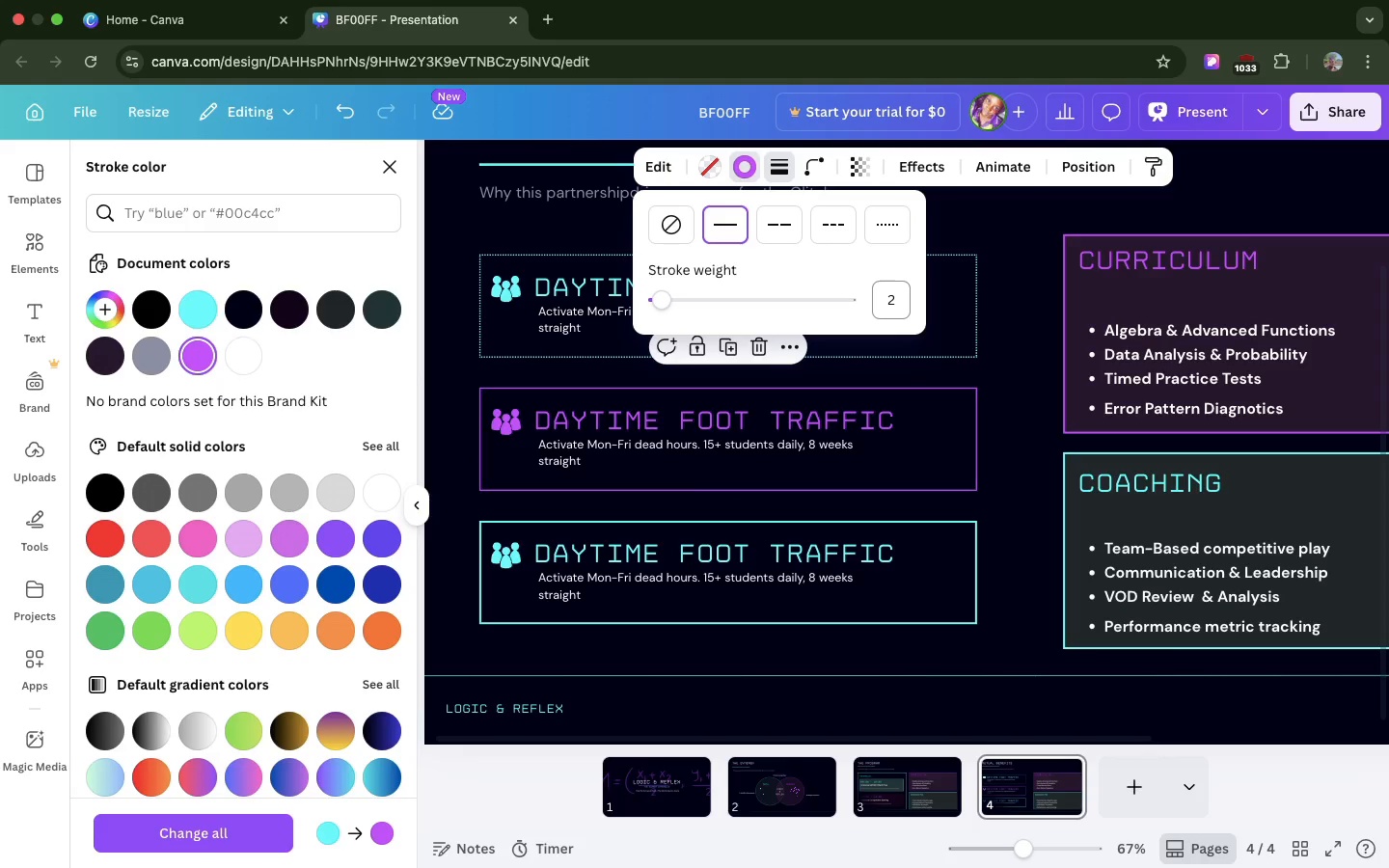 
key(Enter)
 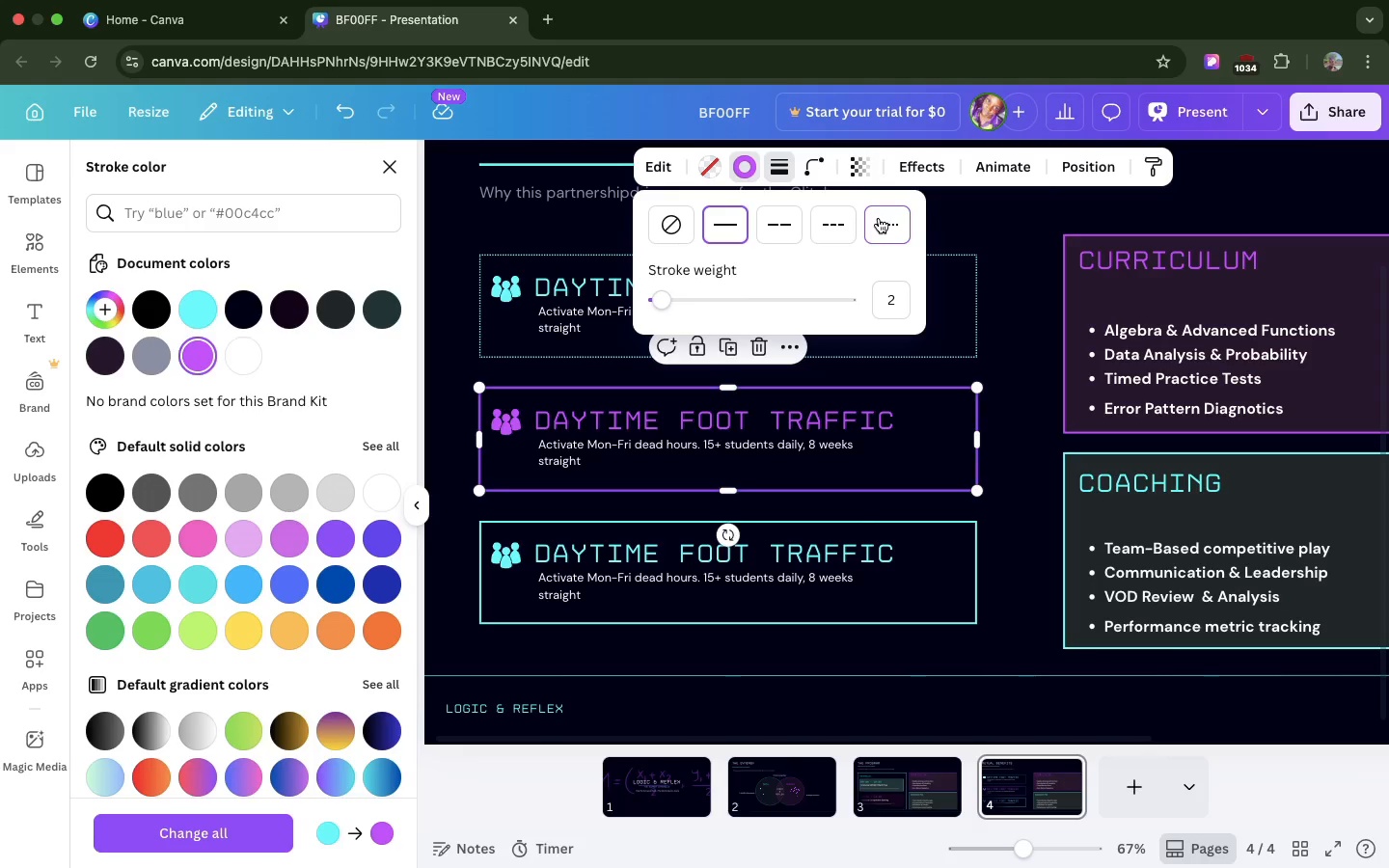 
left_click([879, 218])
 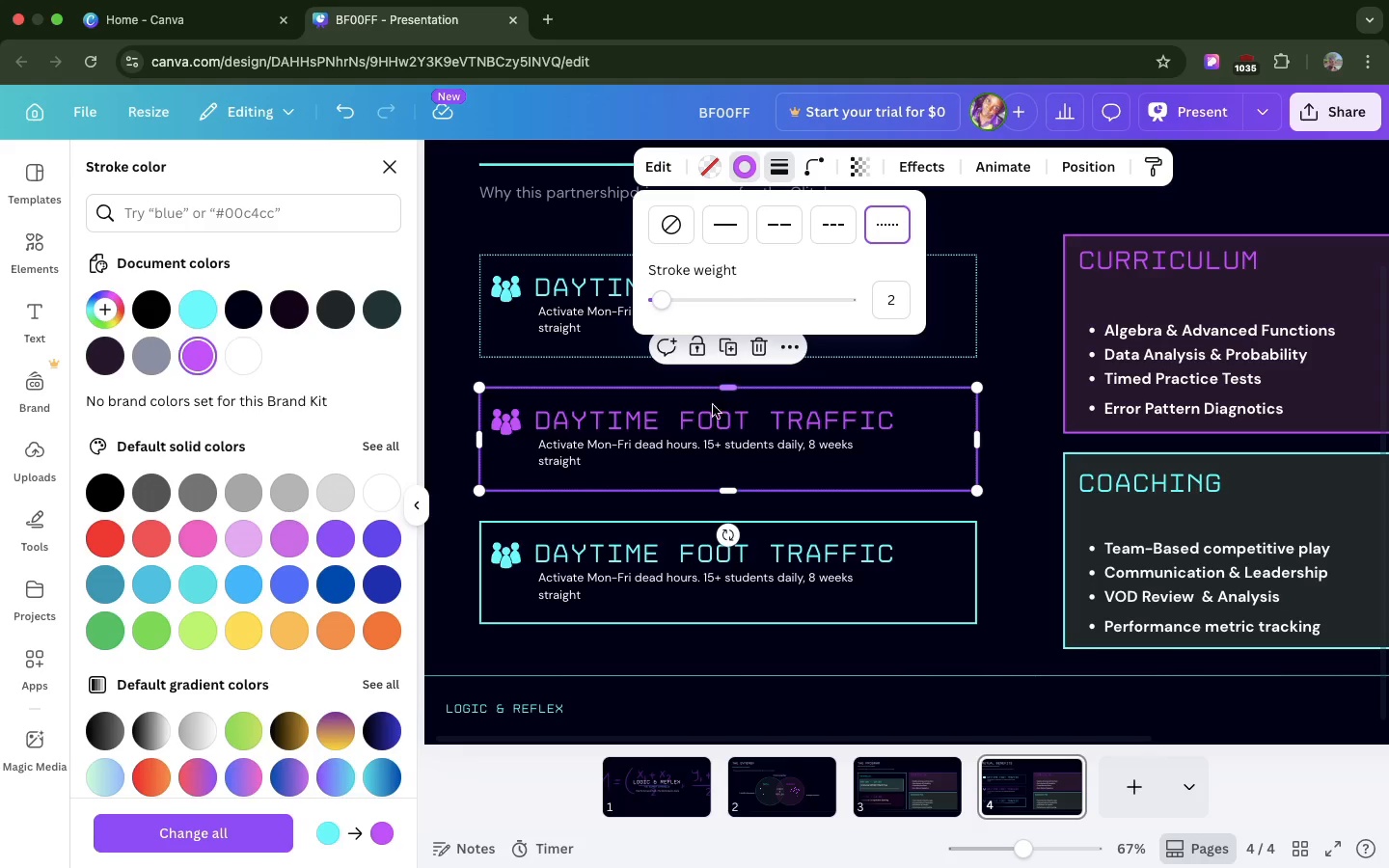 
double_click([711, 417])
 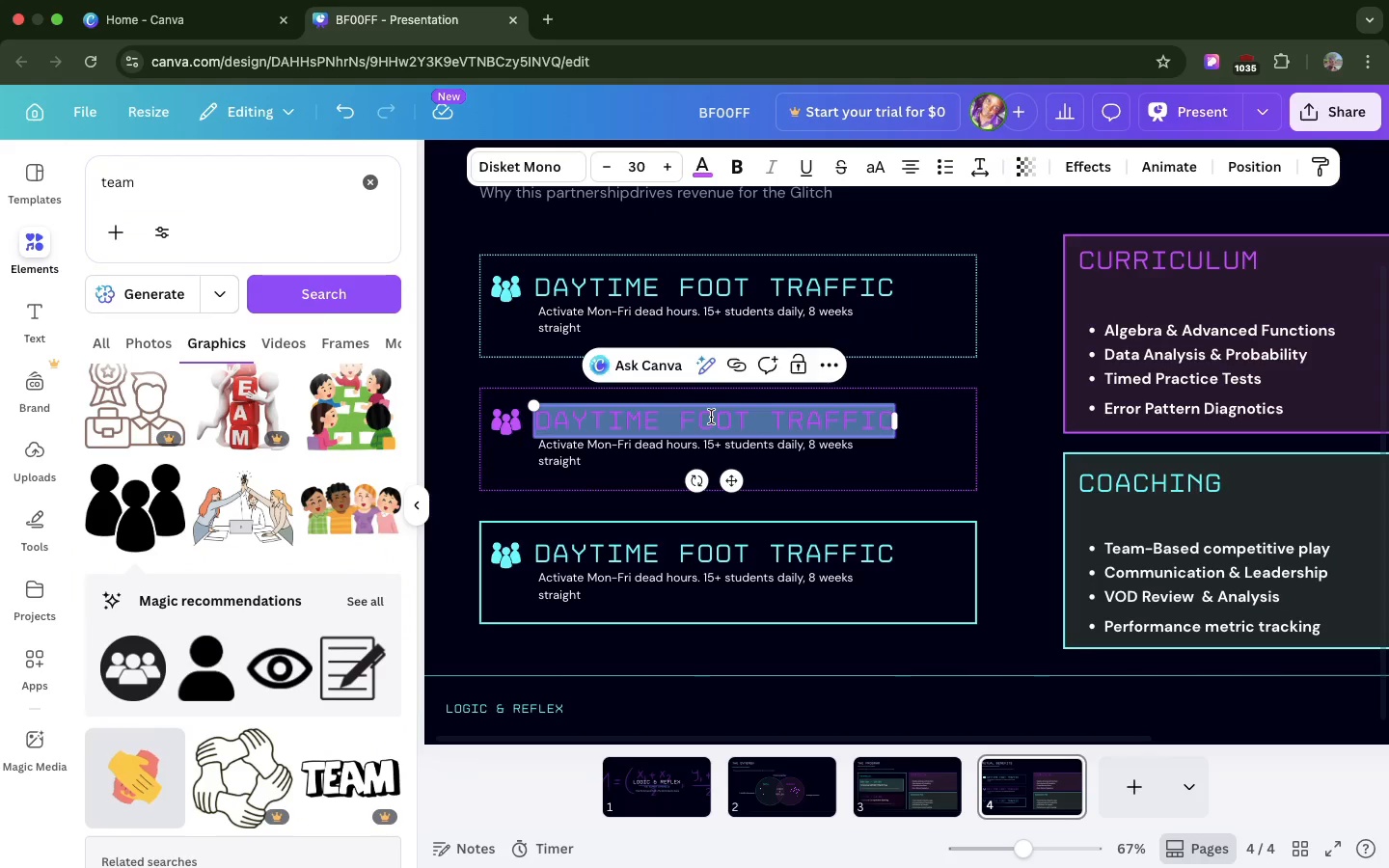 
triple_click([711, 417])
 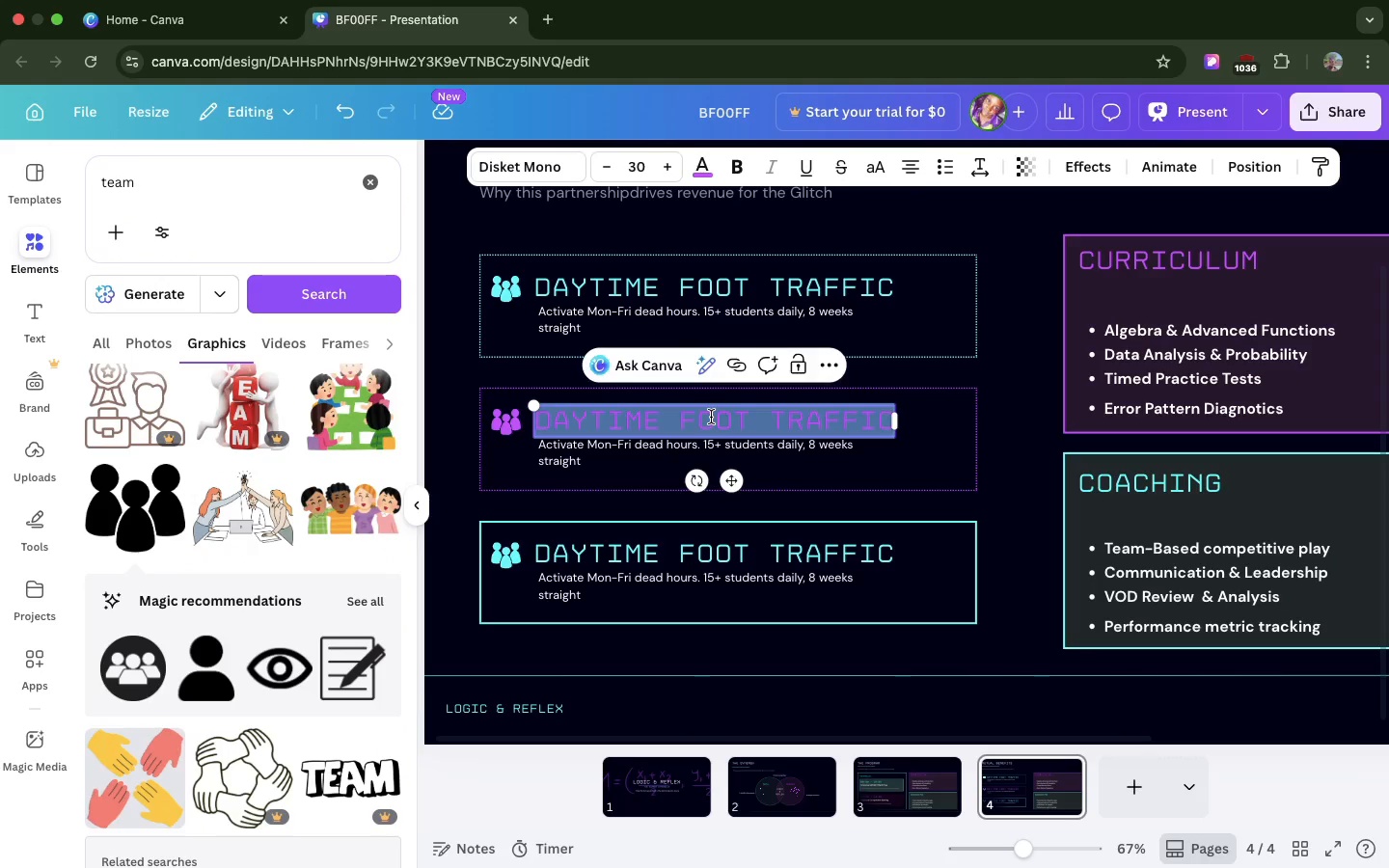 
type(Brand Exposure)
 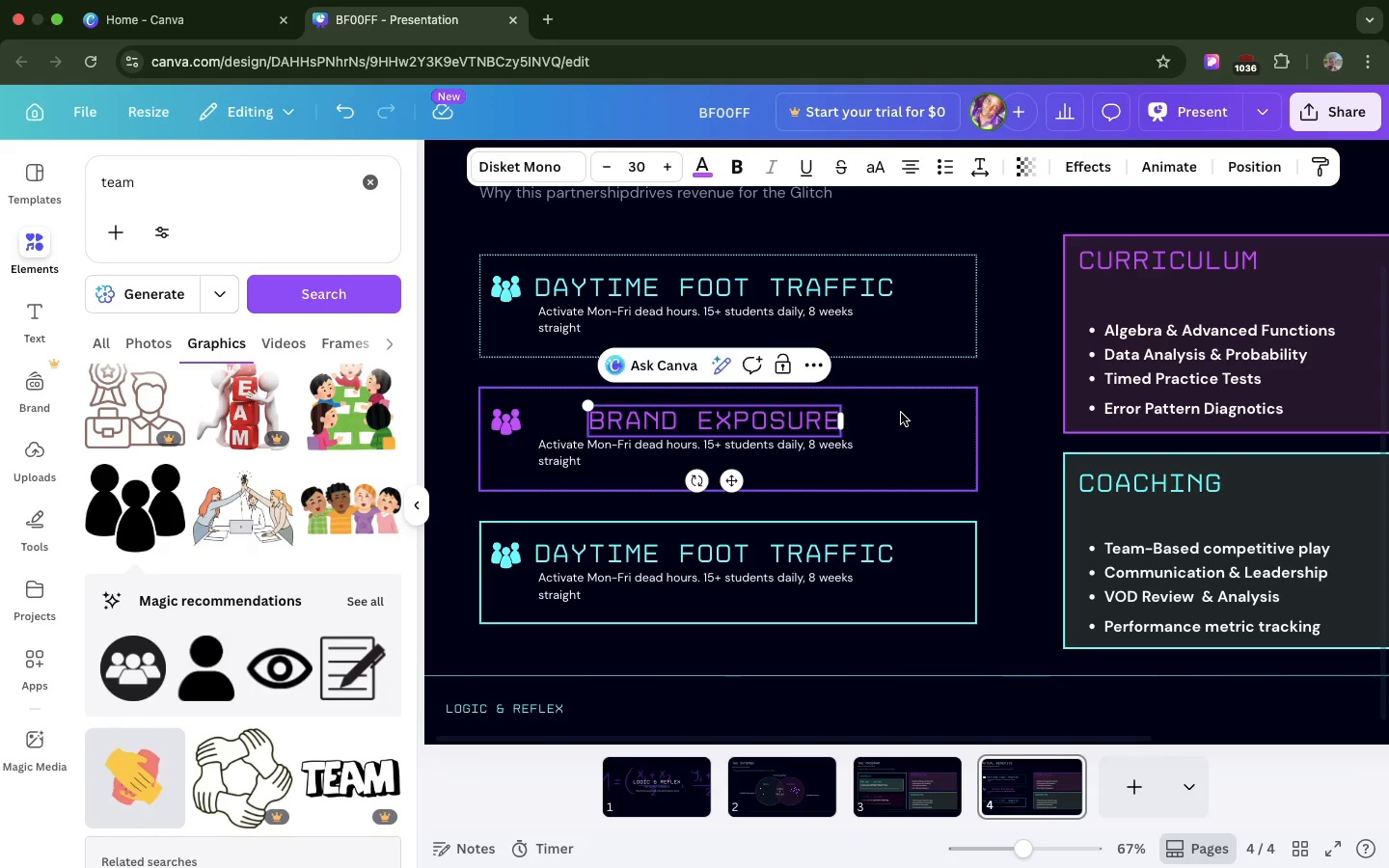 
left_click([901, 413])
 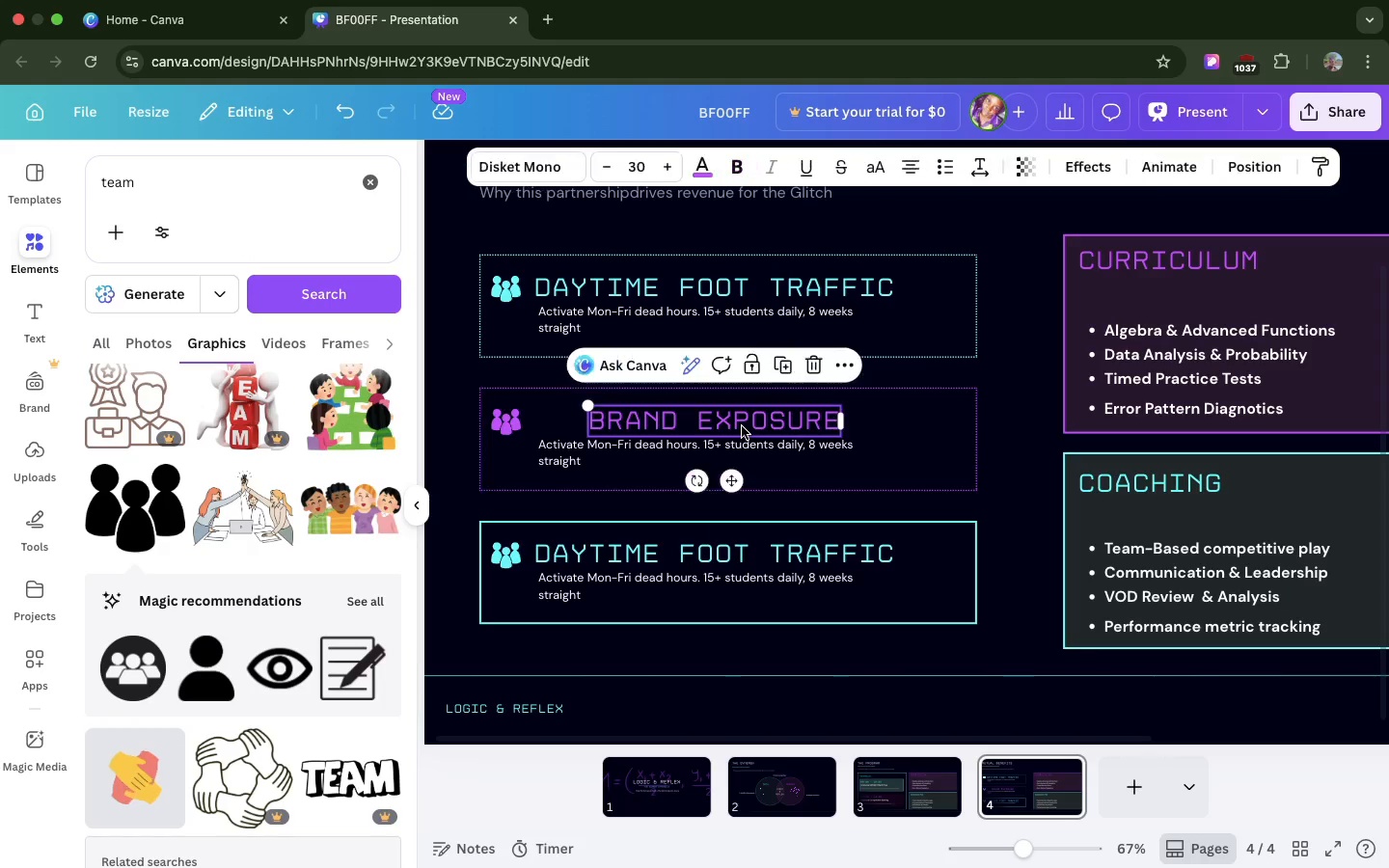 
left_click_drag(start_coordinate=[742, 426], to_coordinate=[693, 421])
 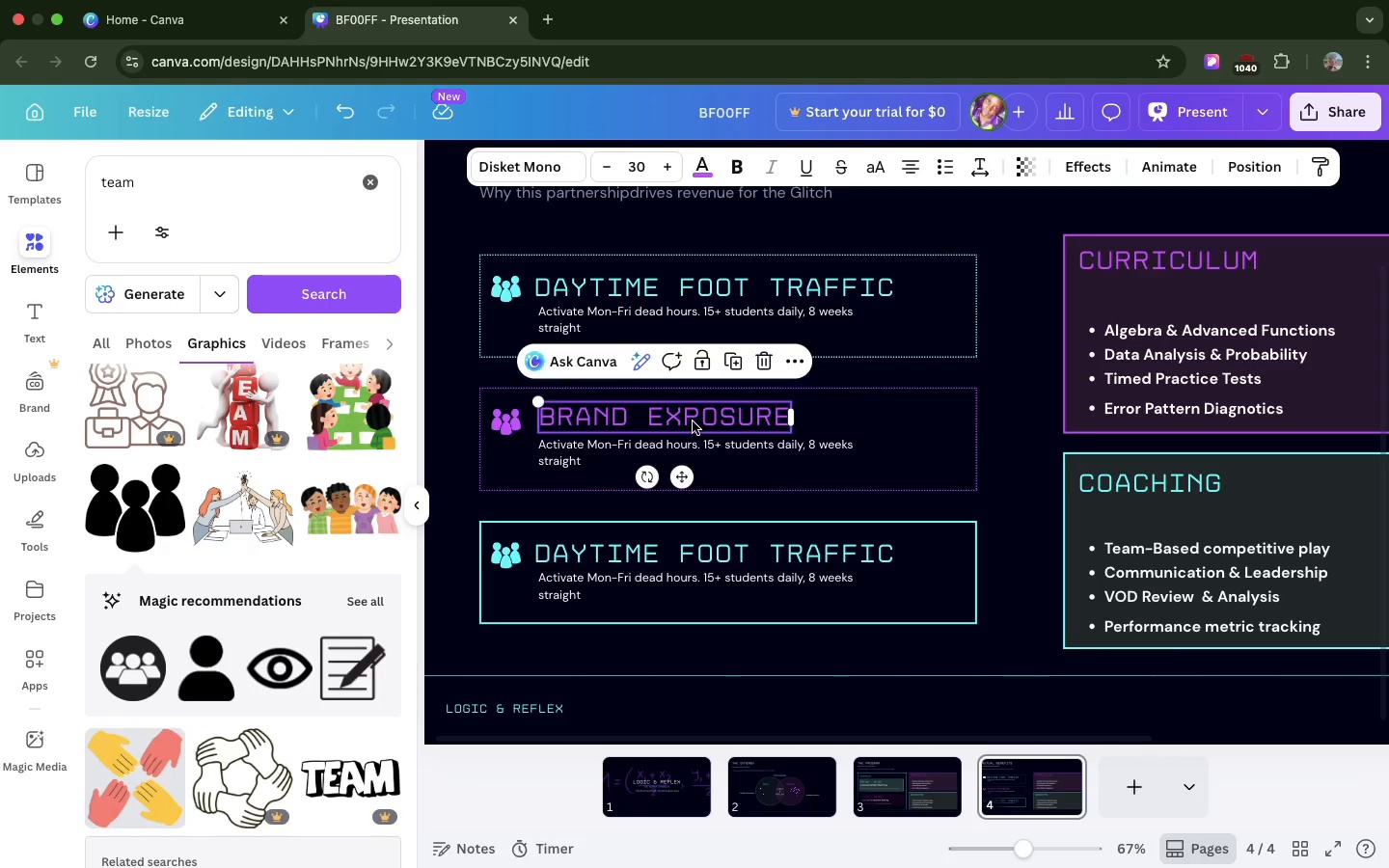 
wait(6.74)
 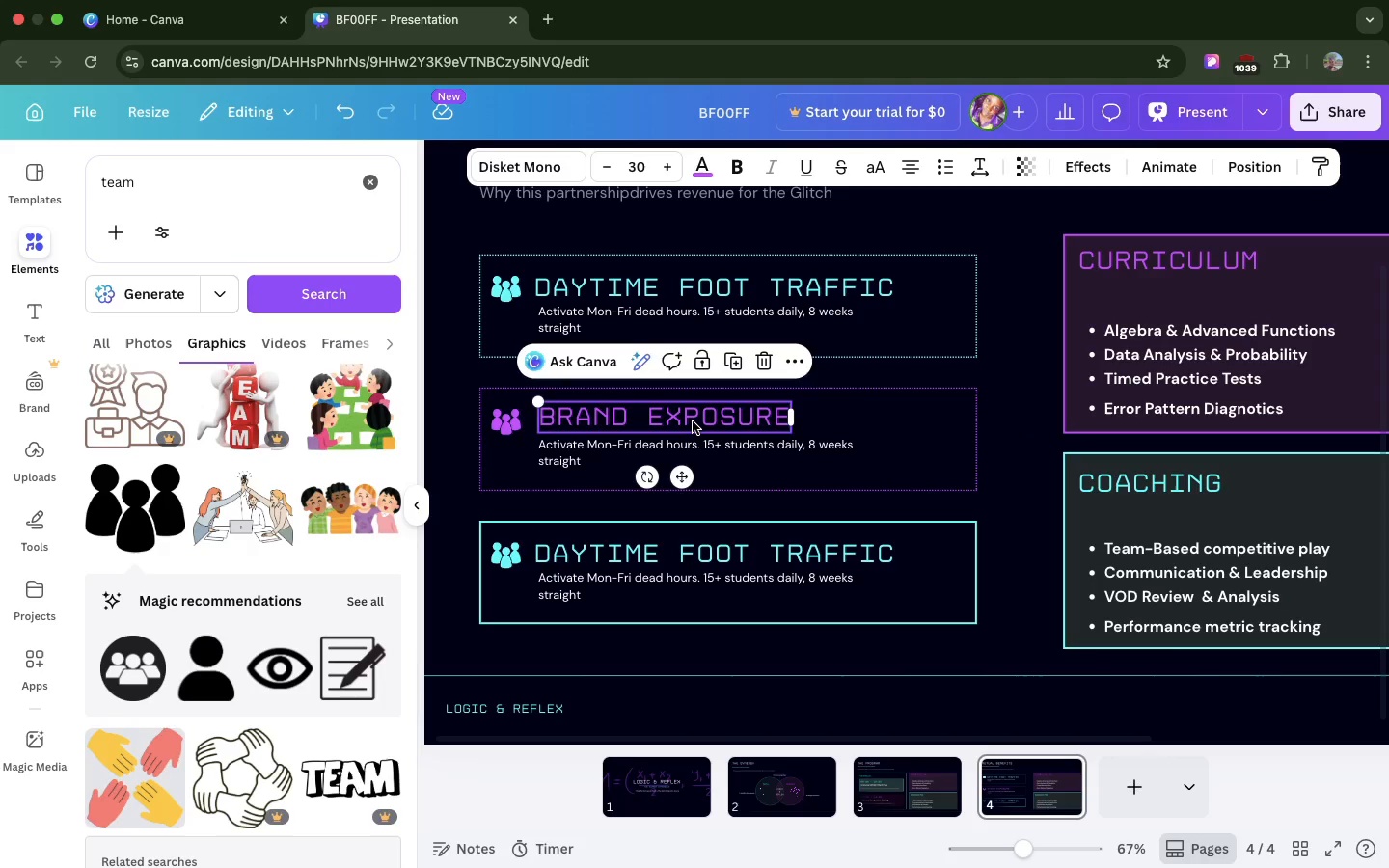 
left_click_drag(start_coordinate=[594, 461], to_coordinate=[570, 456])
 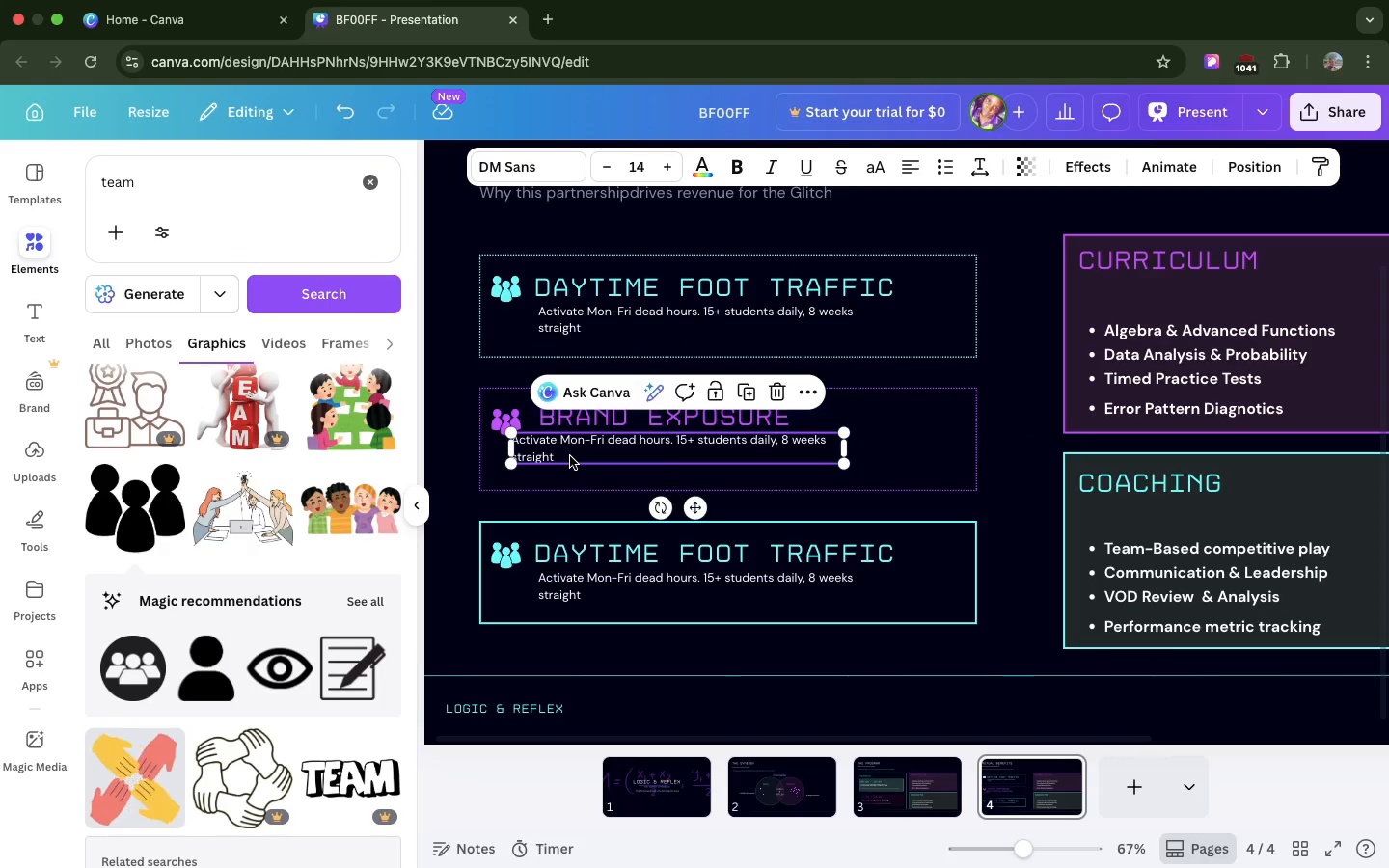 
key(Meta+Z)
 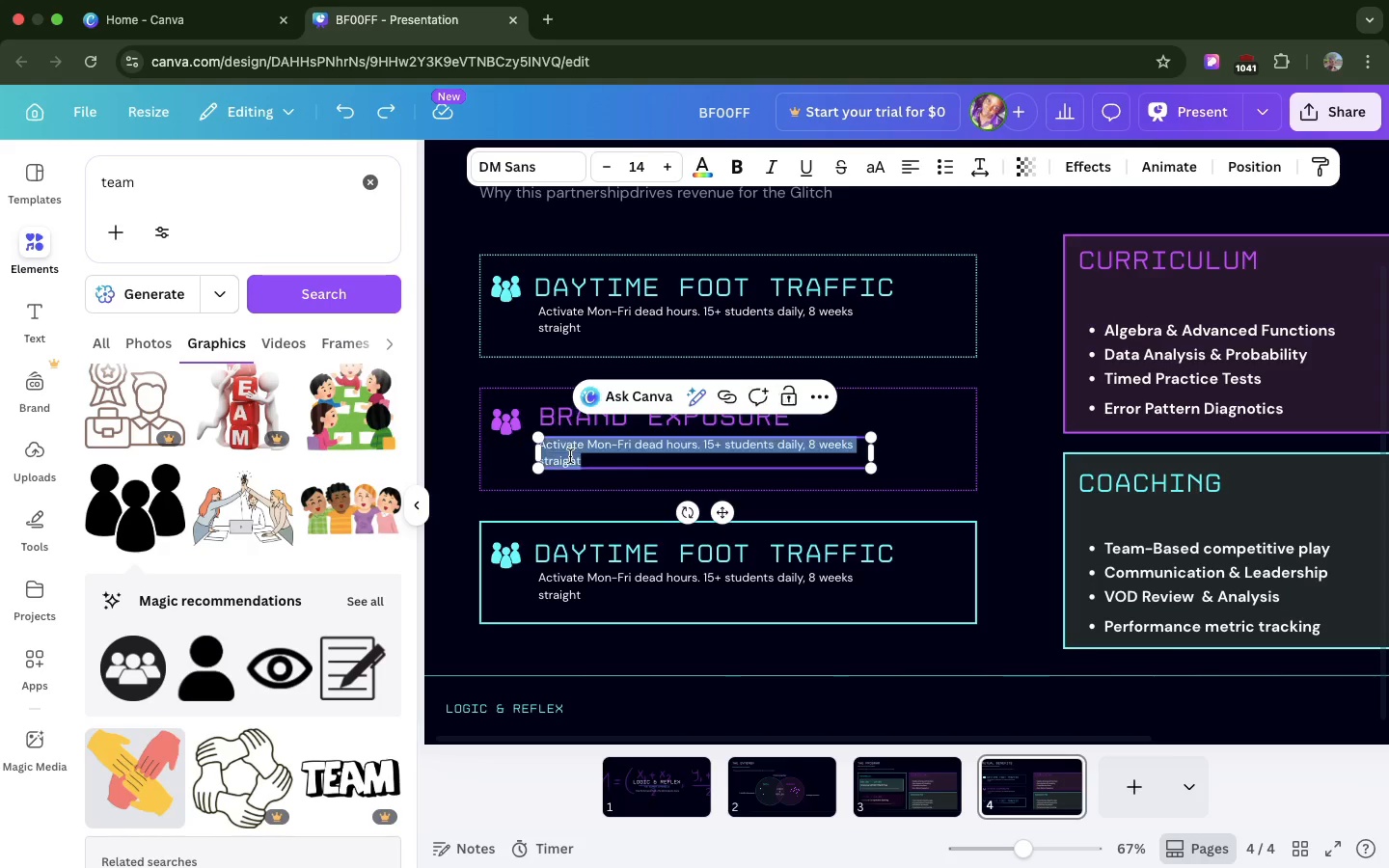 
double_click([570, 456])
 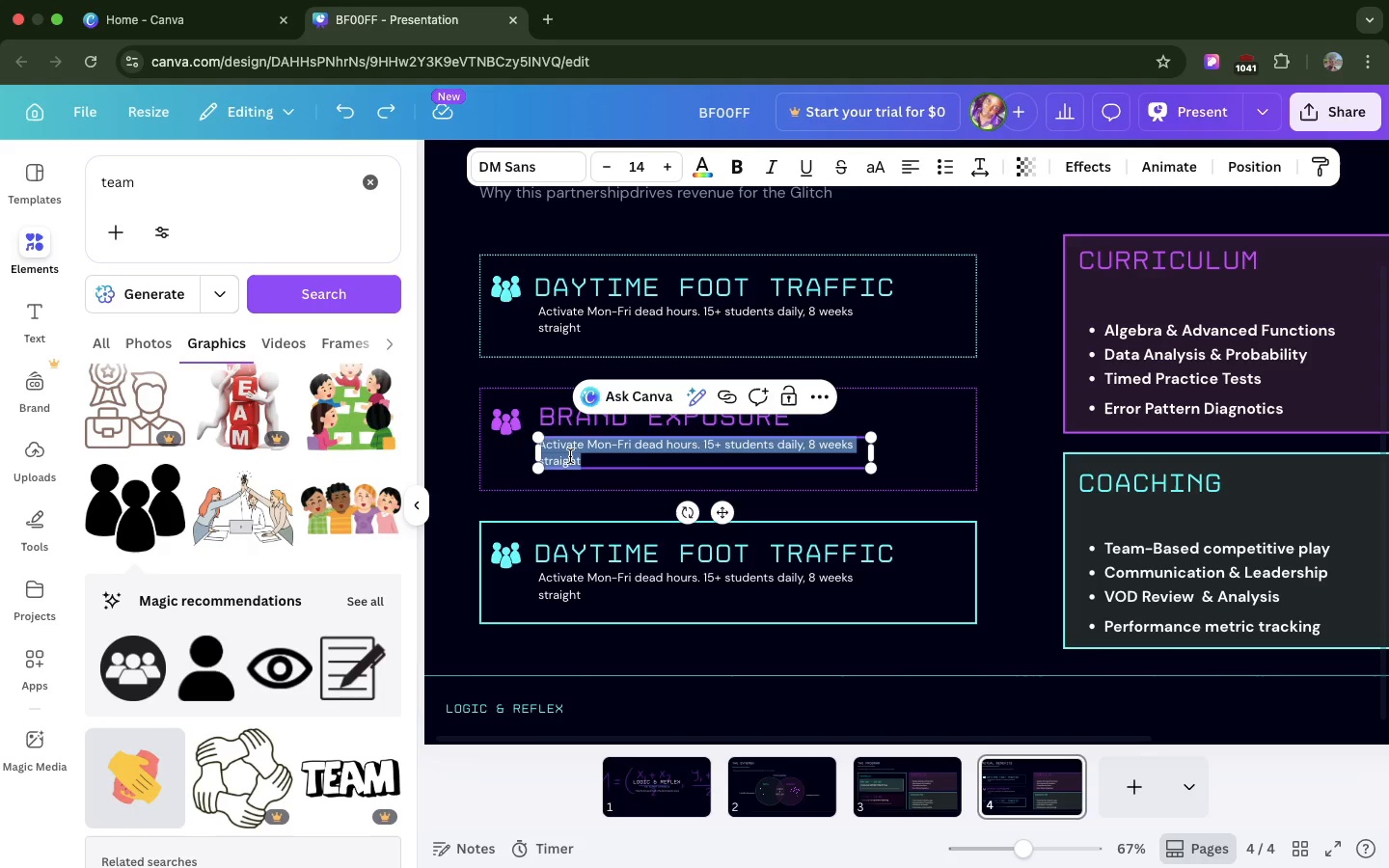 
type(COLLEGE)
 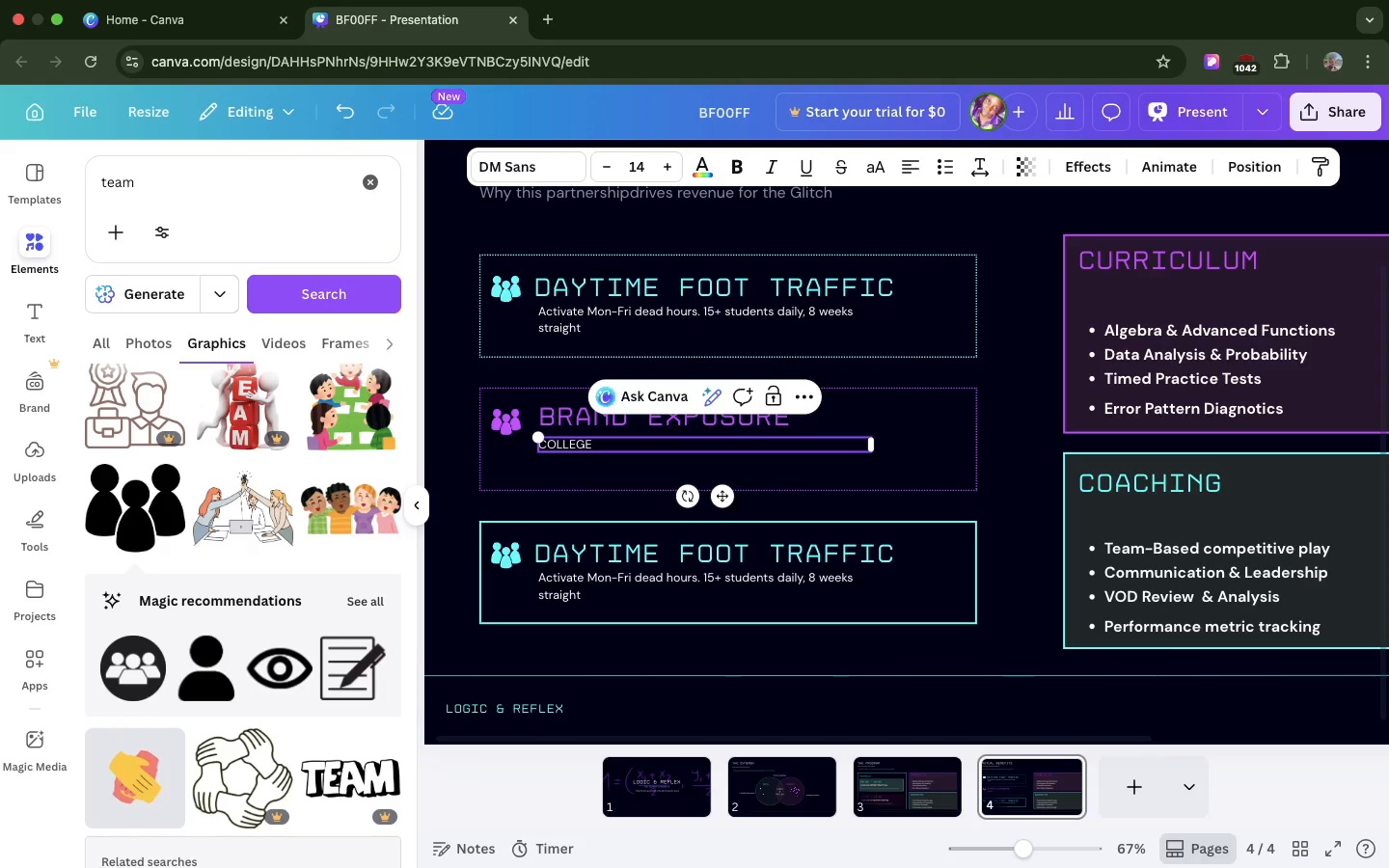 
type(-)
key(Backspace)
key(Backspace)
key(Backspace)
key(Backspace)
key(Backspace)
key(Backspace)
key(Backspace)
type(ollege-bound students with)
 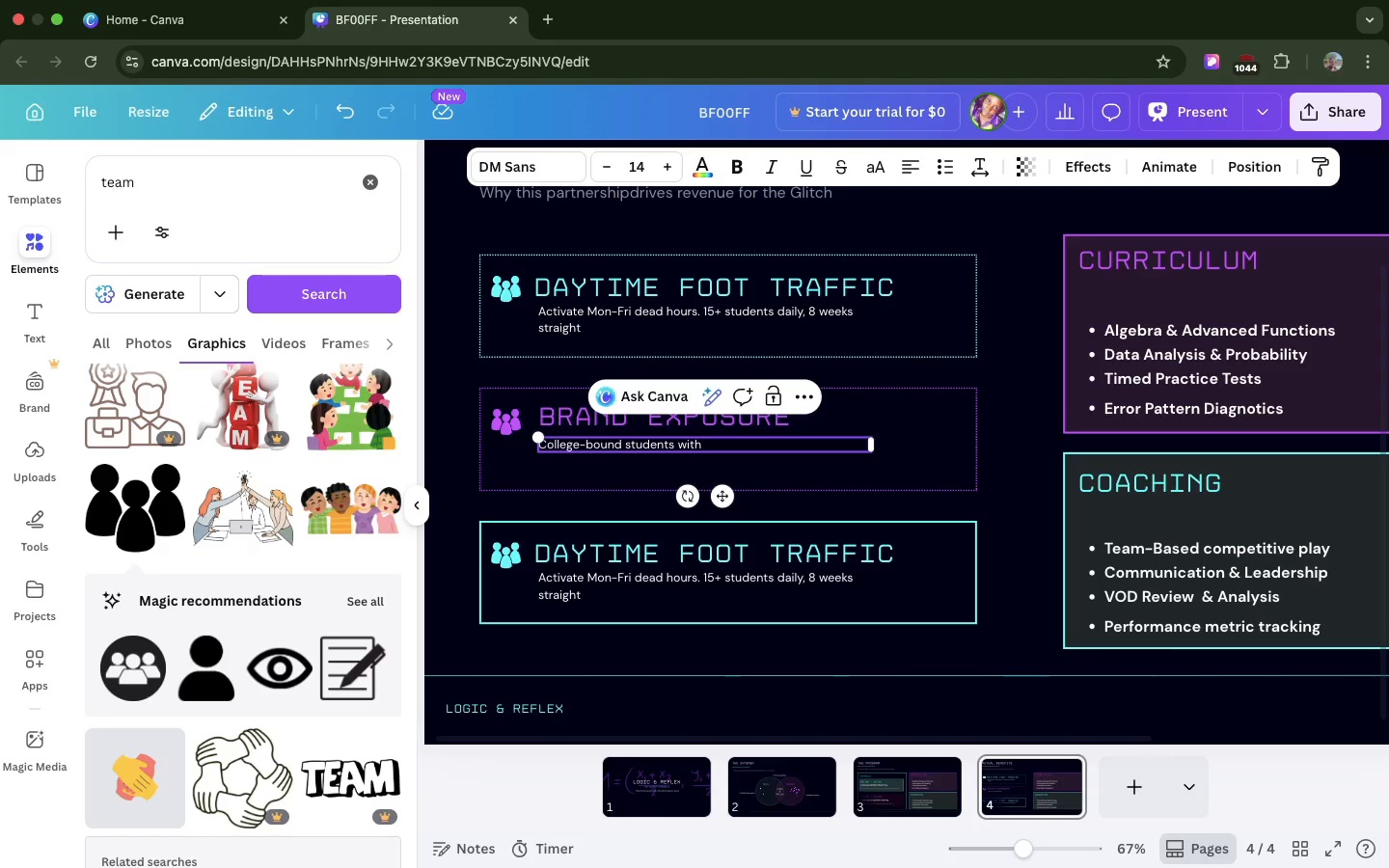 
type( spending power)
 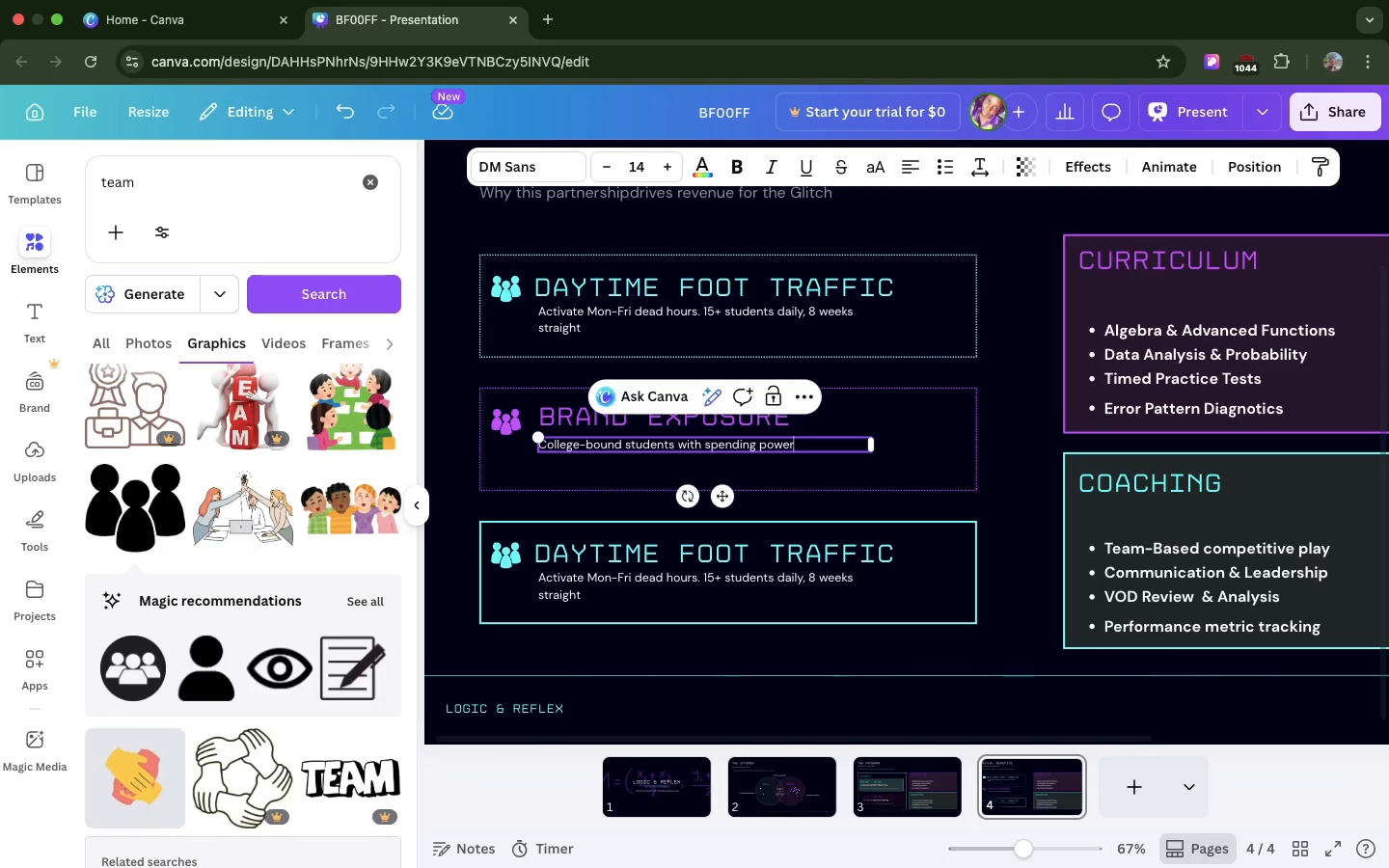 
type(. Premium demographic access)
 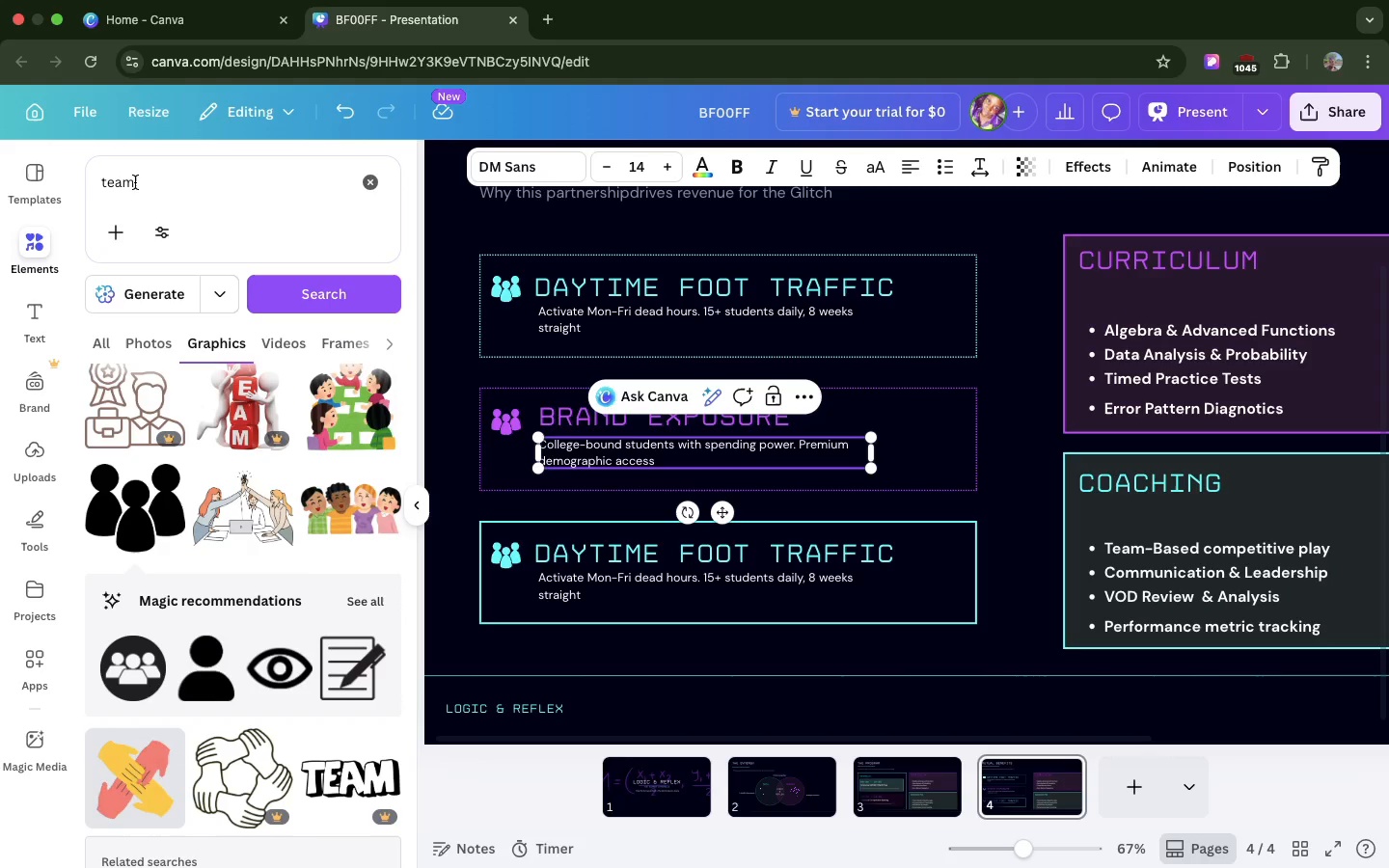 
double_click([135, 182])
 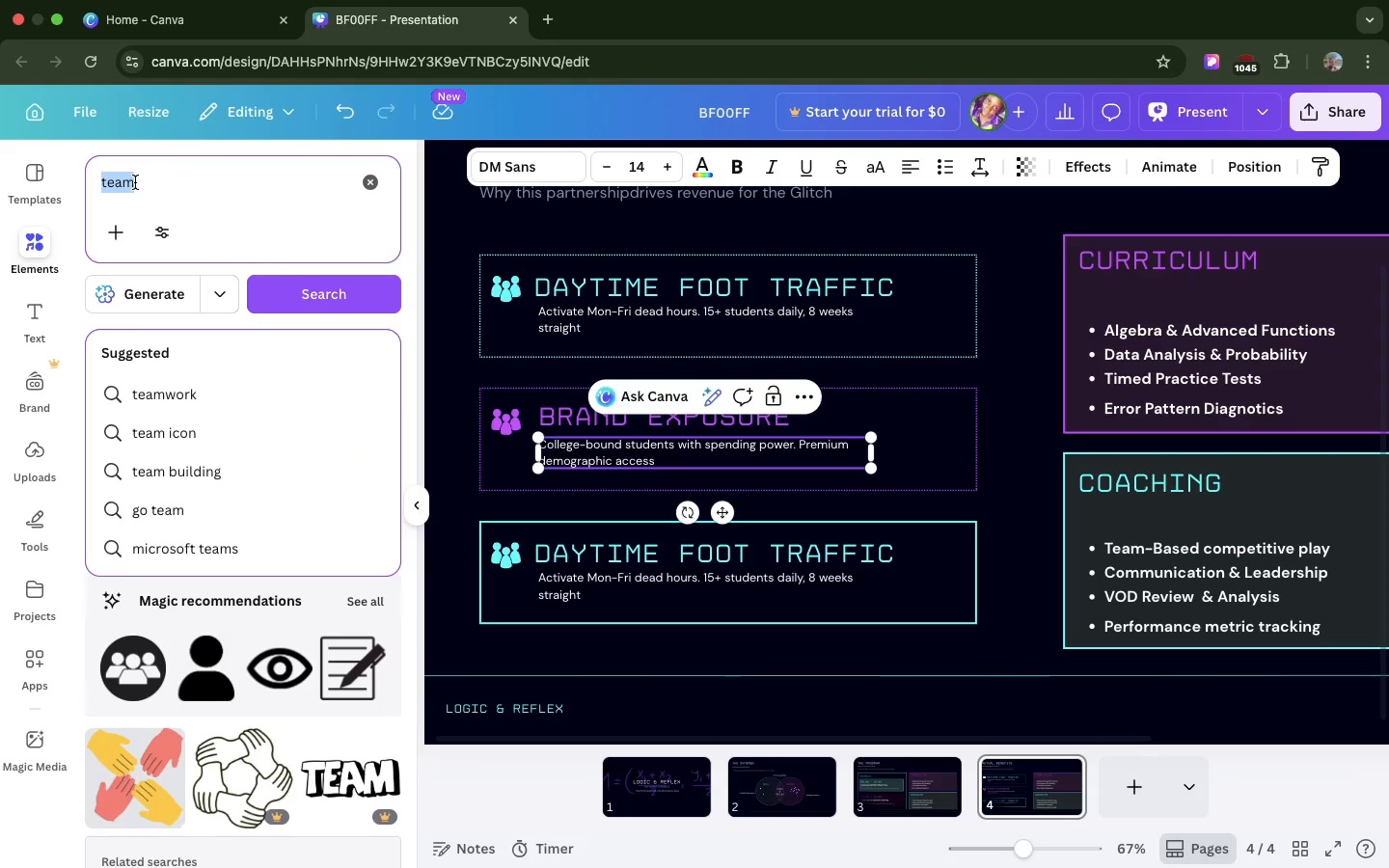 
triple_click([135, 182])
 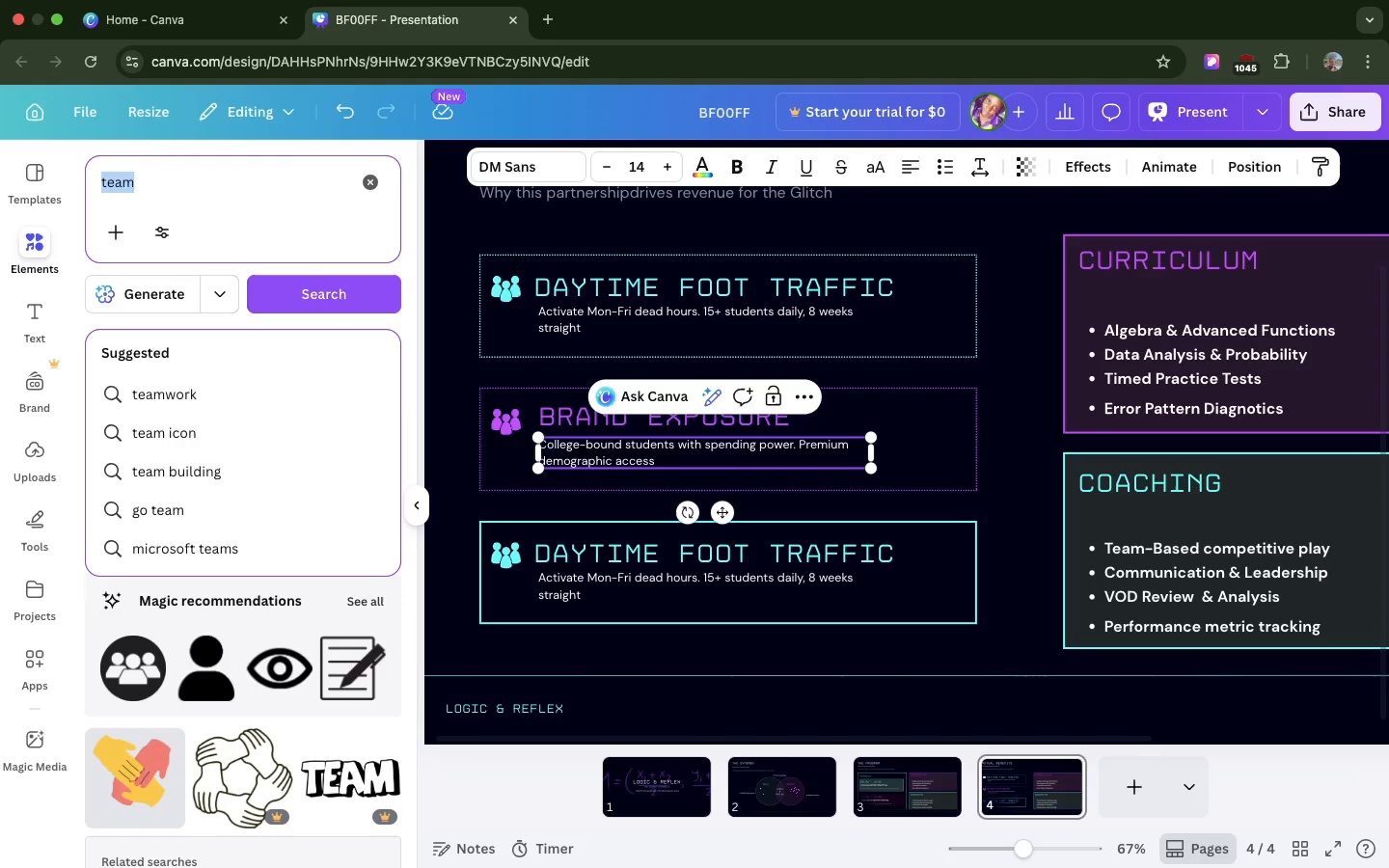 
type(grad)
 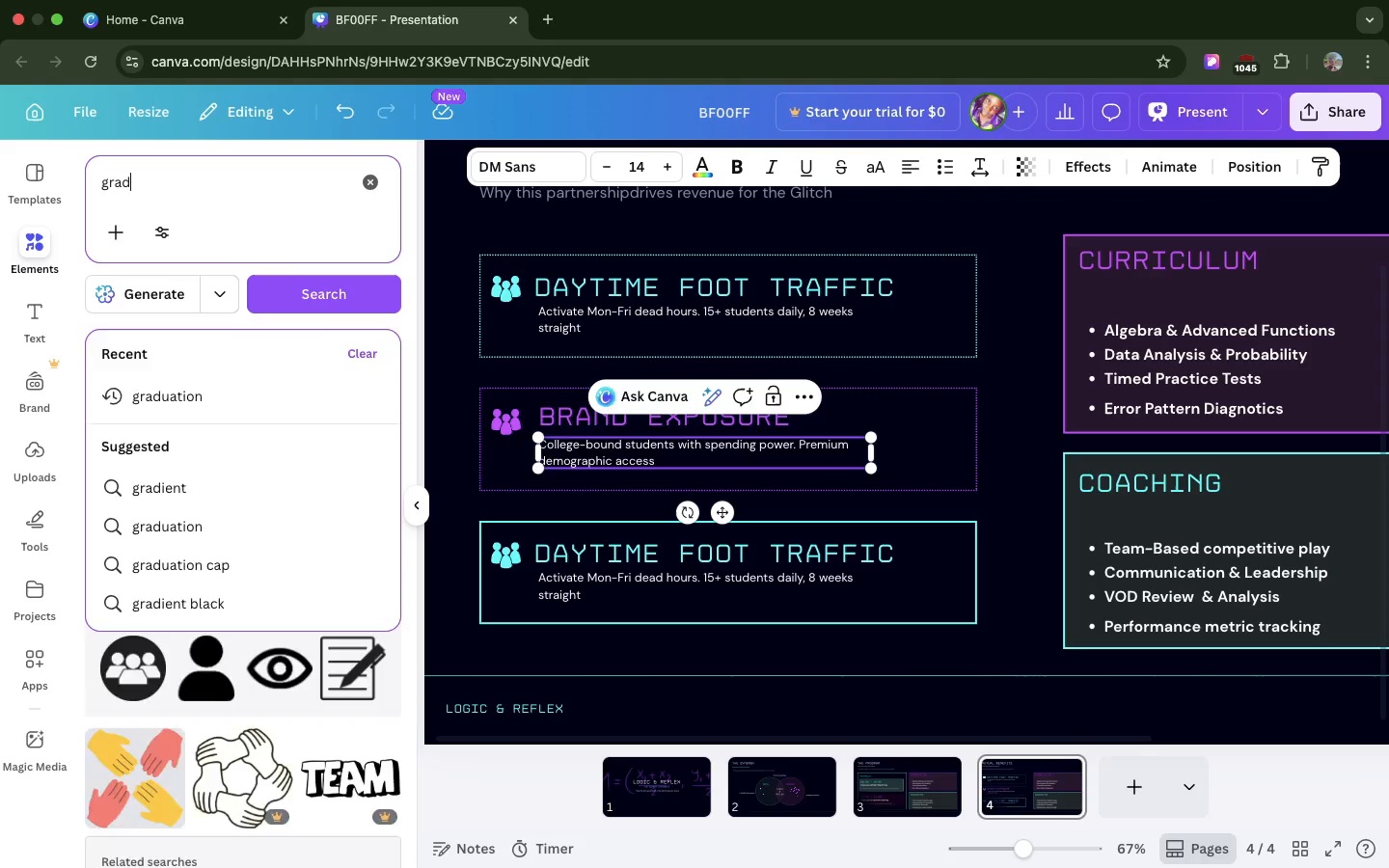 
key(Enter)
 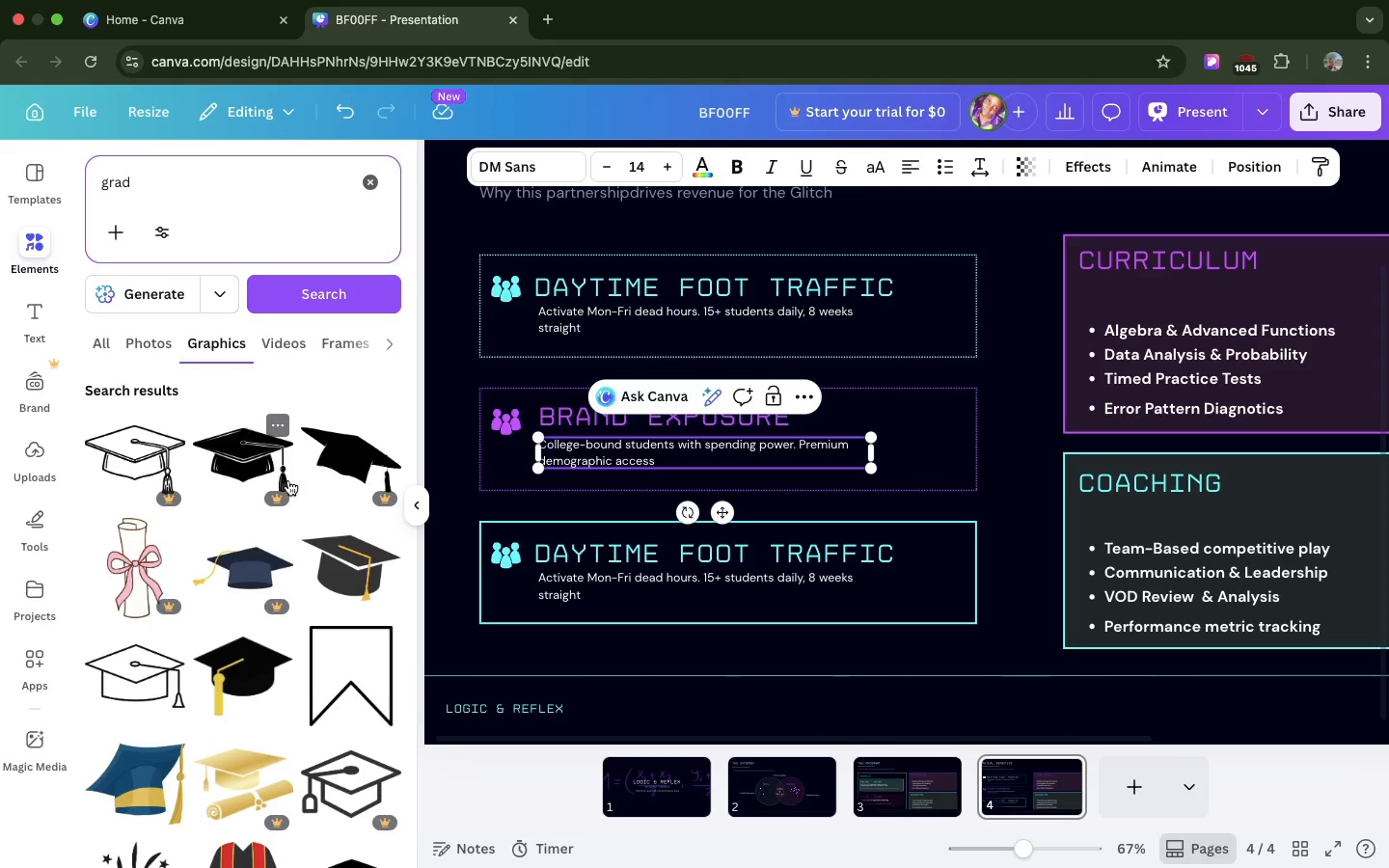 
scroll: coordinate [263, 576], scroll_direction: down, amount: 115.0
 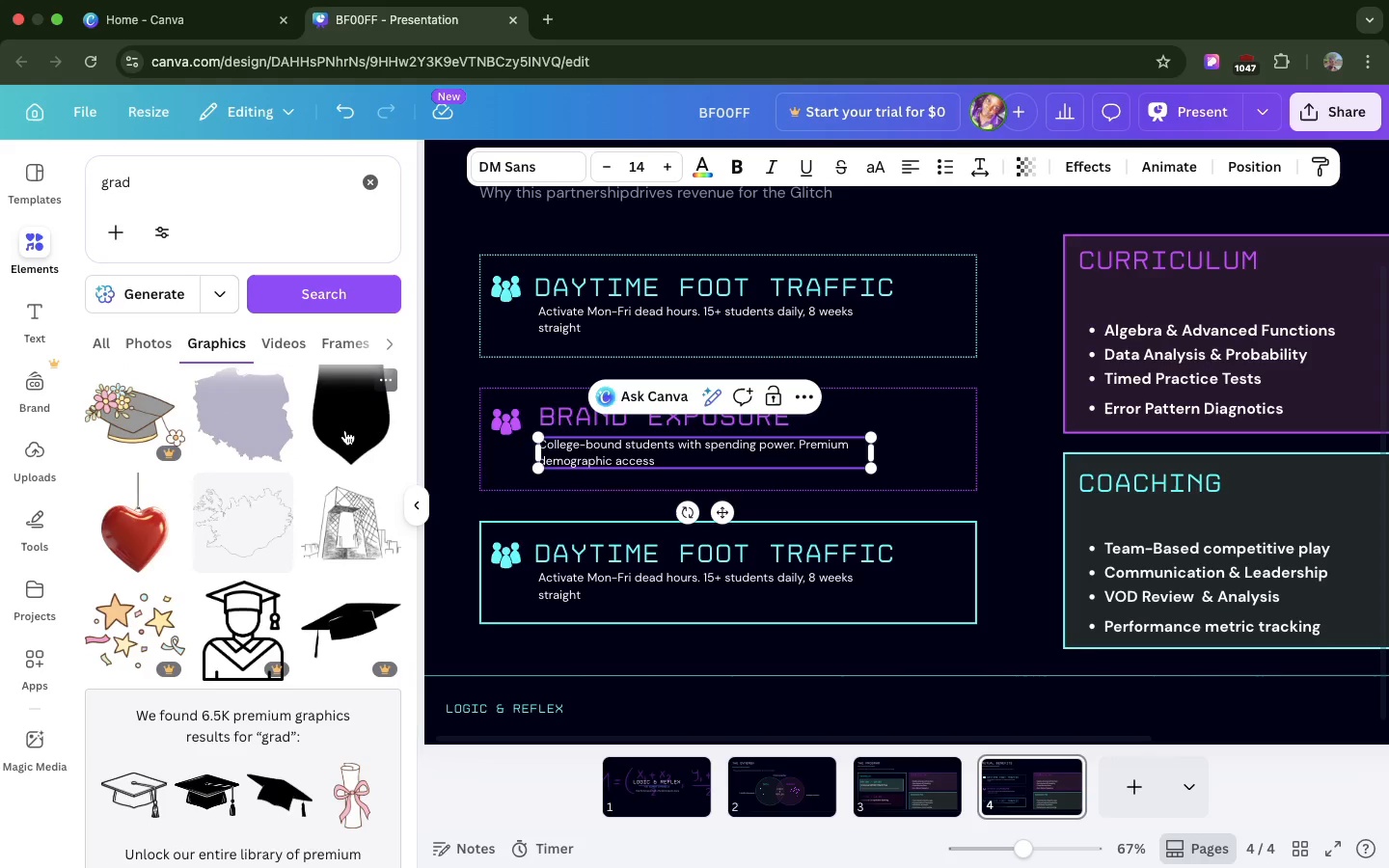 
left_click_drag(start_coordinate=[345, 430], to_coordinate=[465, 448])
 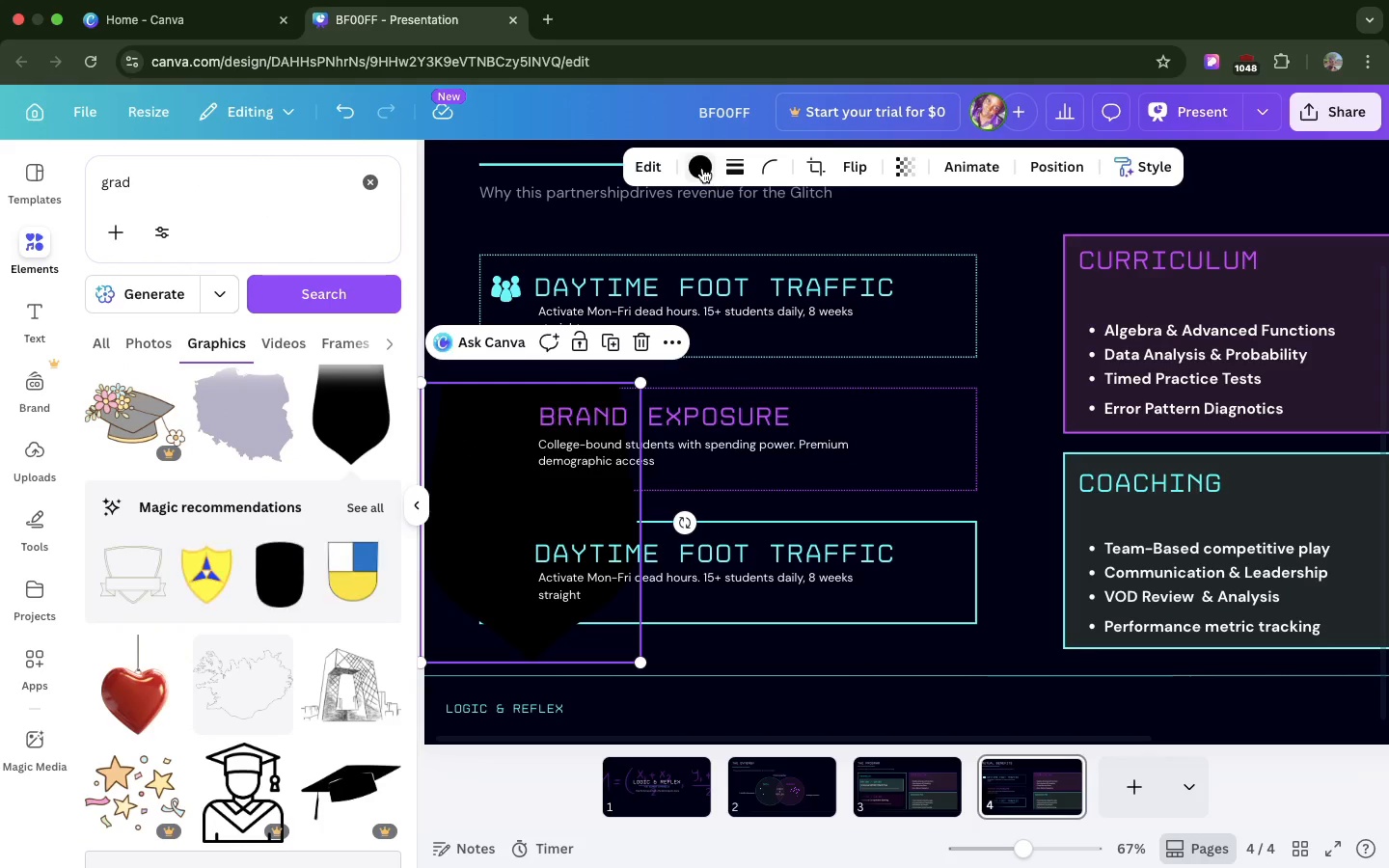 
left_click([701, 166])
 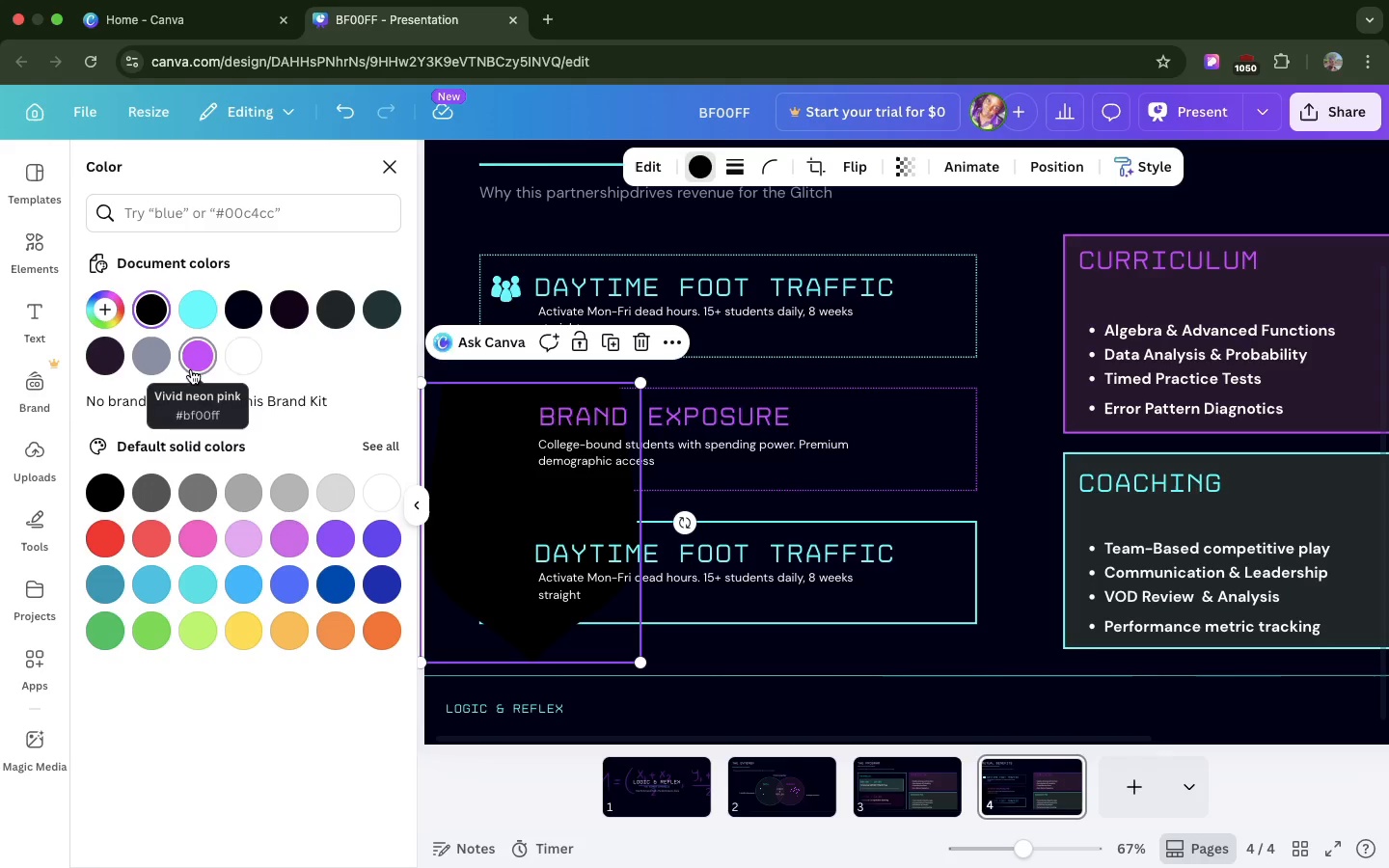 
left_click([191, 369])
 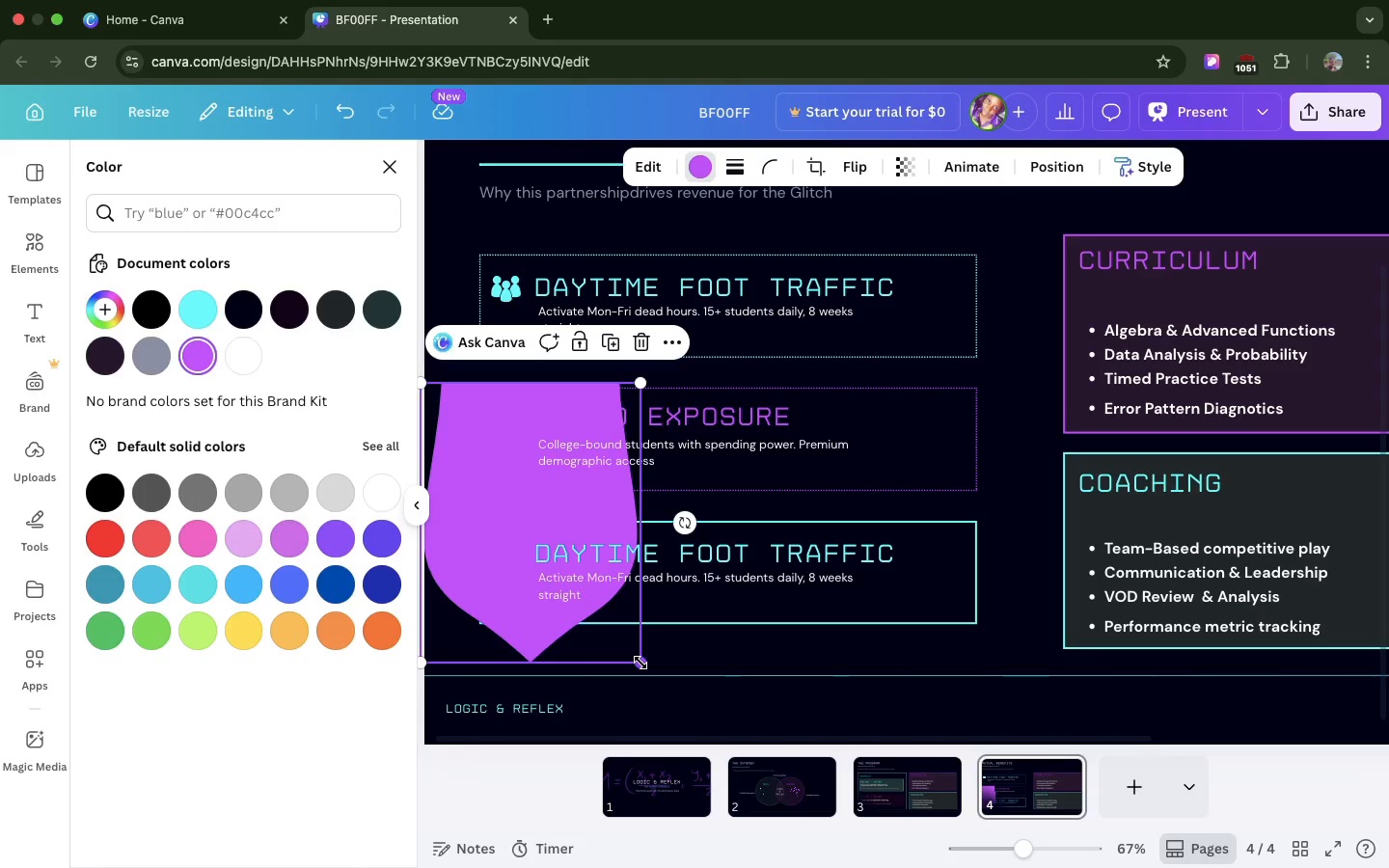 
left_click_drag(start_coordinate=[640, 663], to_coordinate=[468, 392])
 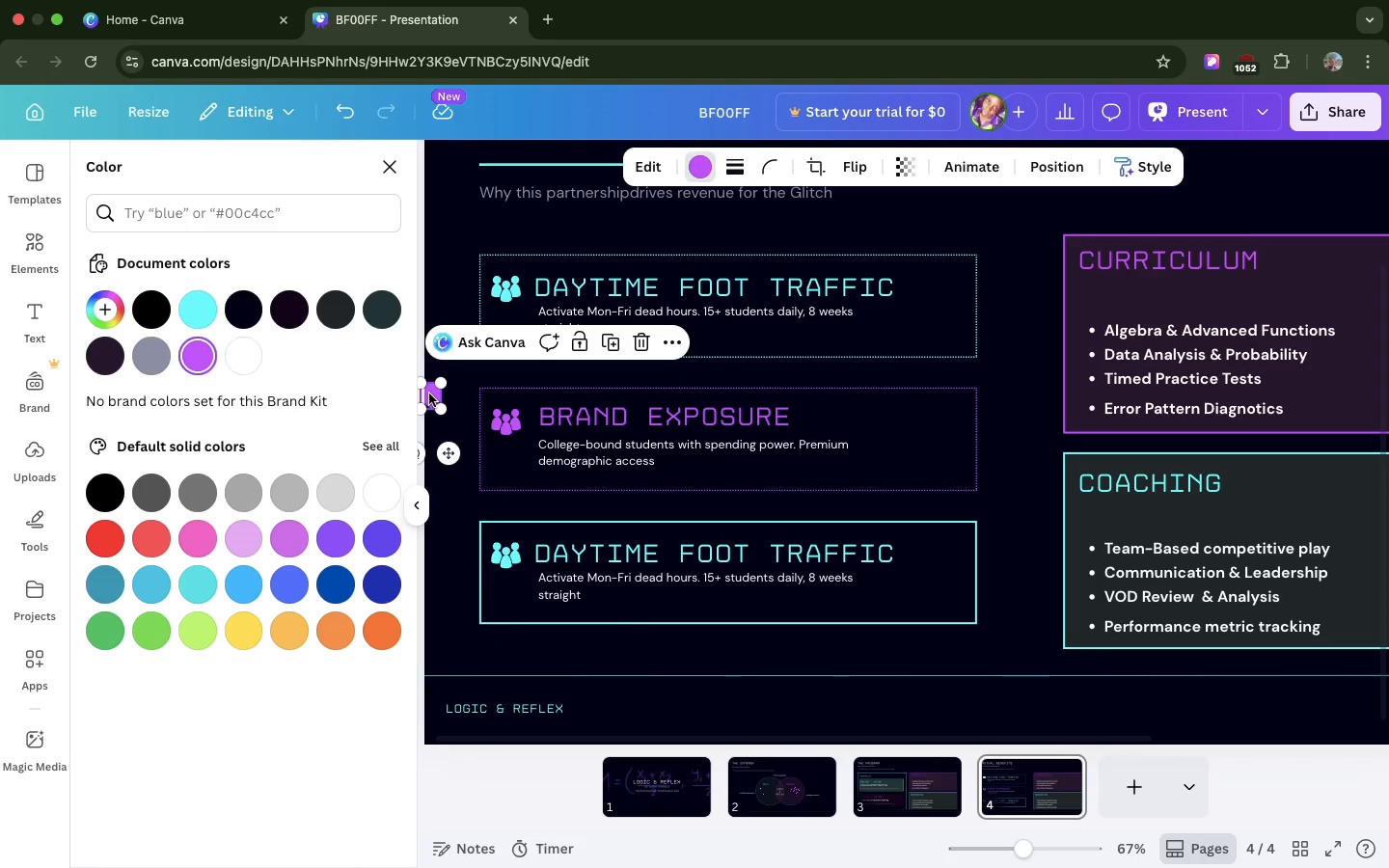 
left_click_drag(start_coordinate=[429, 393], to_coordinate=[446, 416])
 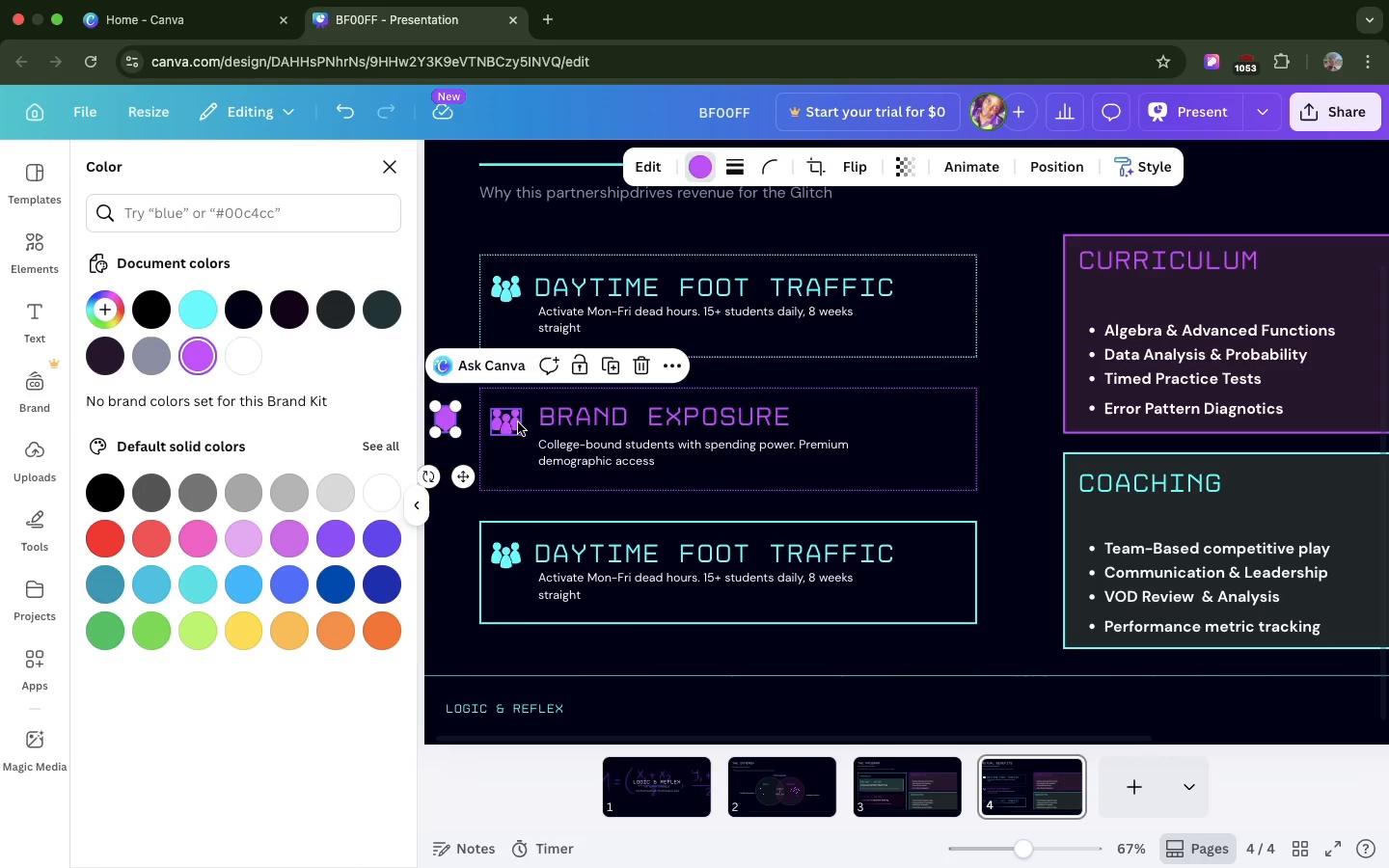 
left_click([518, 422])
 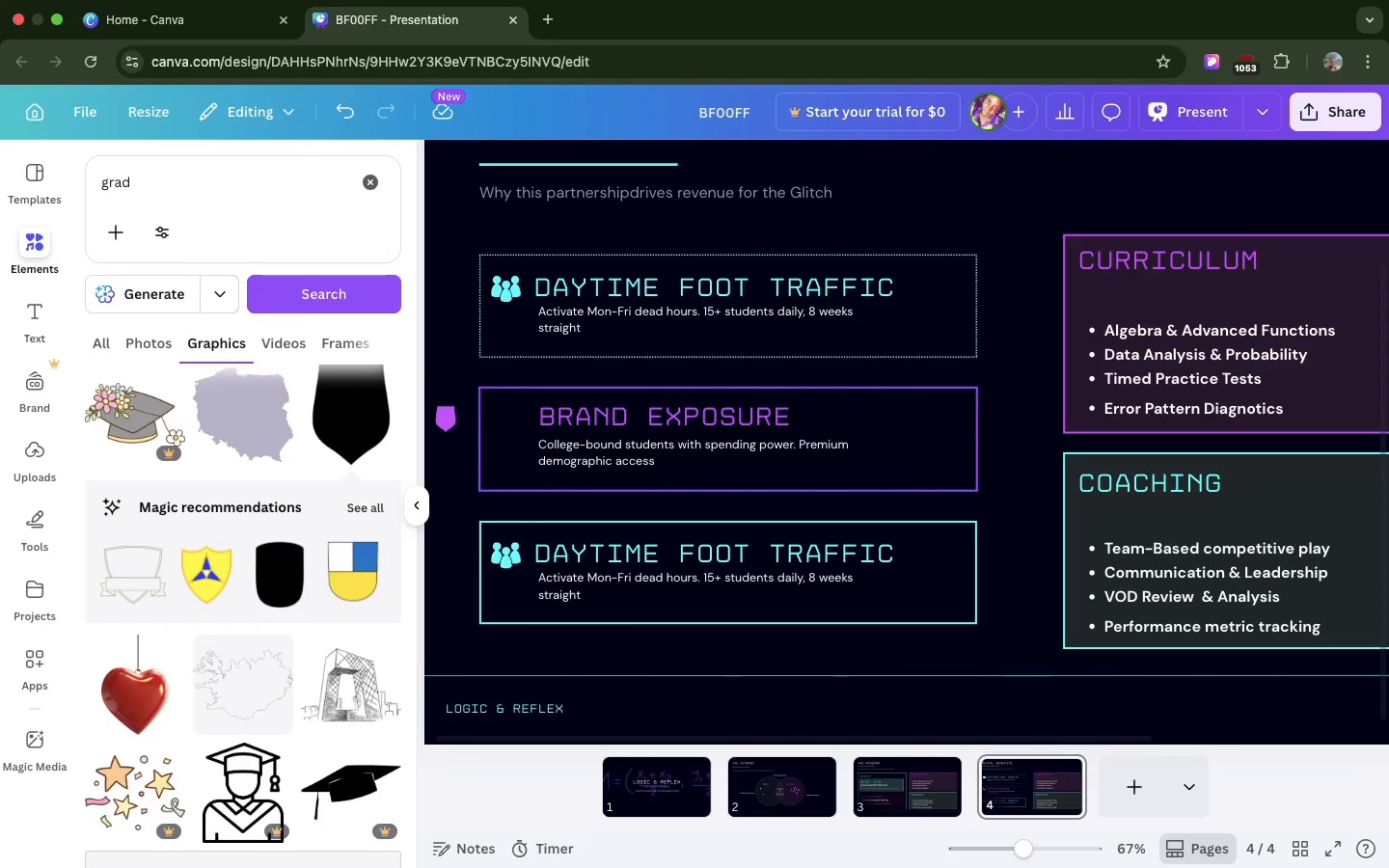 
key(Backspace)
 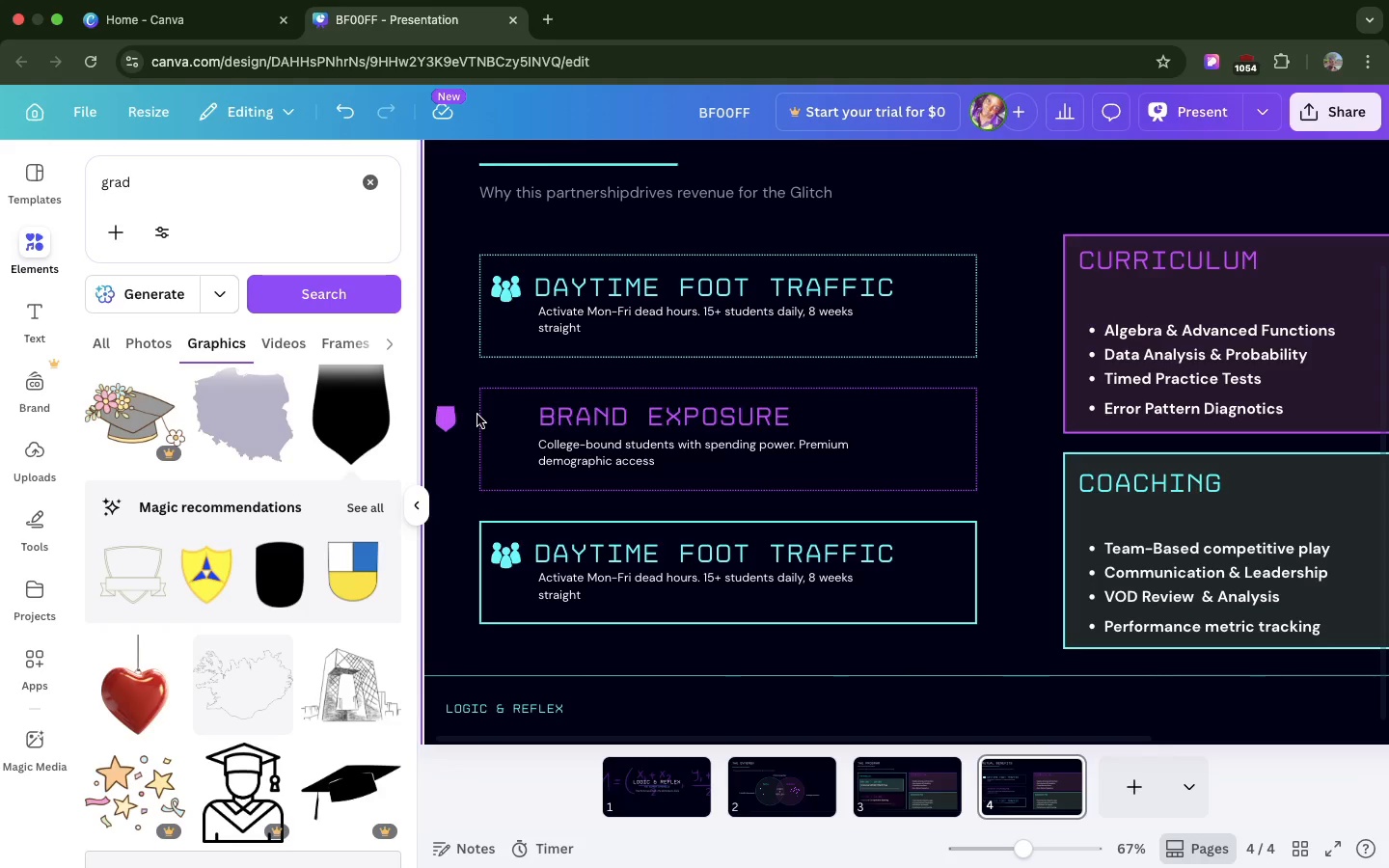 
wait(8.85)
 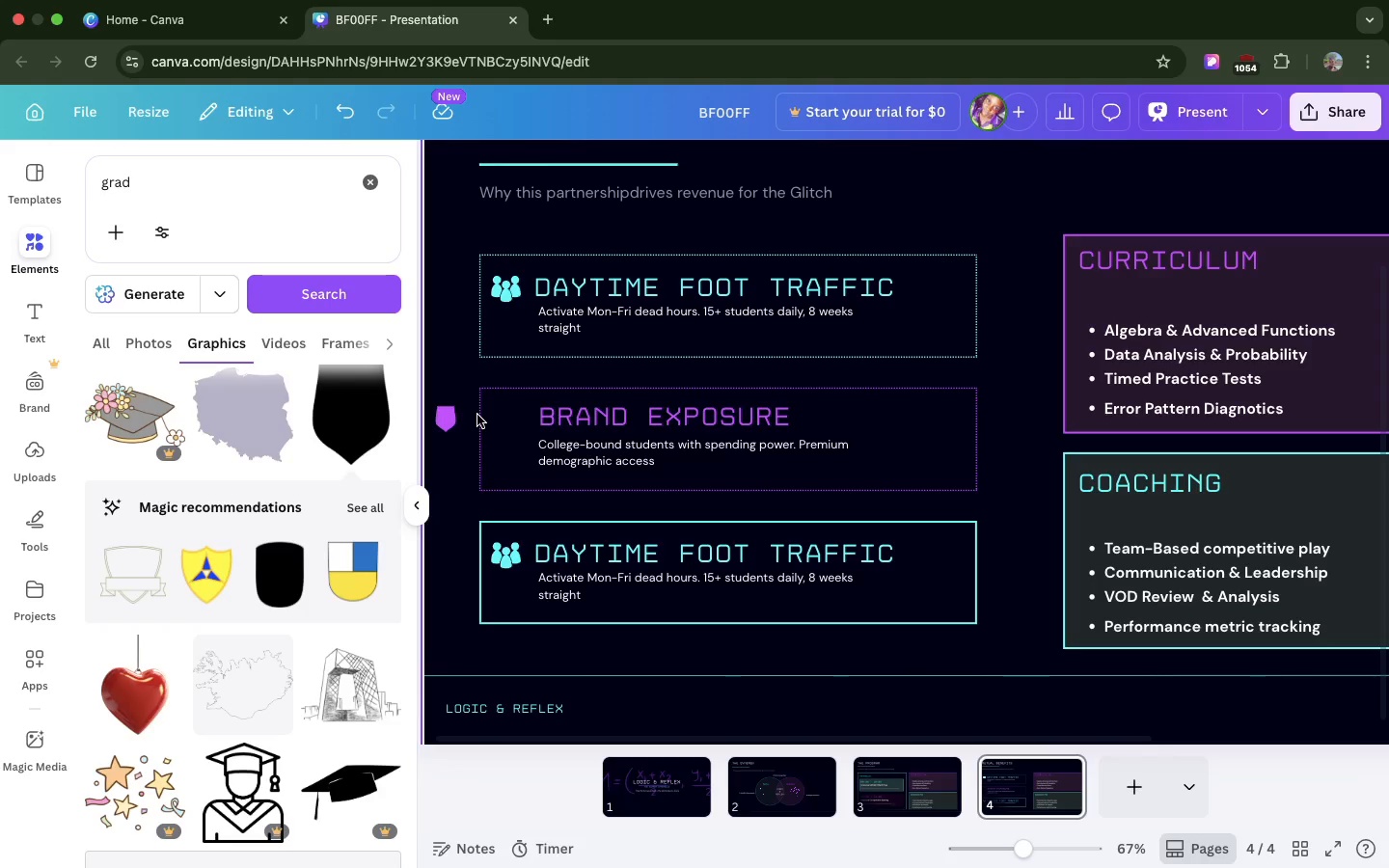 
left_click_drag(start_coordinate=[440, 408], to_coordinate=[498, 409])
 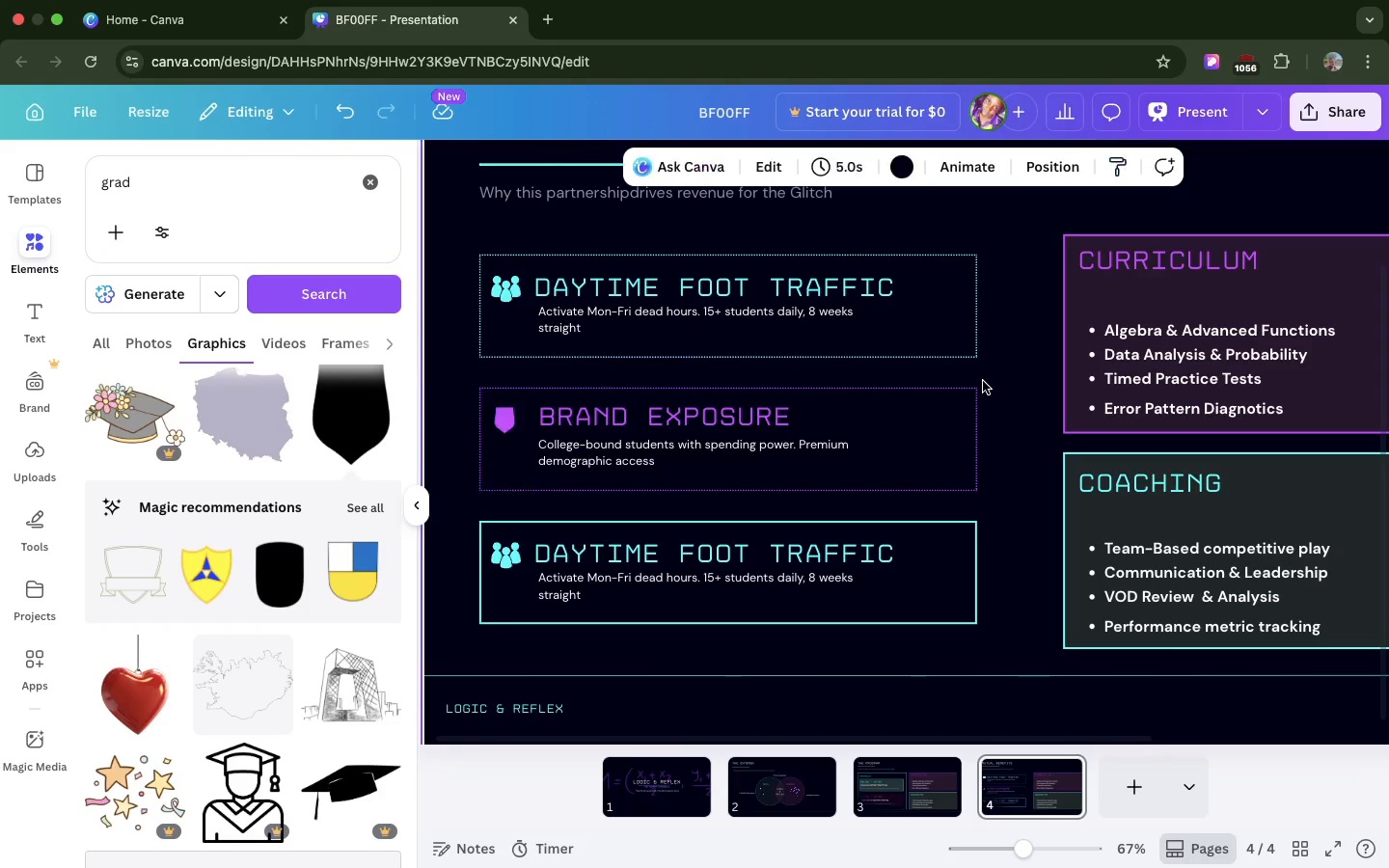 
left_click([983, 381])
 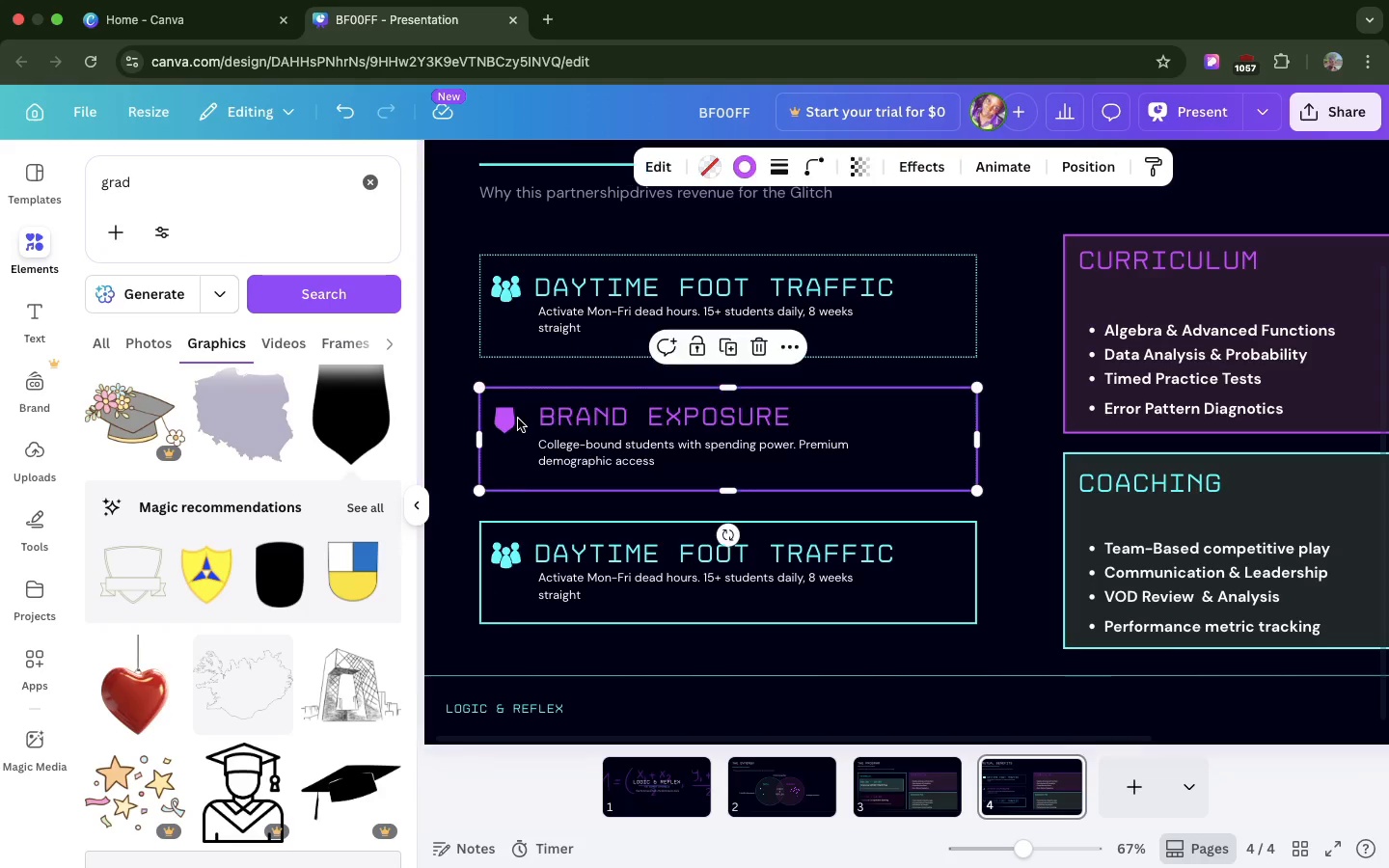 
left_click([518, 419])
 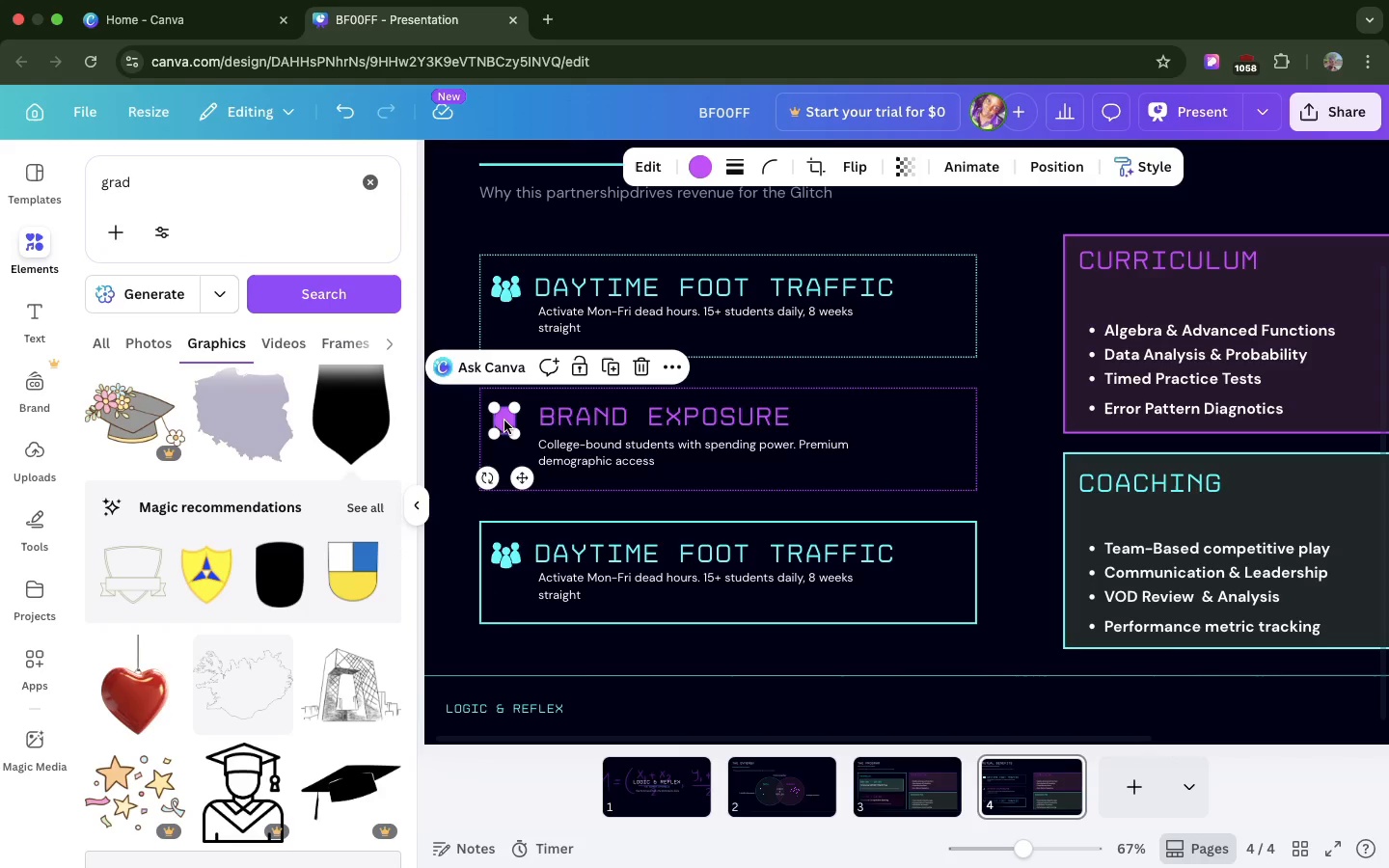 
left_click([504, 420])
 